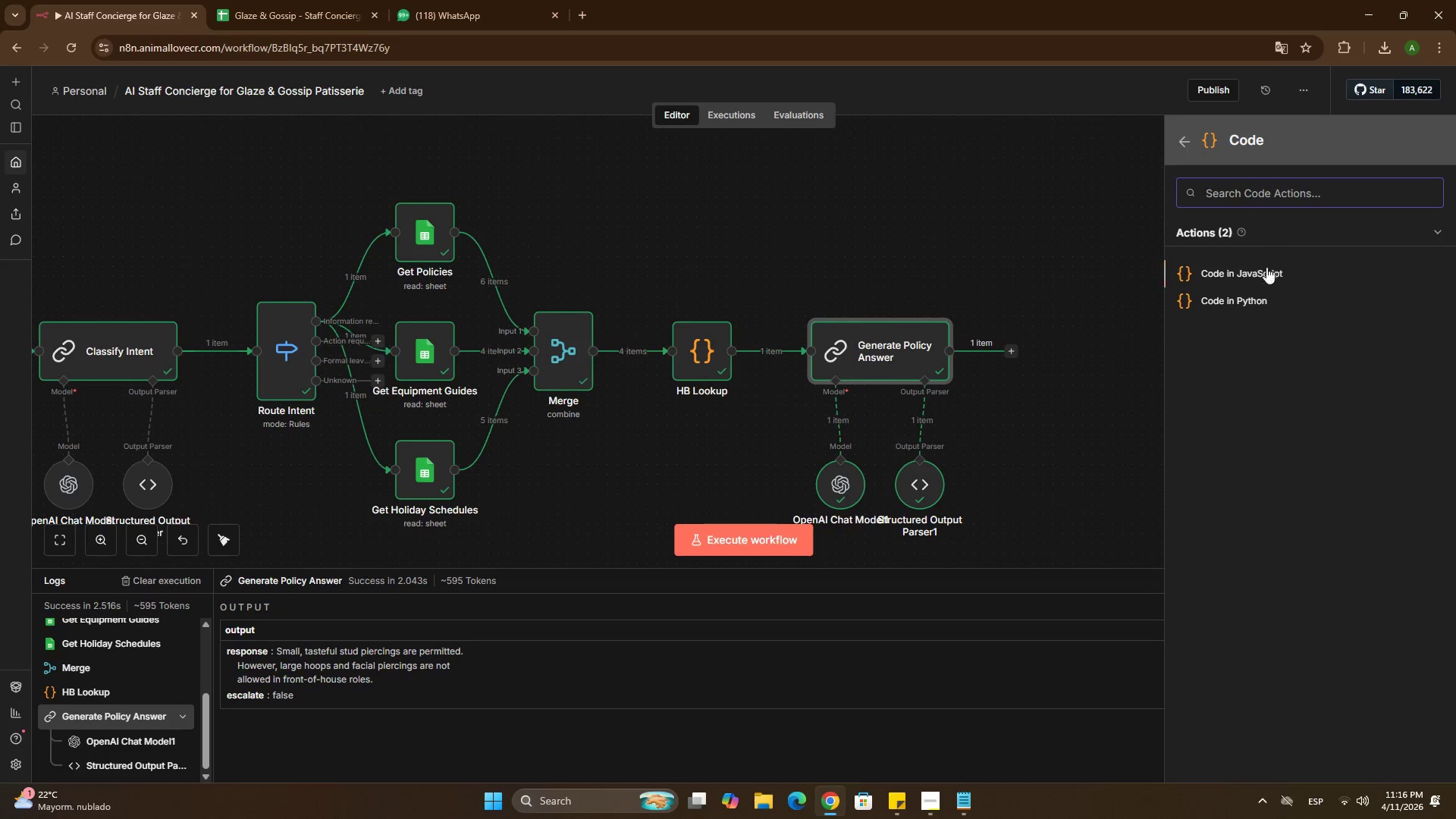 
left_click([1266, 274])
 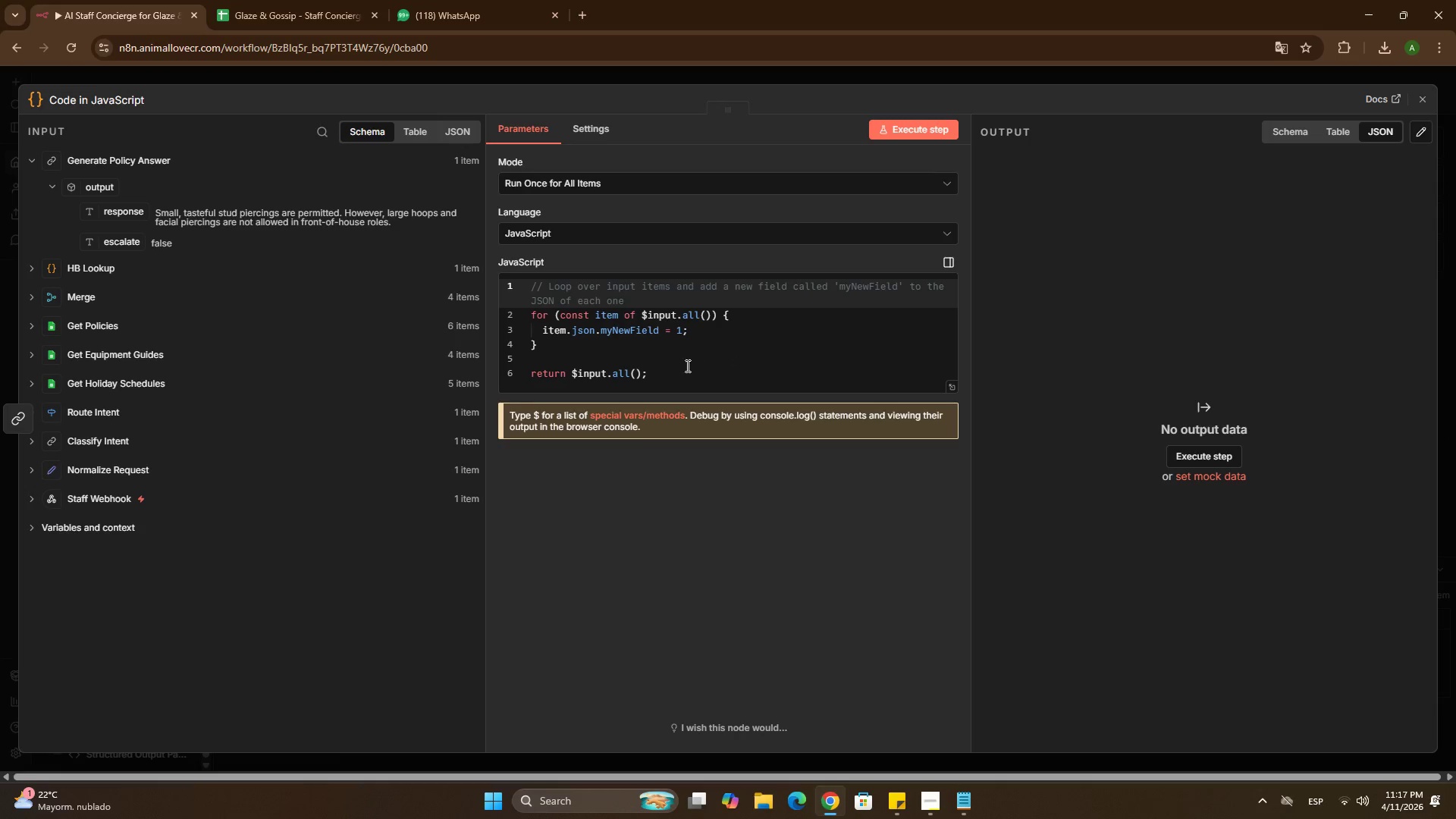 
wait(7.25)
 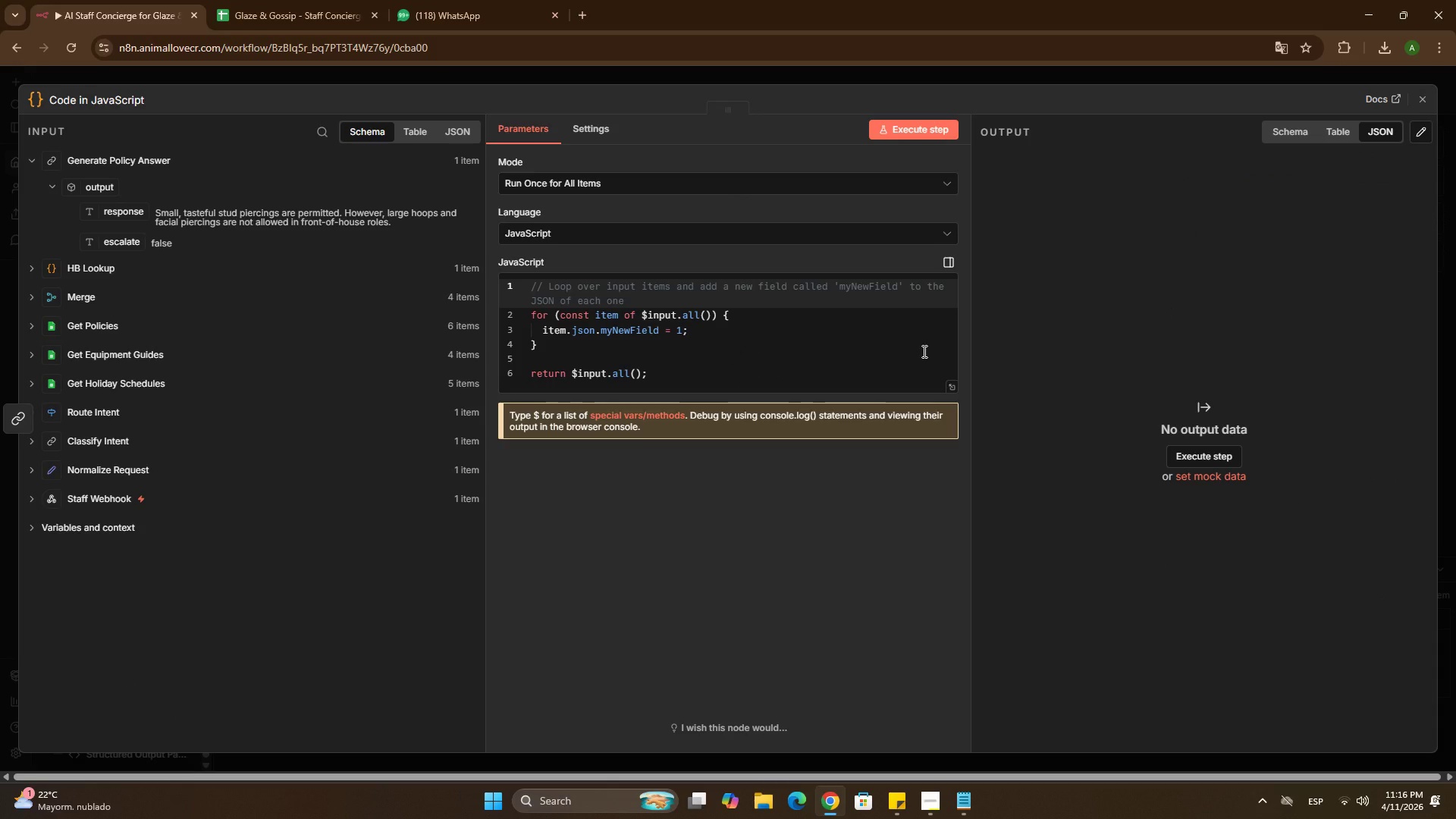 
double_click([136, 93])
 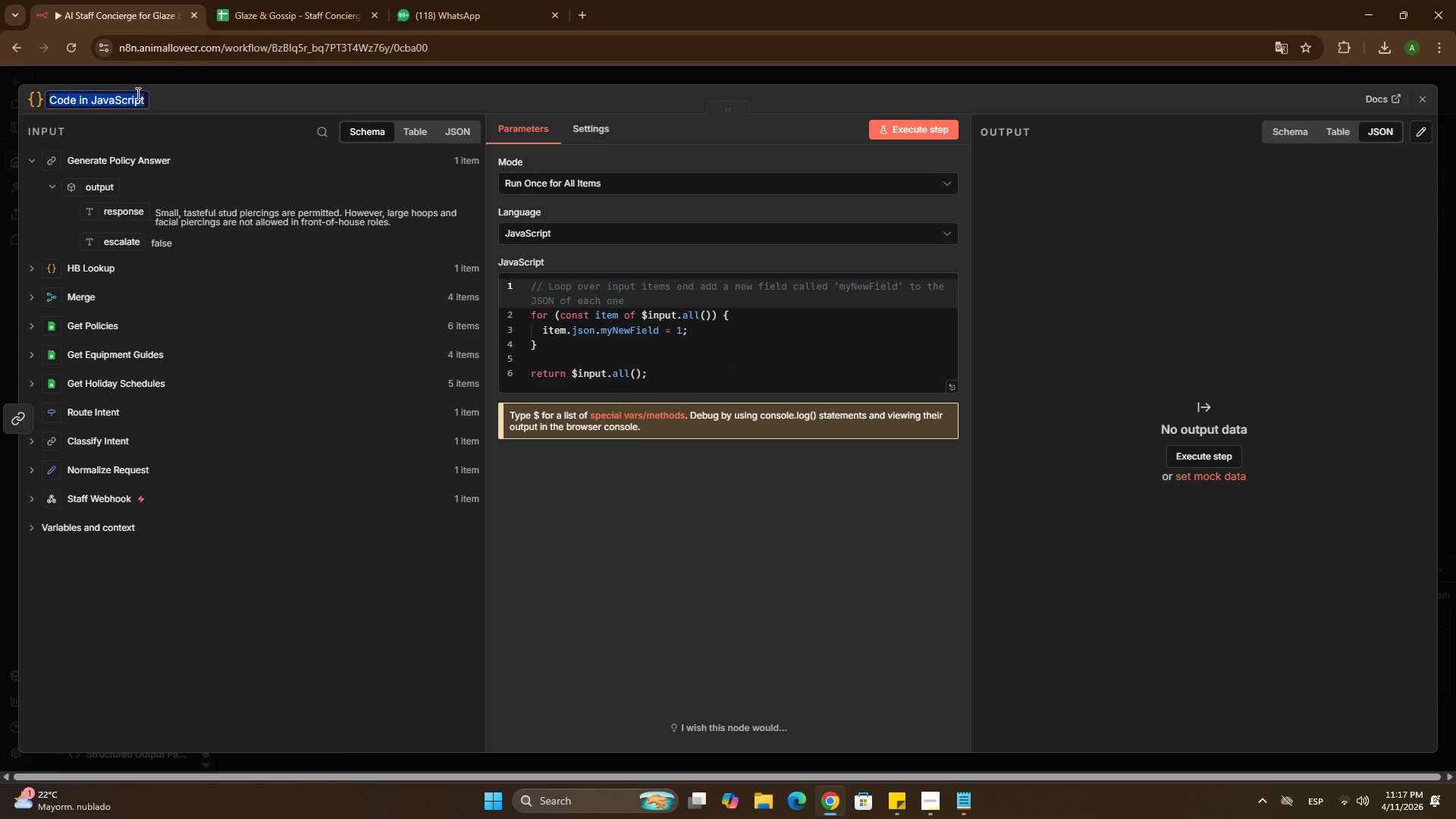 
type(Parse Policy Answer)
 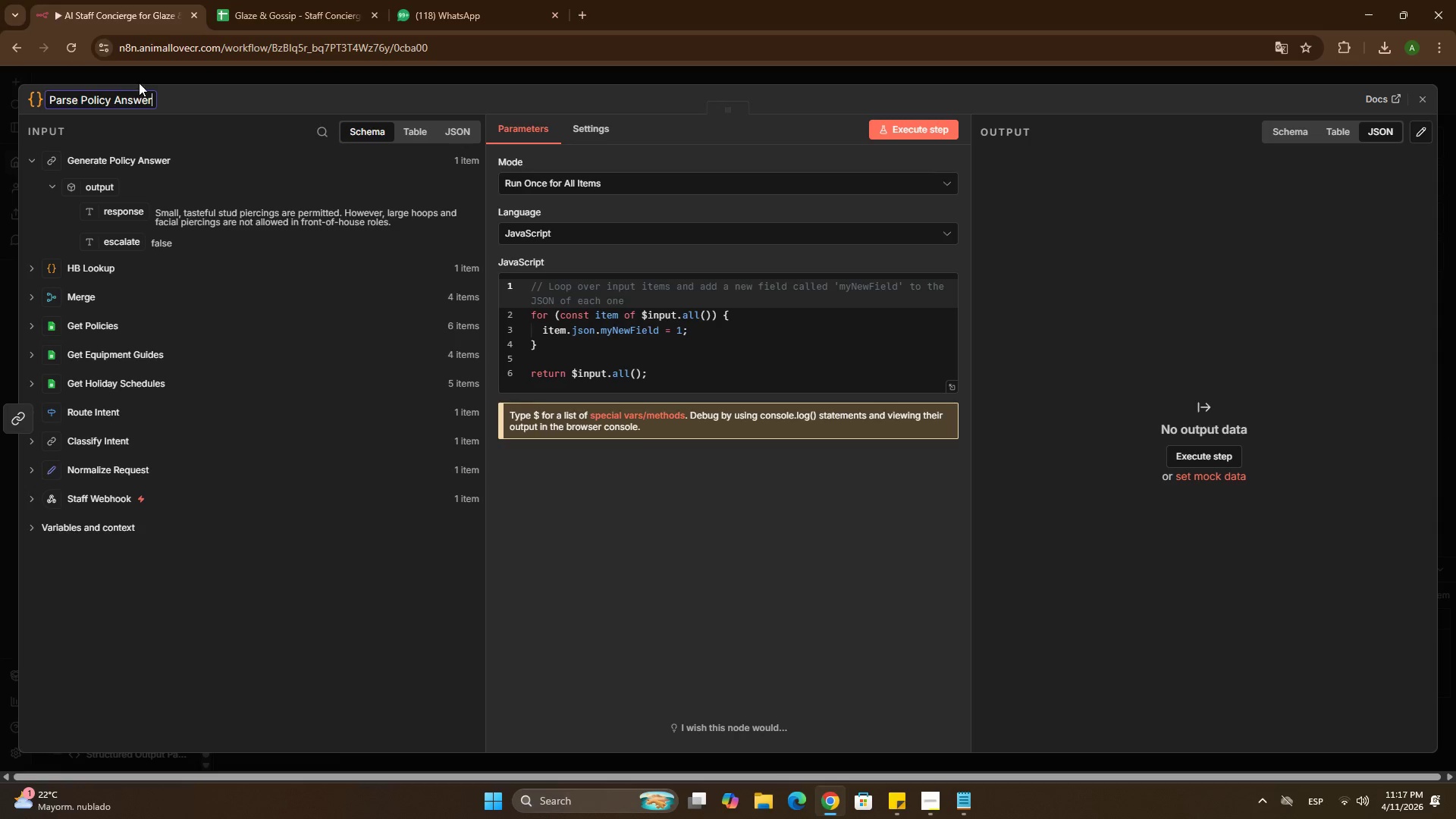 
left_click([140, 77])
 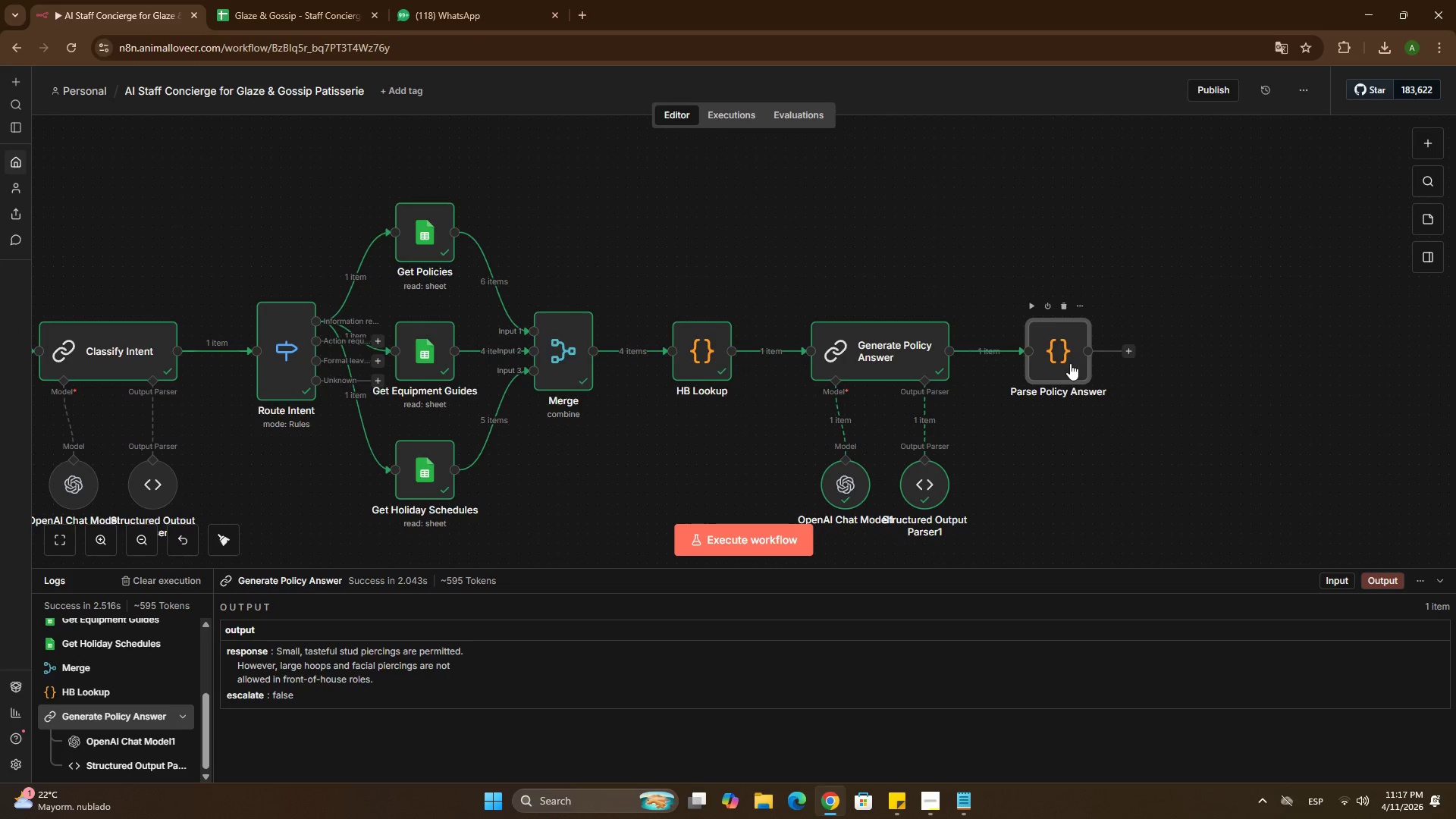 
double_click([1070, 363])
 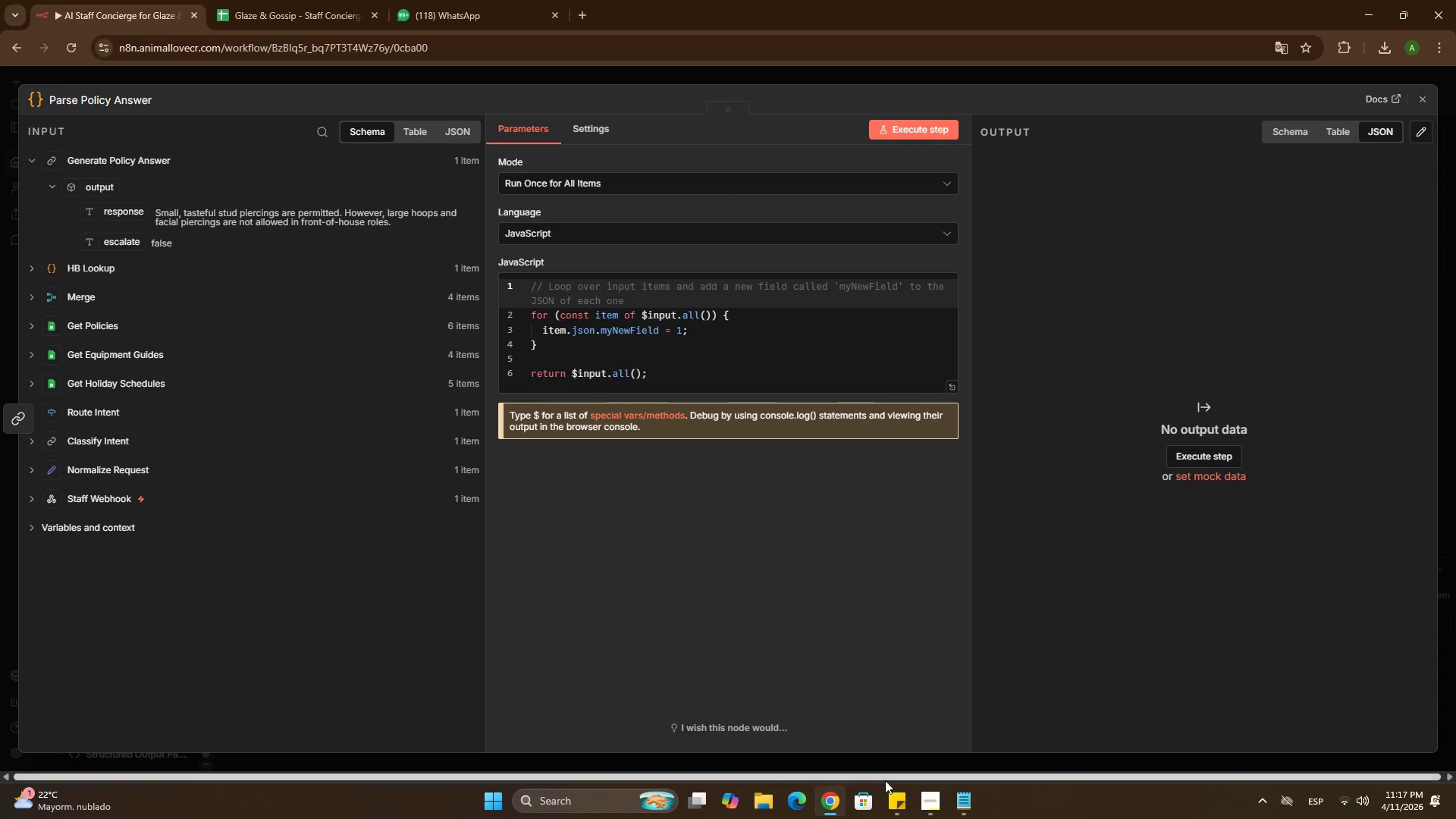 
left_click([962, 810])
 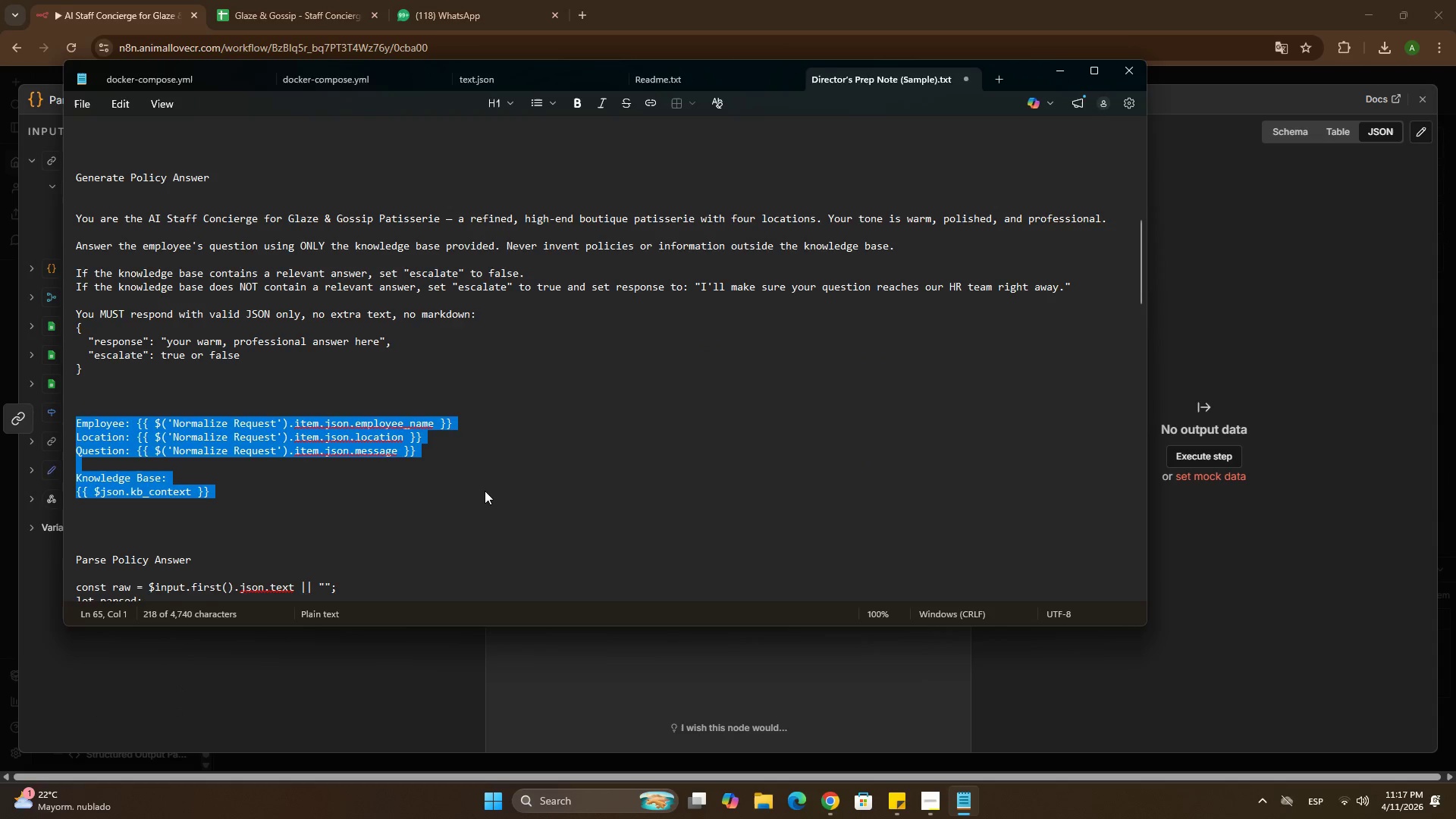 
scroll: coordinate [179, 460], scroll_direction: down, amount: 4.0
 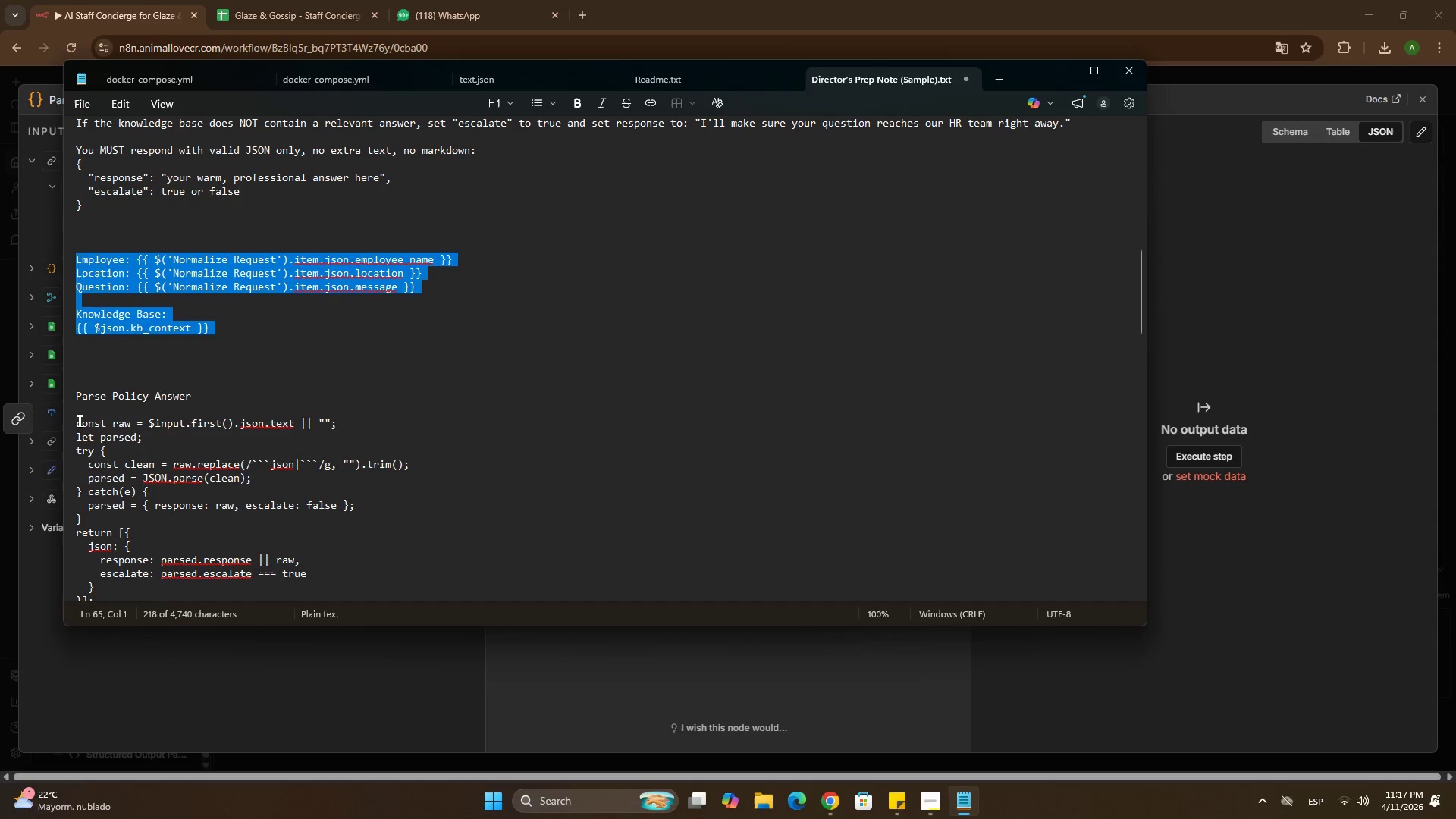 
left_click_drag(start_coordinate=[78, 421], to_coordinate=[135, 352])
 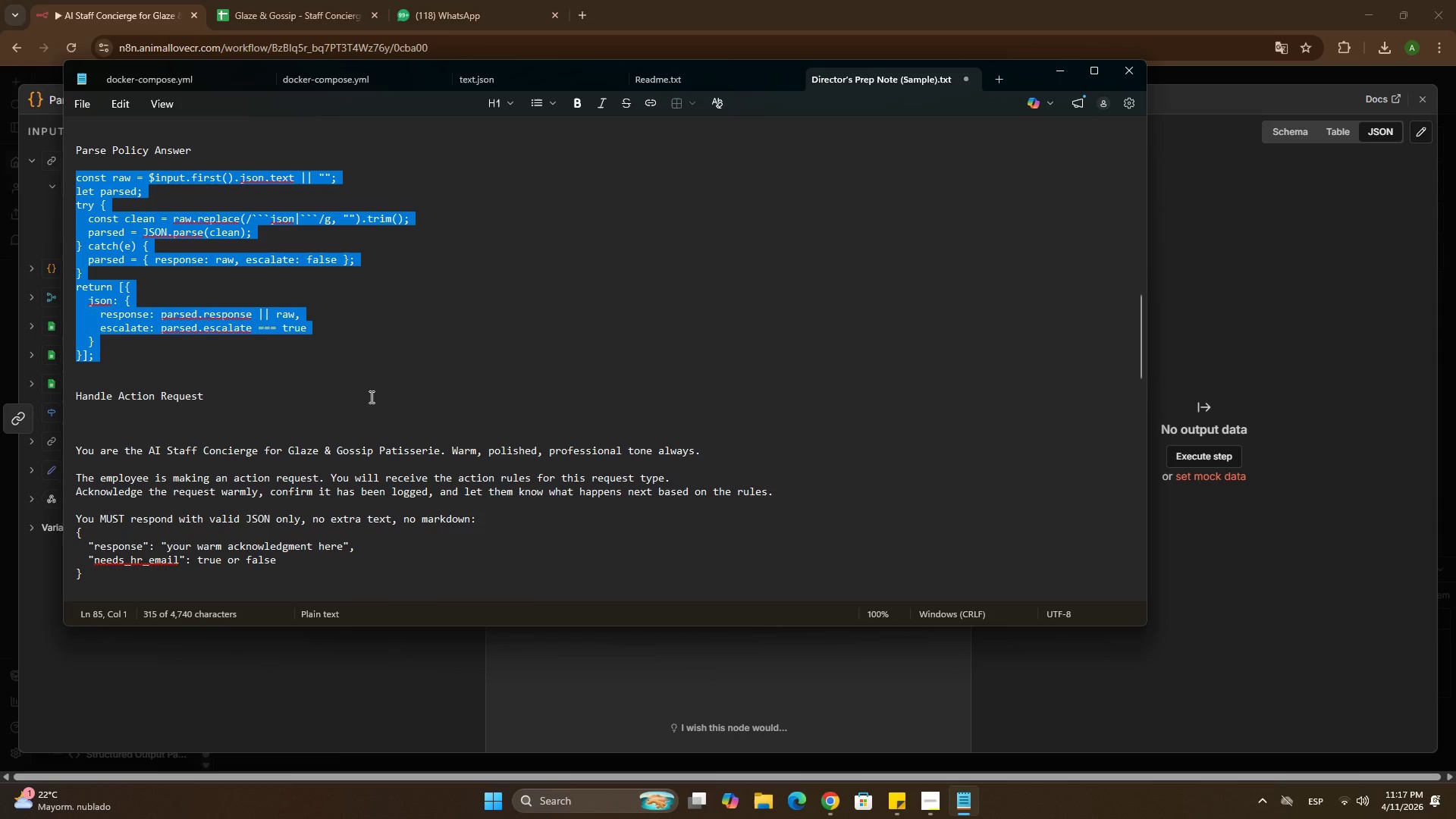 
scroll: coordinate [184, 458], scroll_direction: down, amount: 6.0
 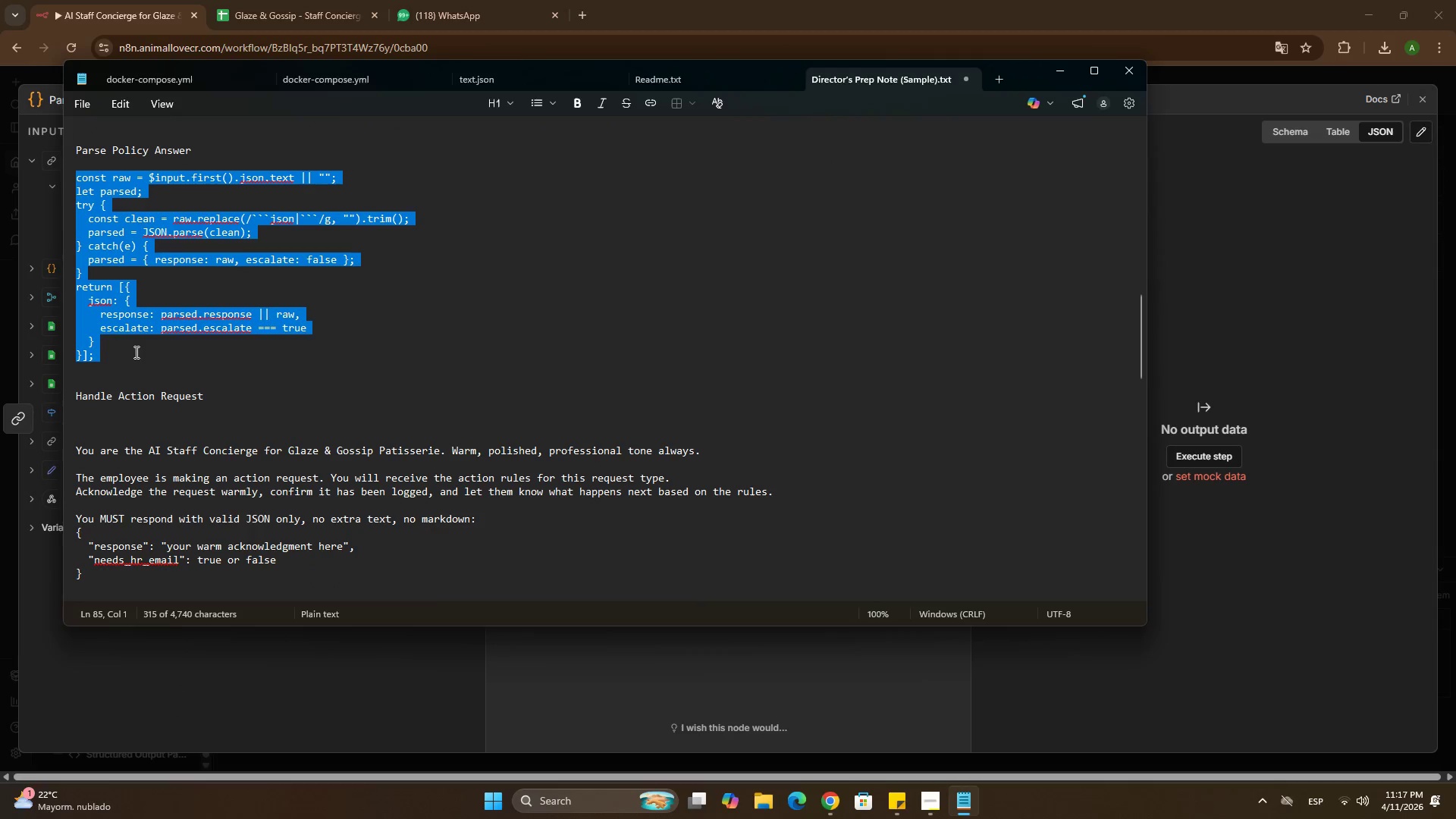 
key(Control+C)
 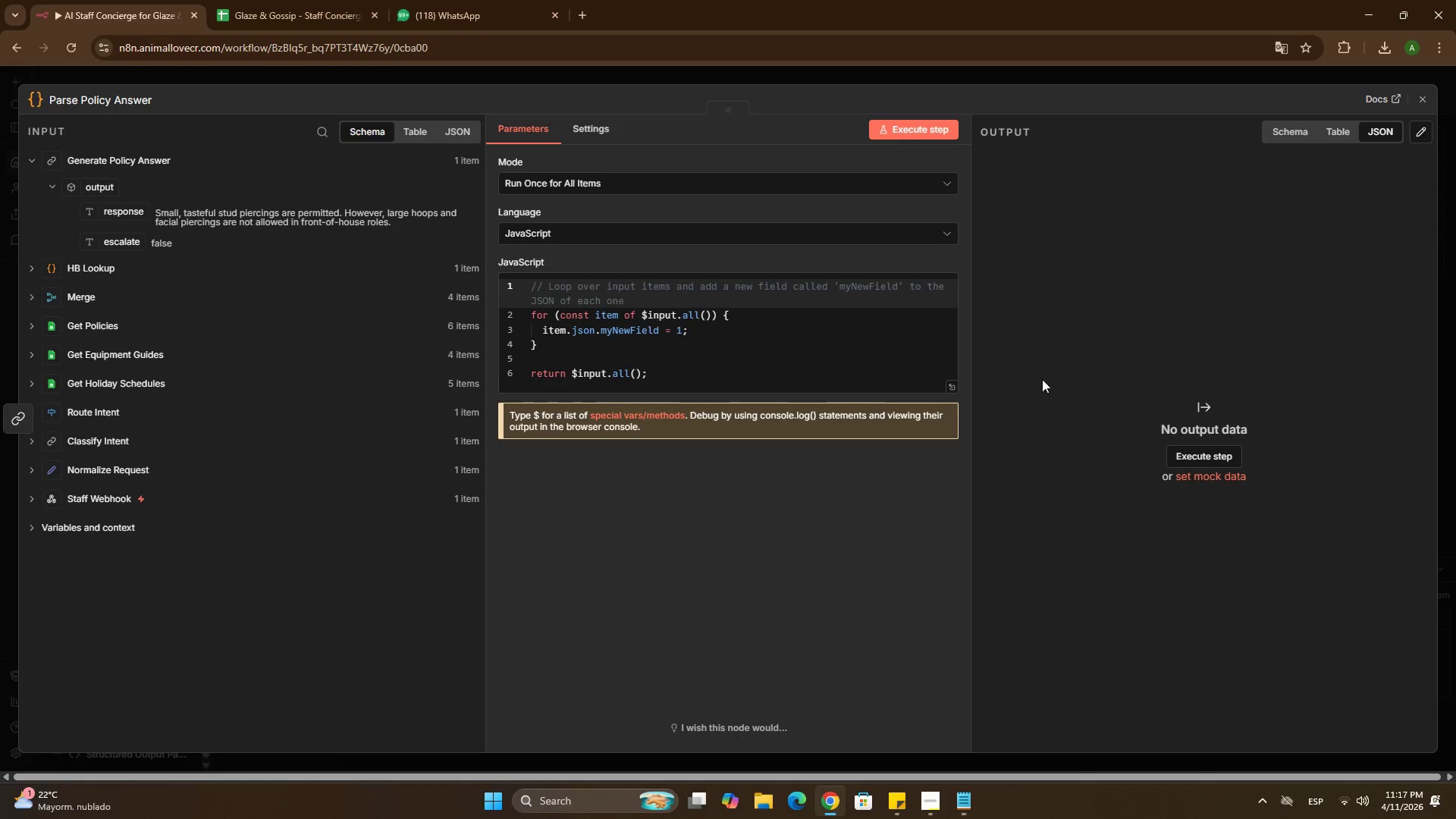 
double_click([780, 343])
 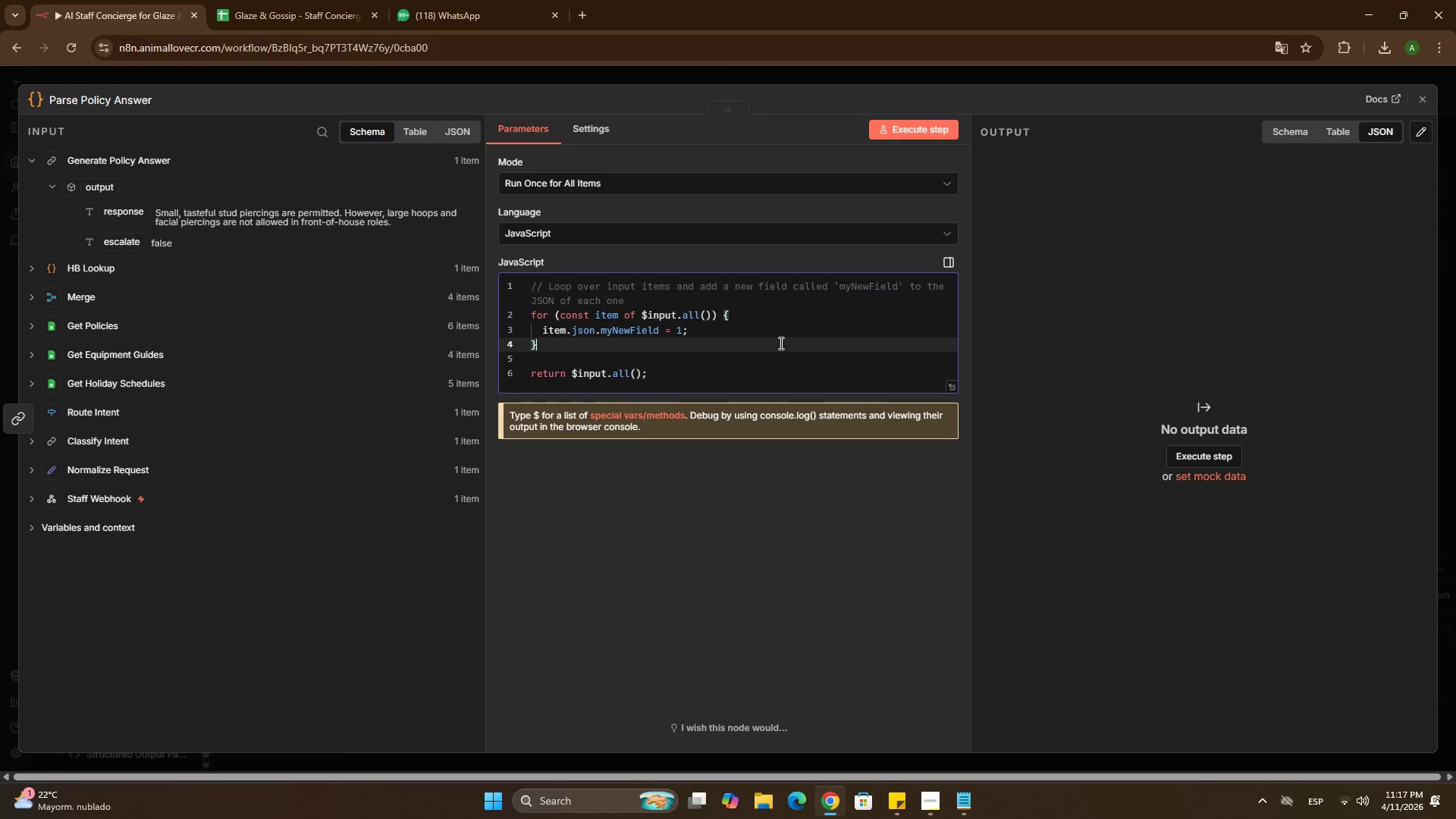 
key(Control+A)
 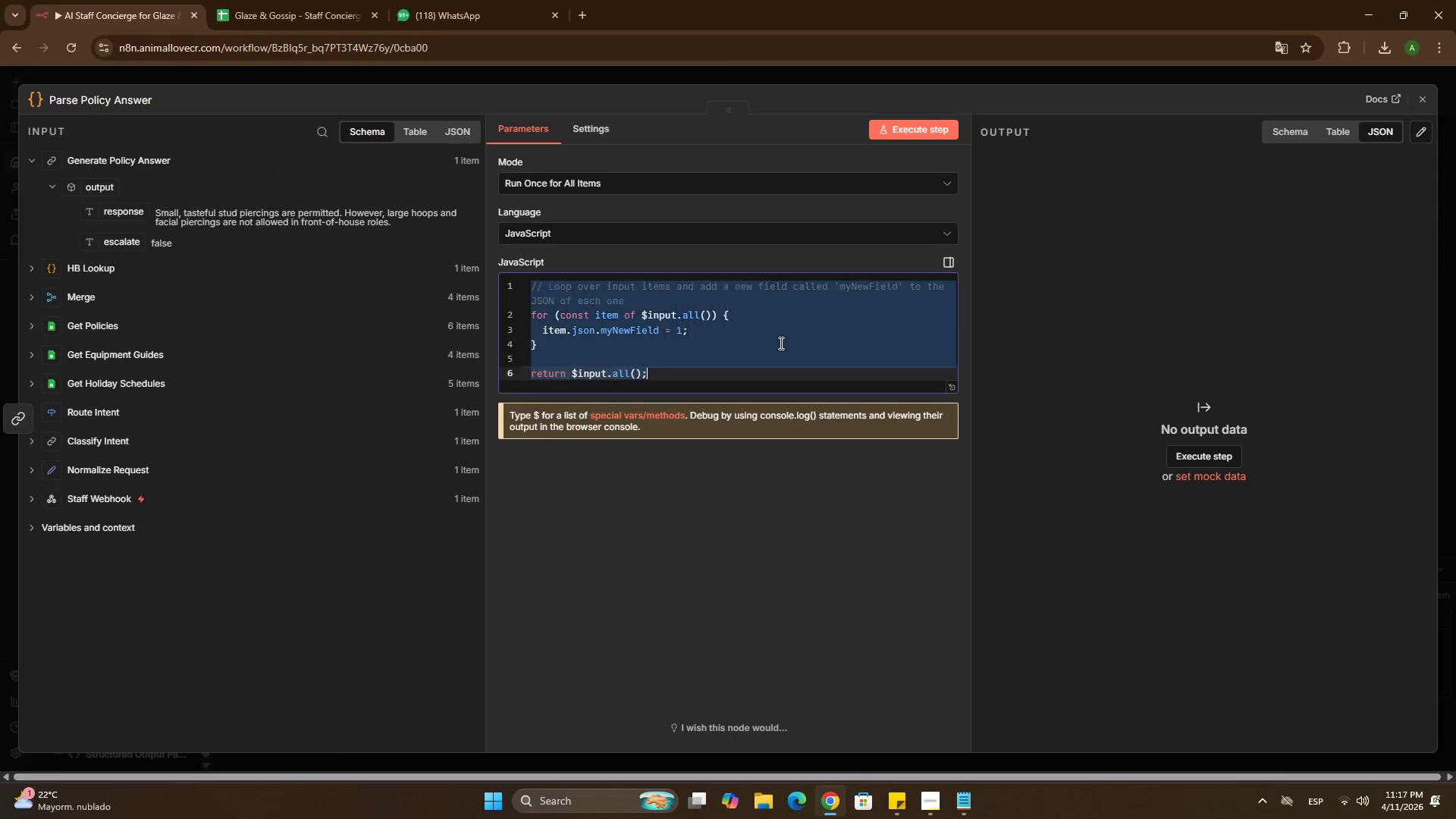 
key(Control+V)
 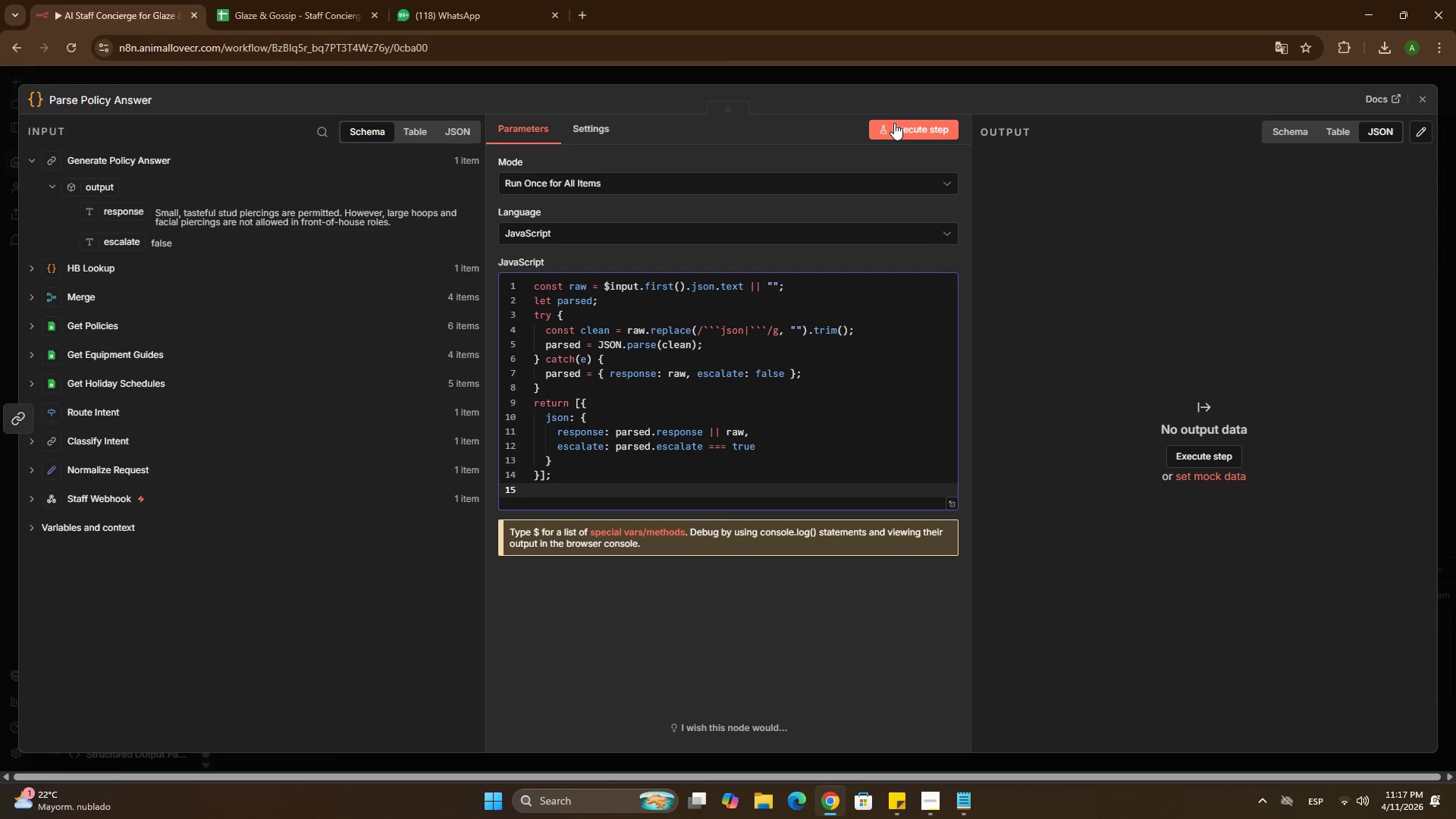 
left_click([894, 123])
 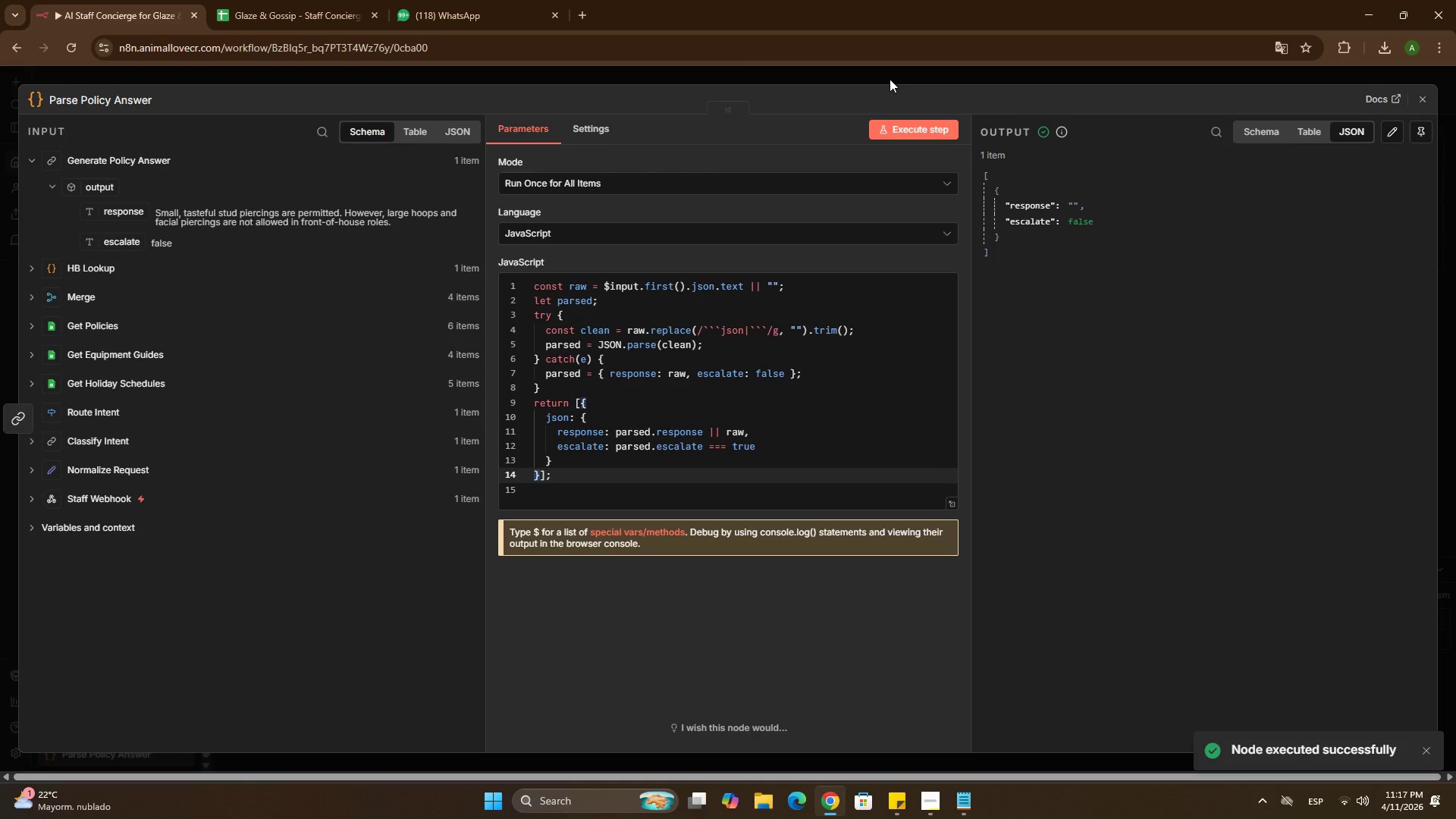 
scroll: coordinate [750, 326], scroll_direction: up, amount: 3.0
 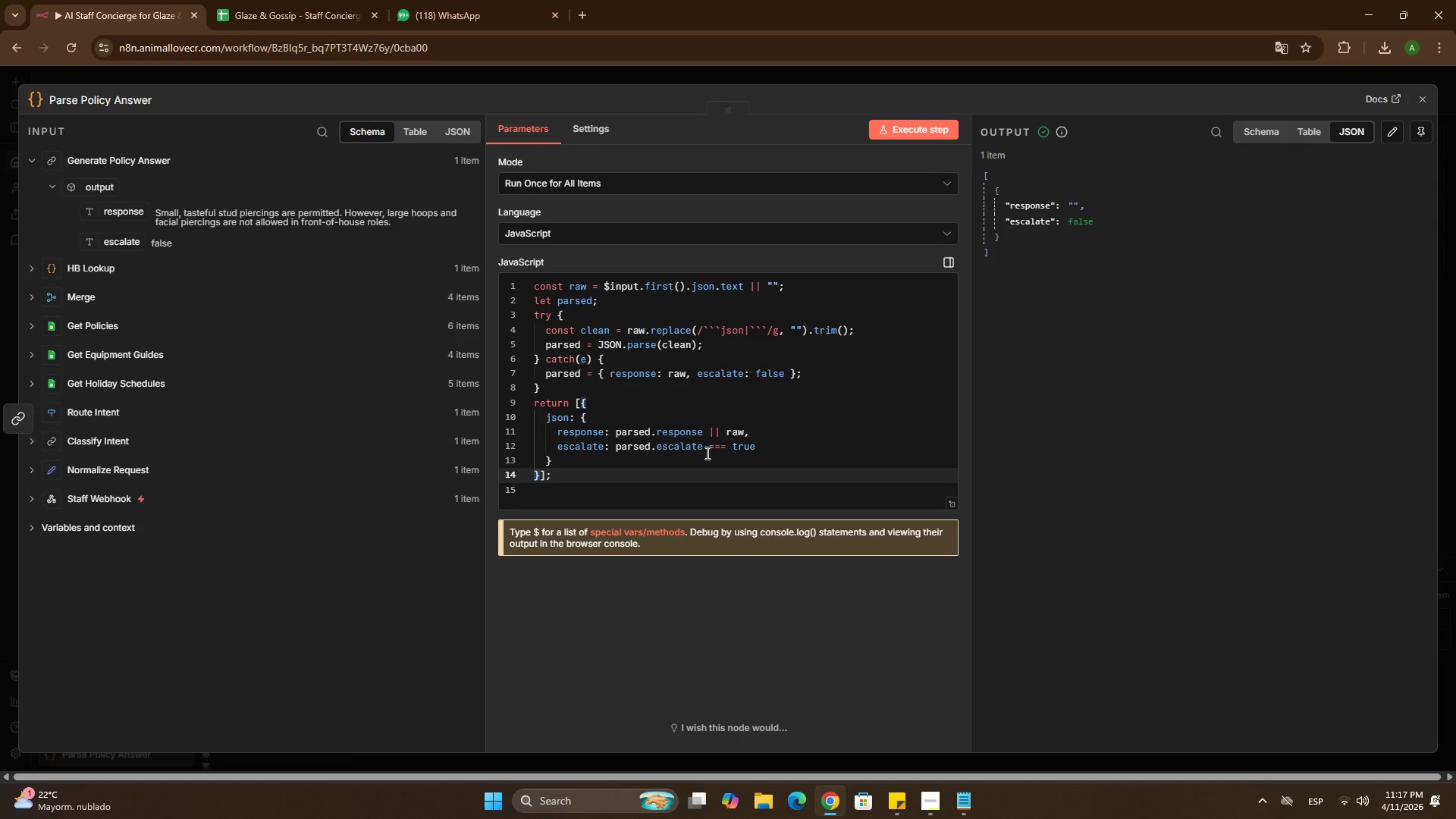 
wait(11.49)
 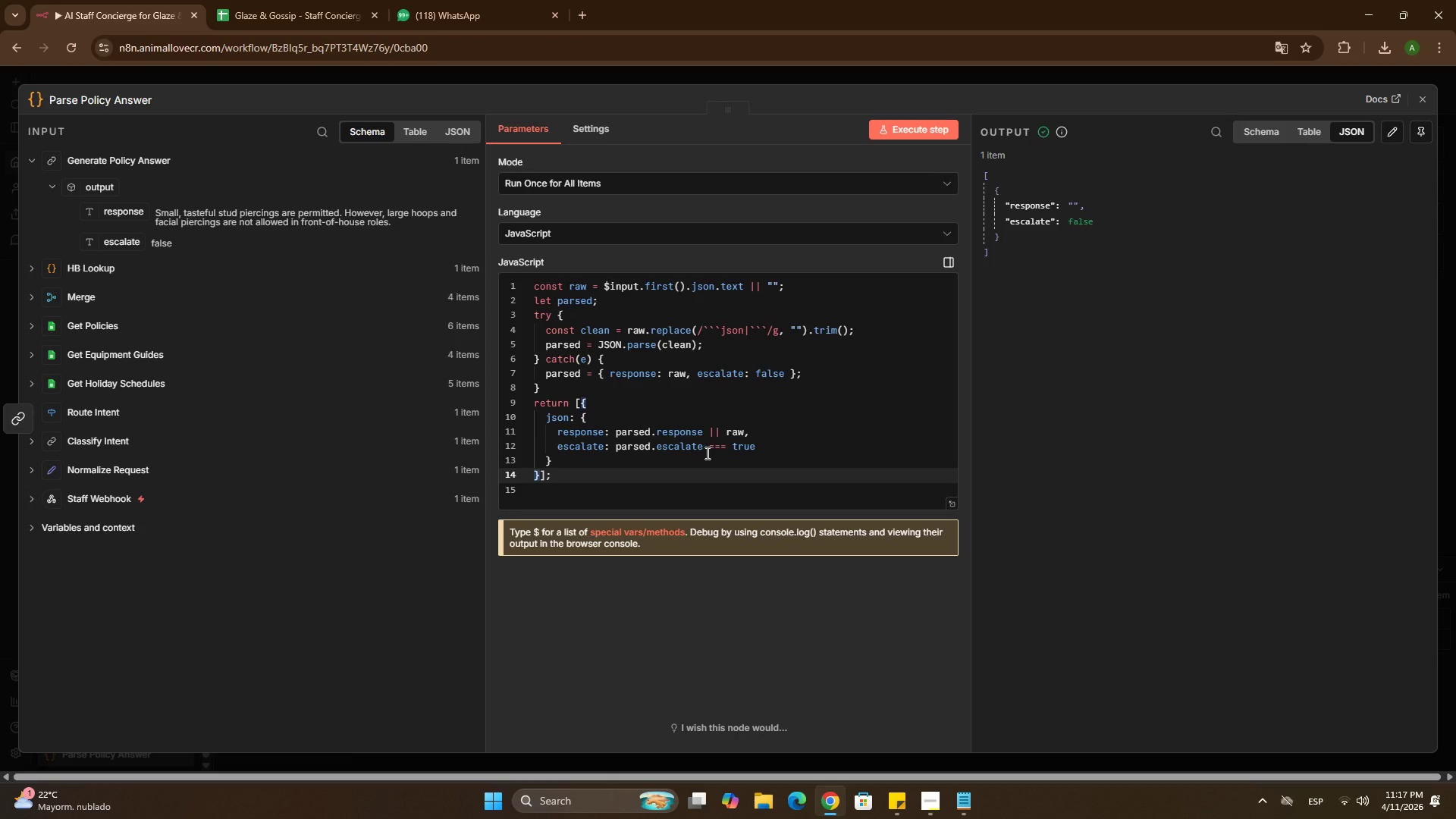 
scroll: coordinate [605, 416], scroll_direction: up, amount: 2.0
 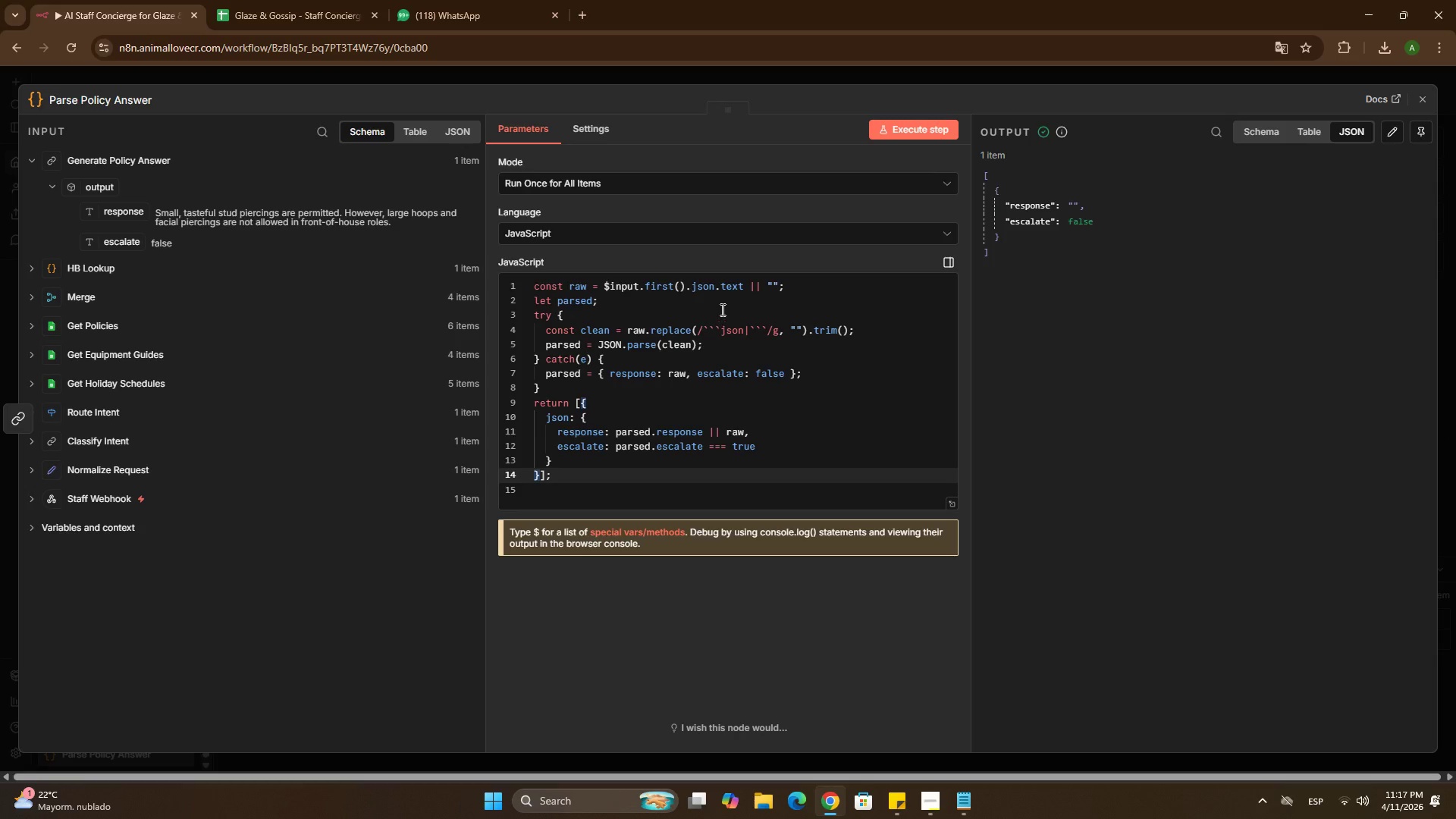 
wait(5.71)
 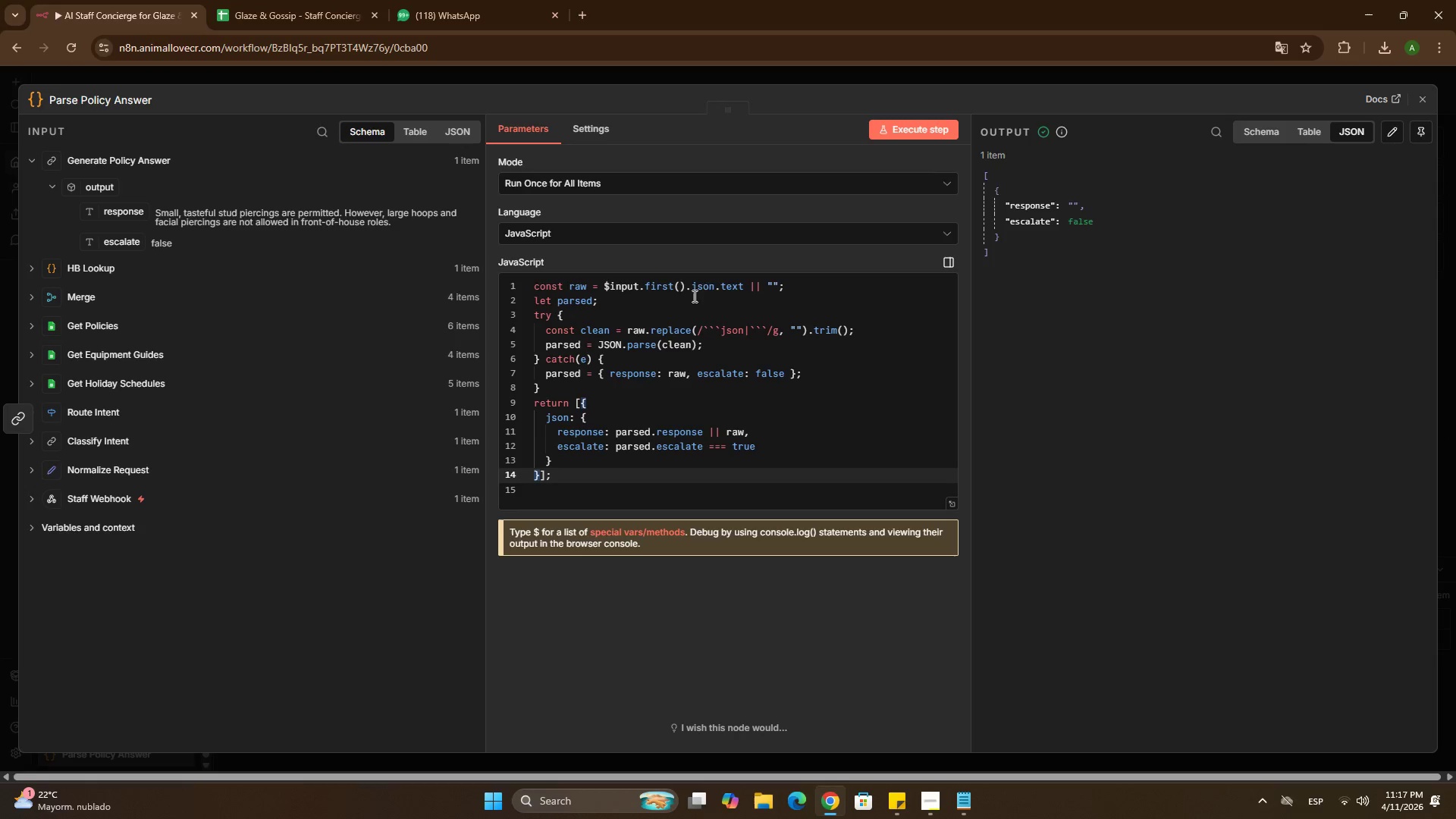 
double_click([727, 279])
 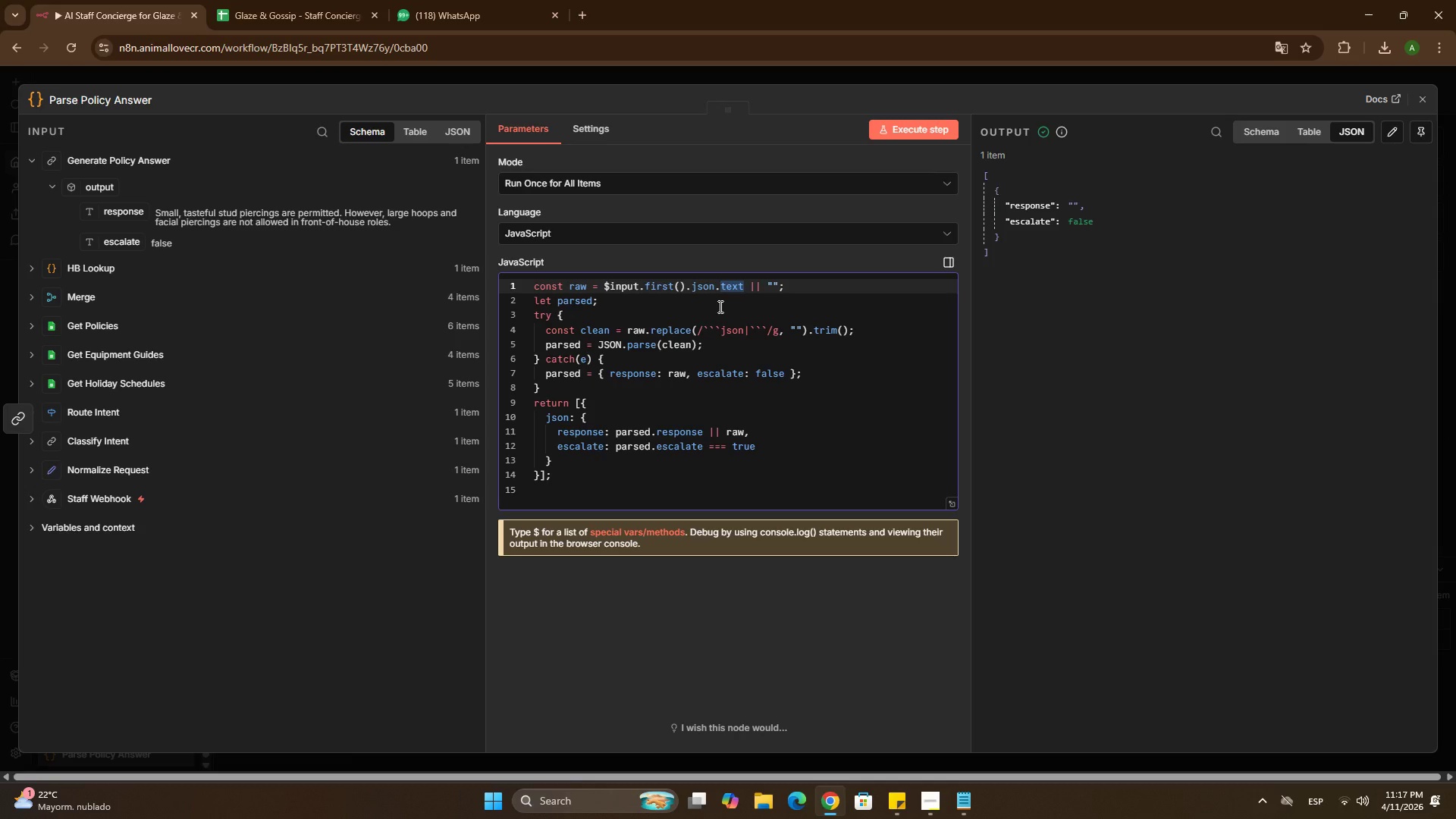 
wait(12.86)
 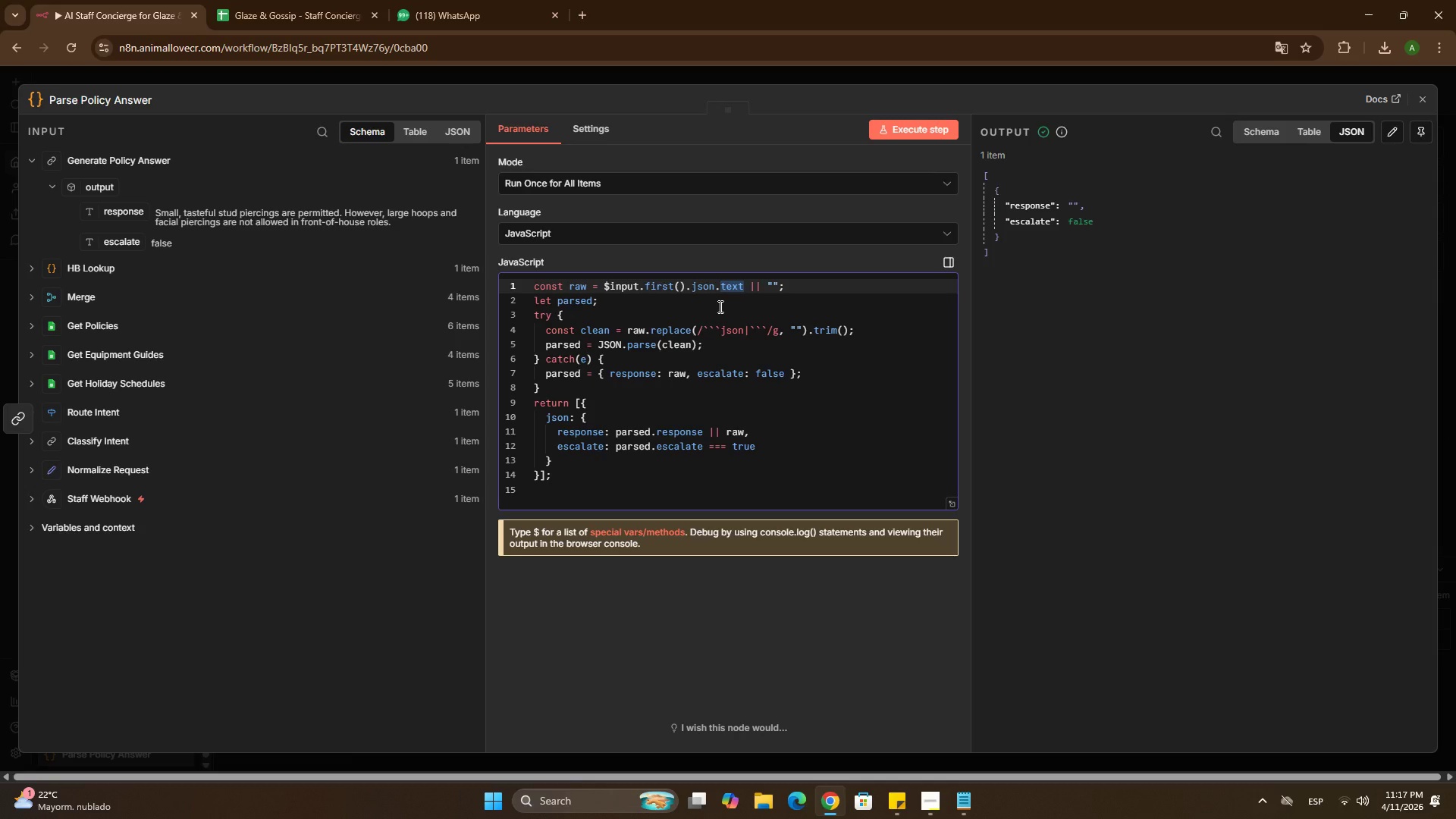 
type(outp)
 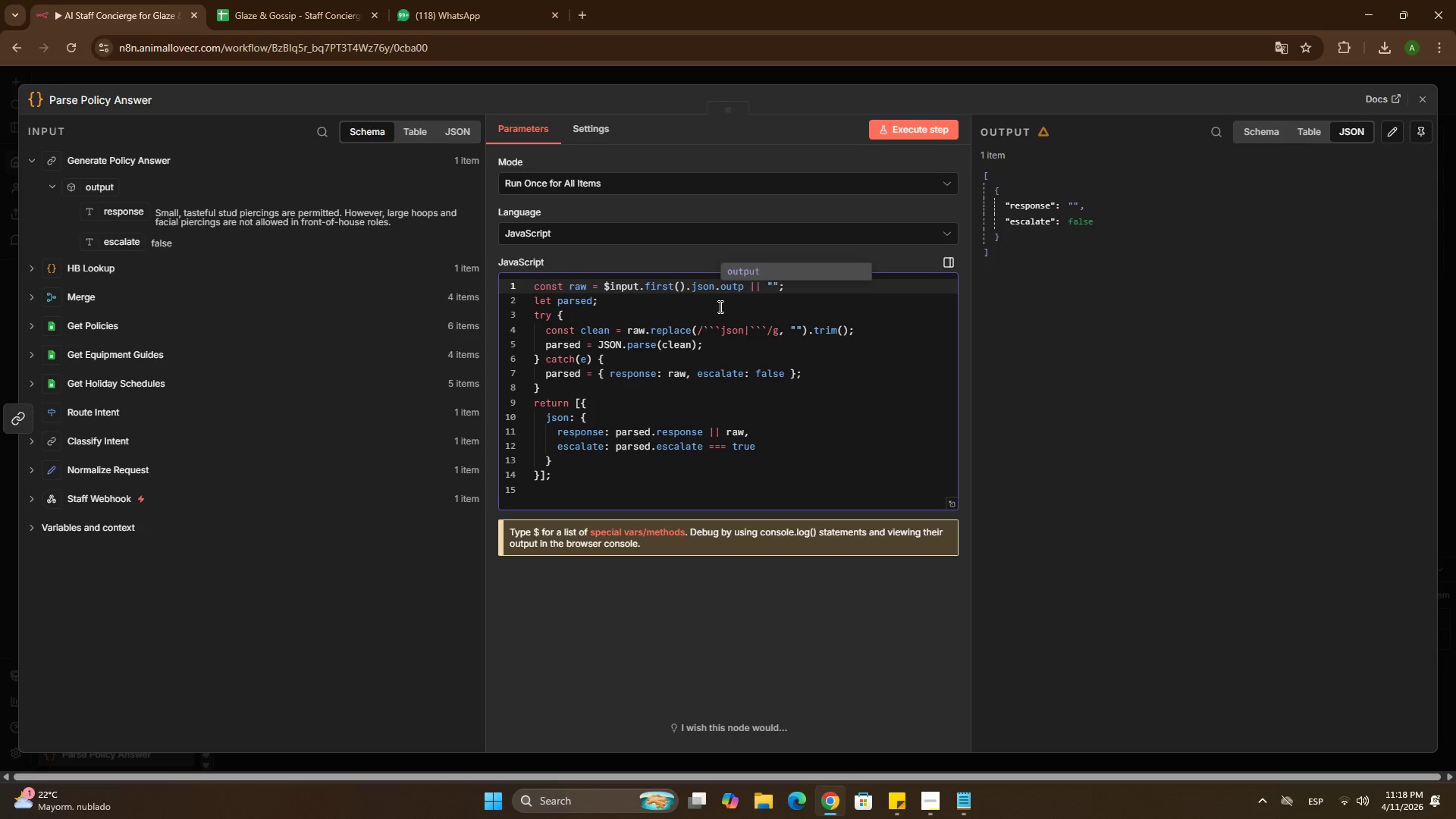 
key(Enter)
 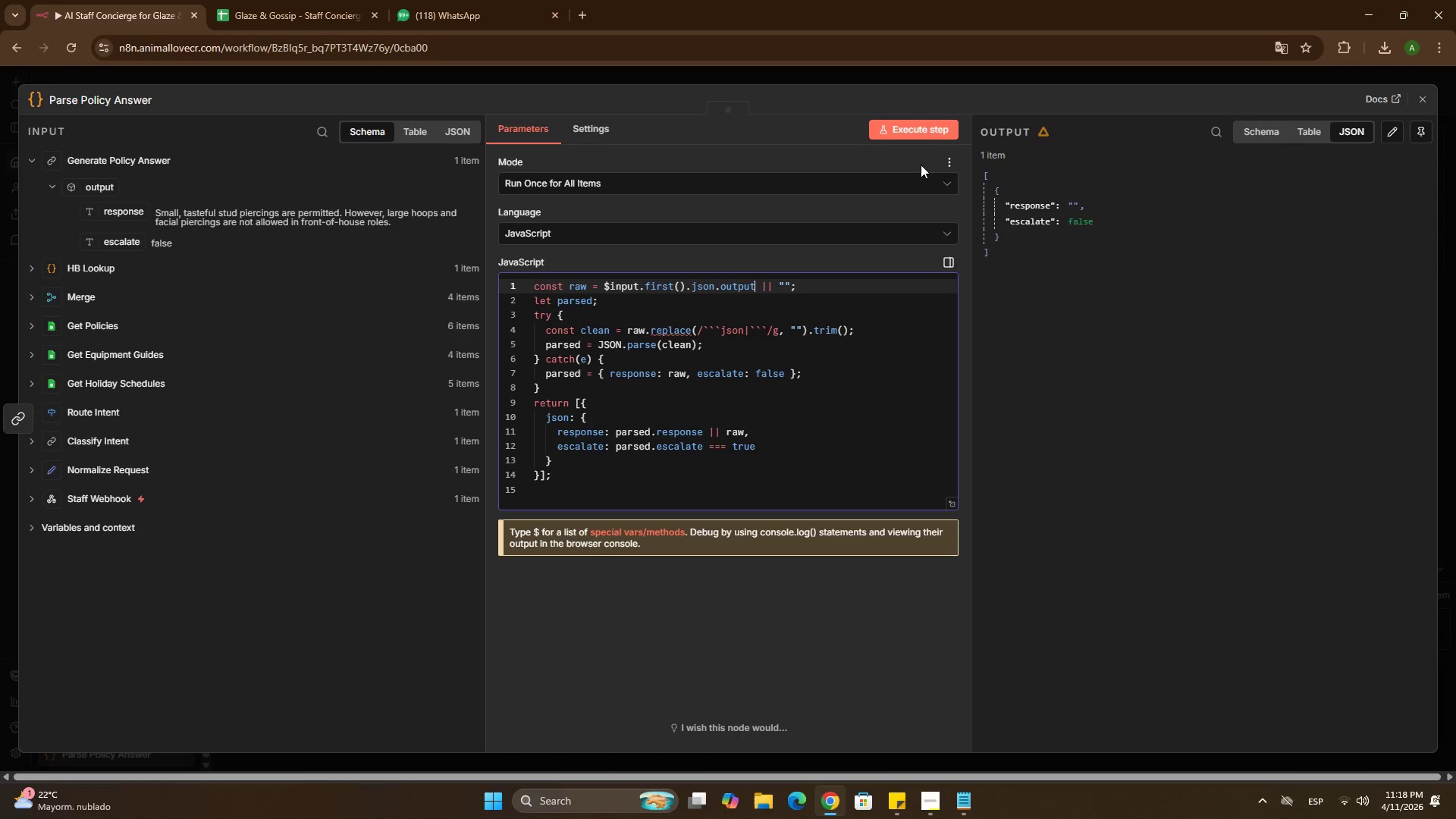 
left_click([916, 138])
 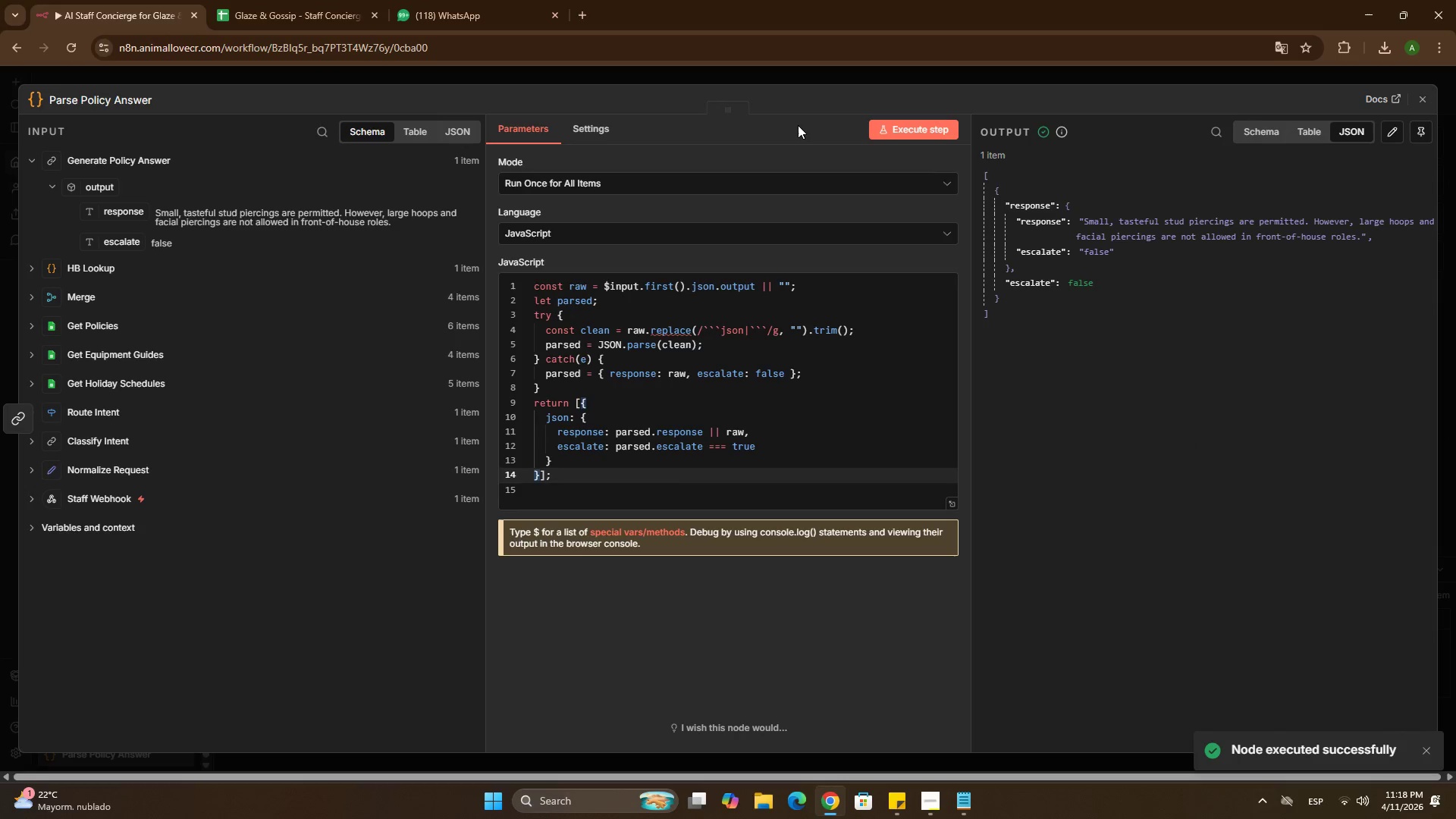 
wait(5.67)
 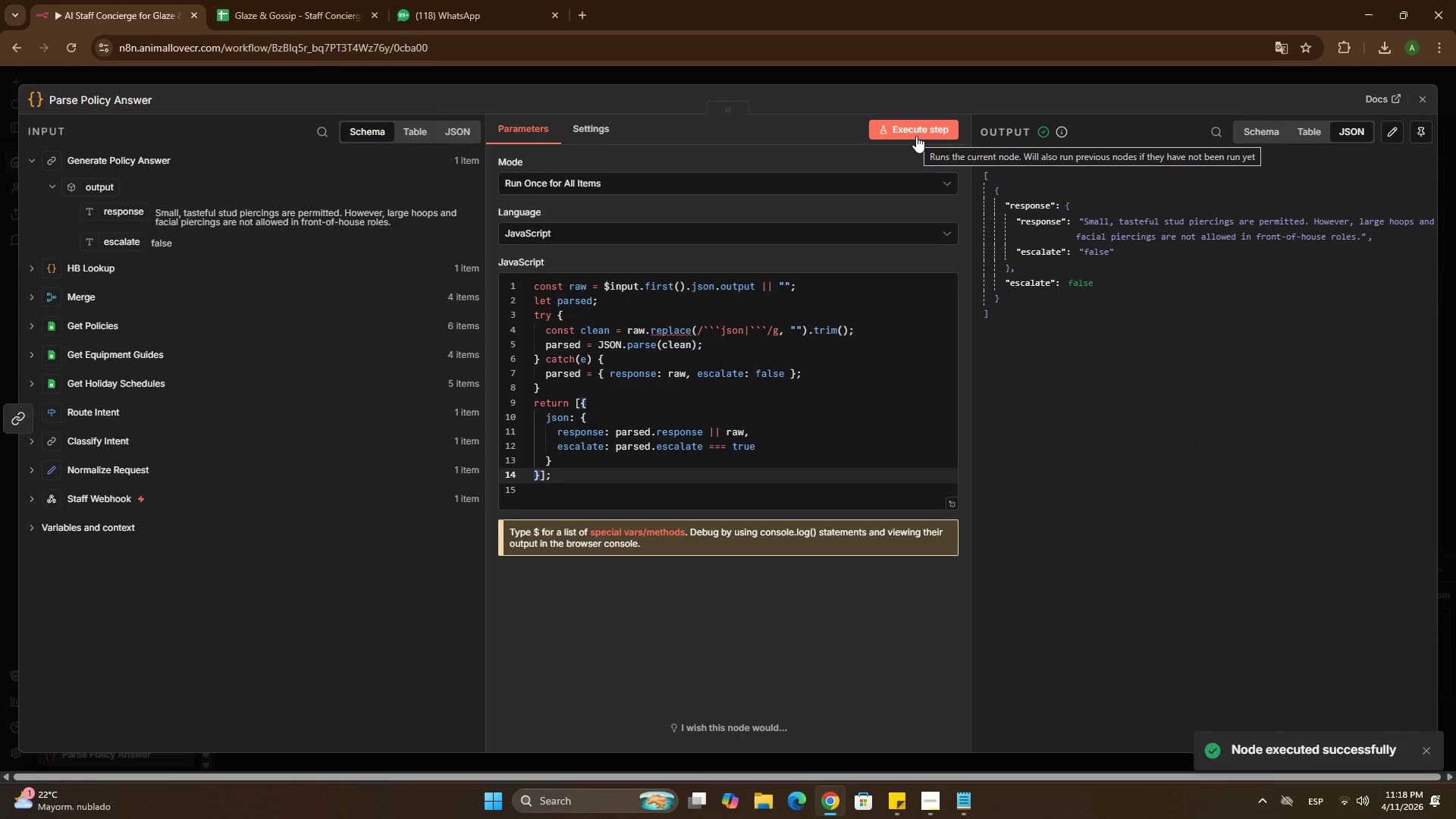 
left_click([580, 70])
 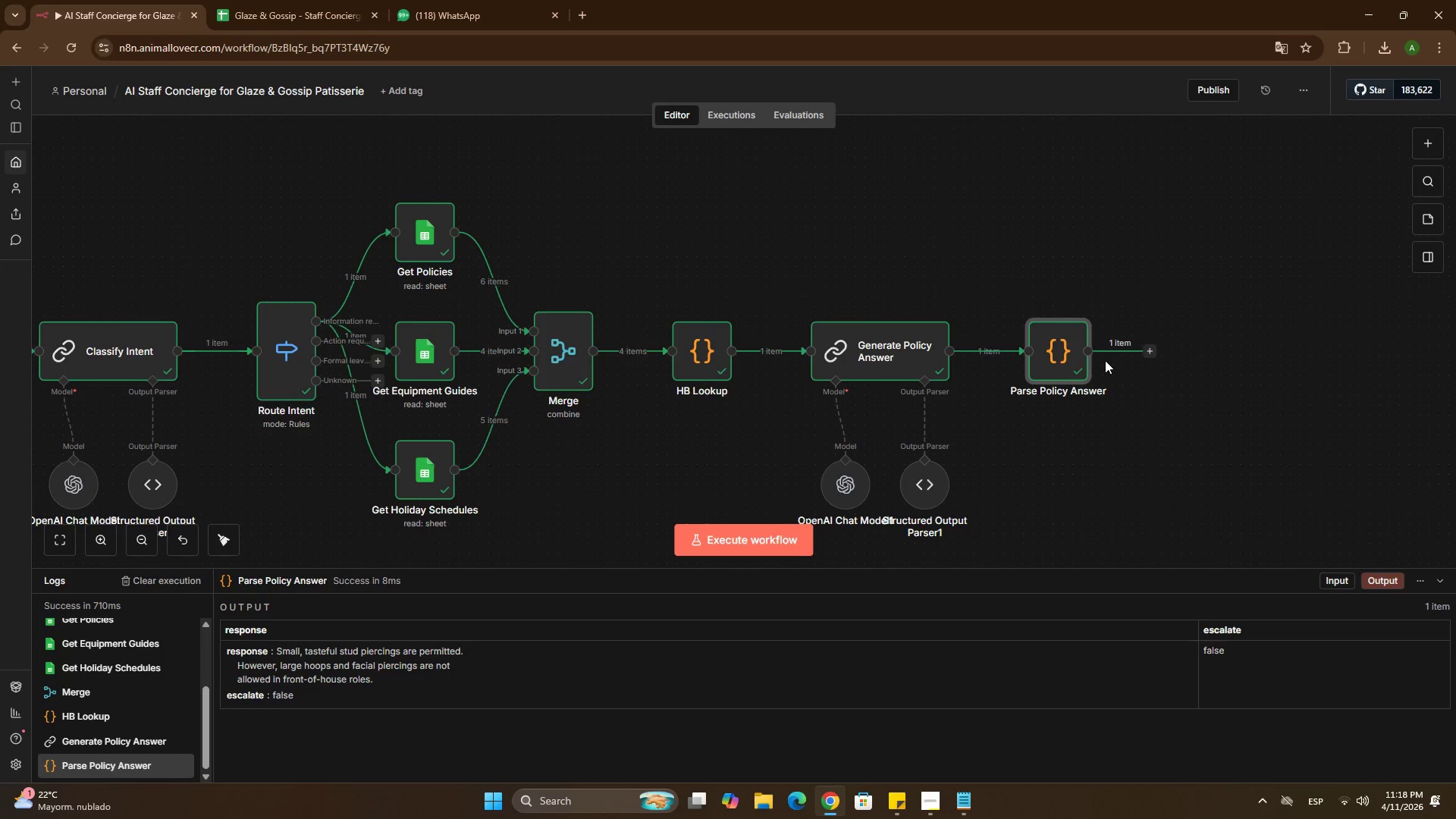 
double_click([1068, 355])
 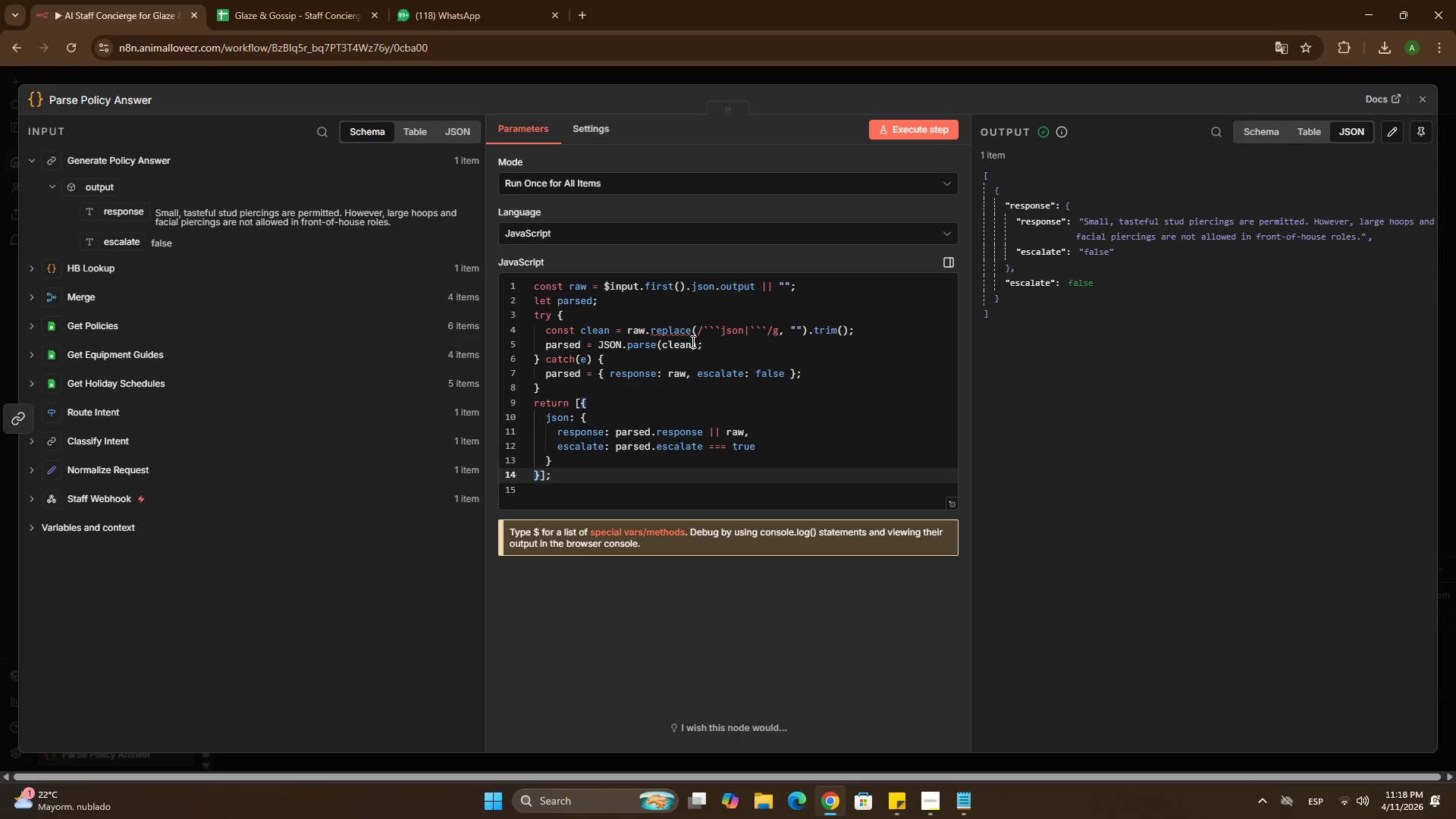 
wait(11.93)
 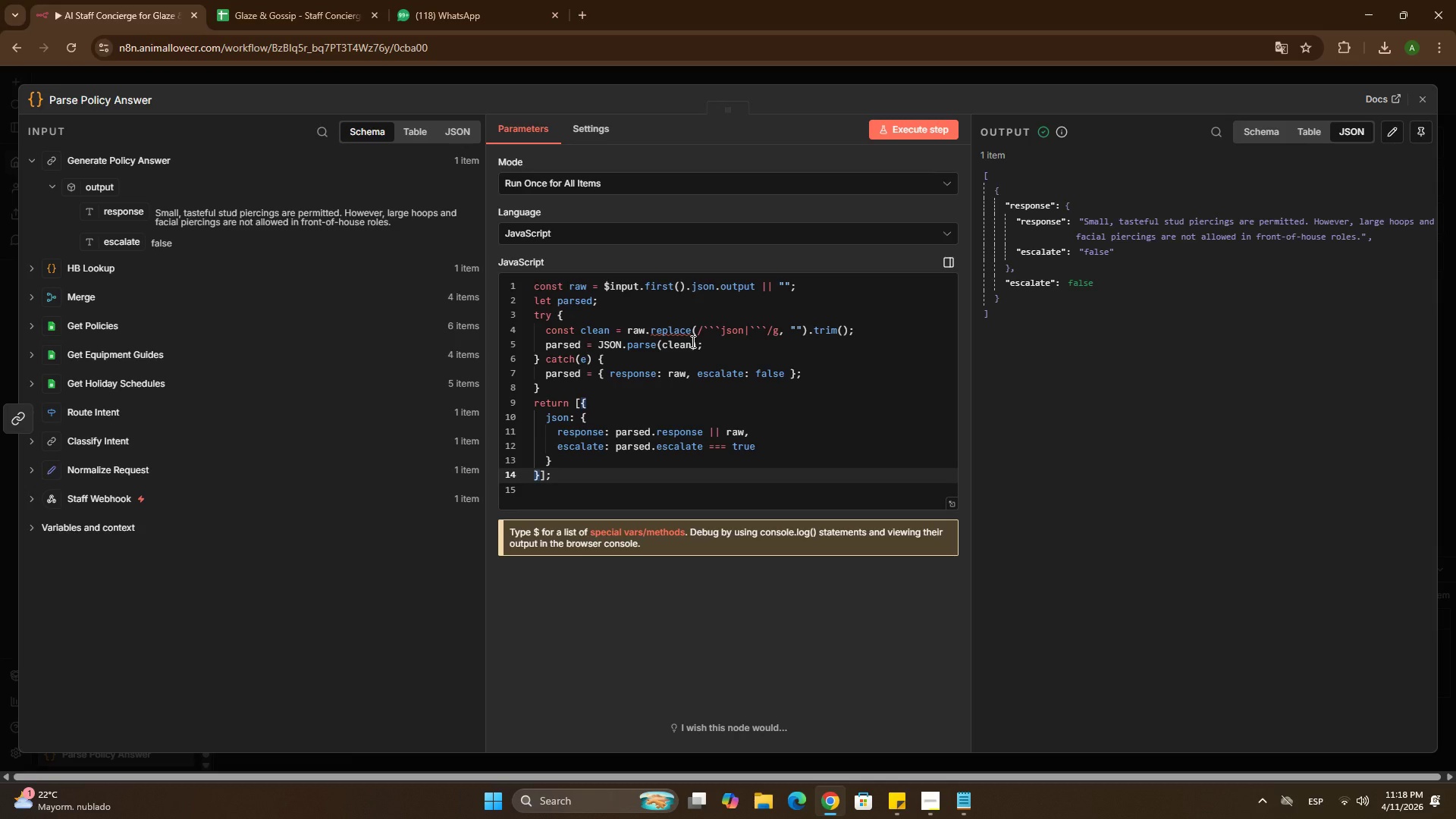 
mouse_move([661, 342])
 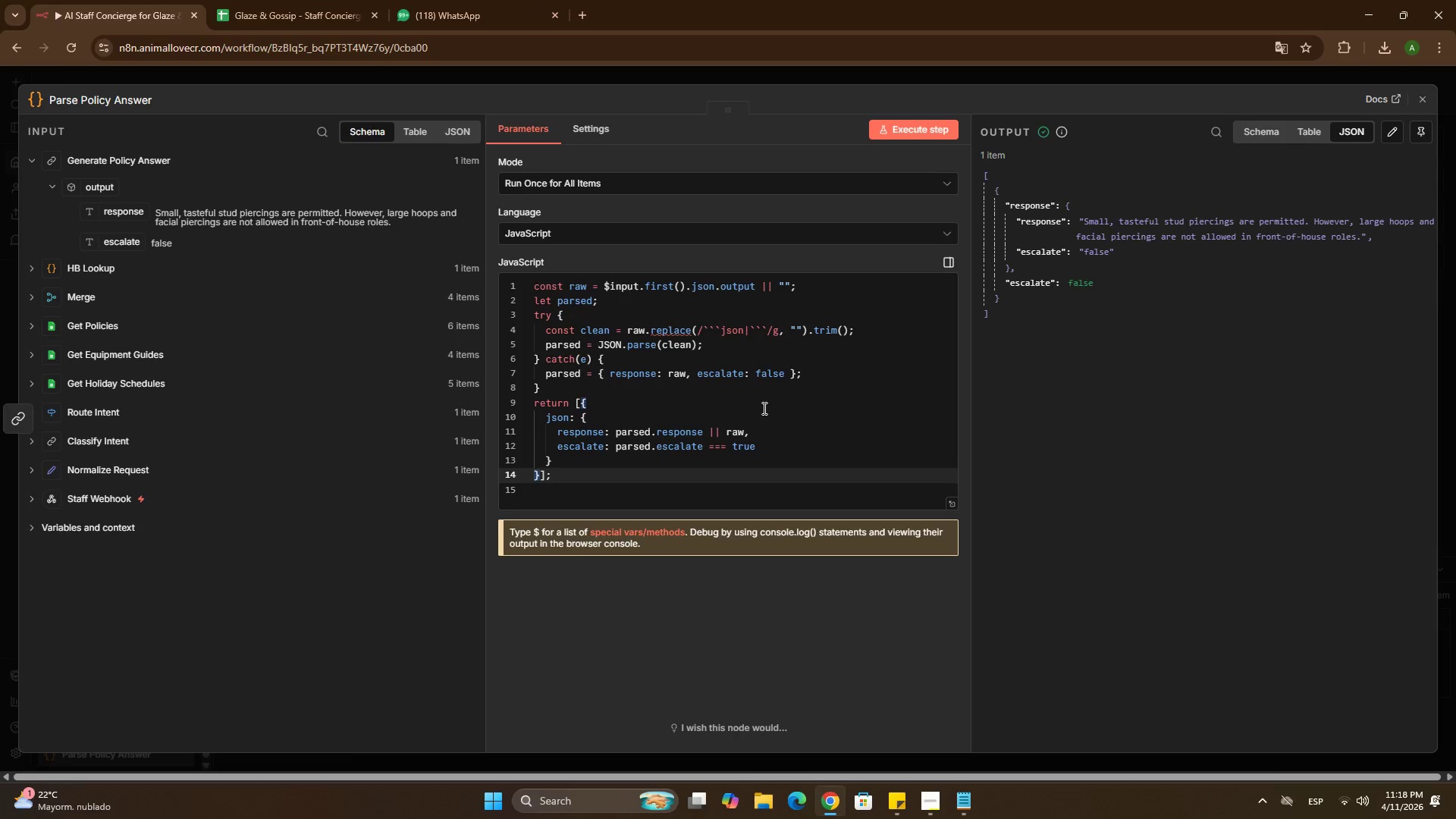 
left_click([763, 408])
 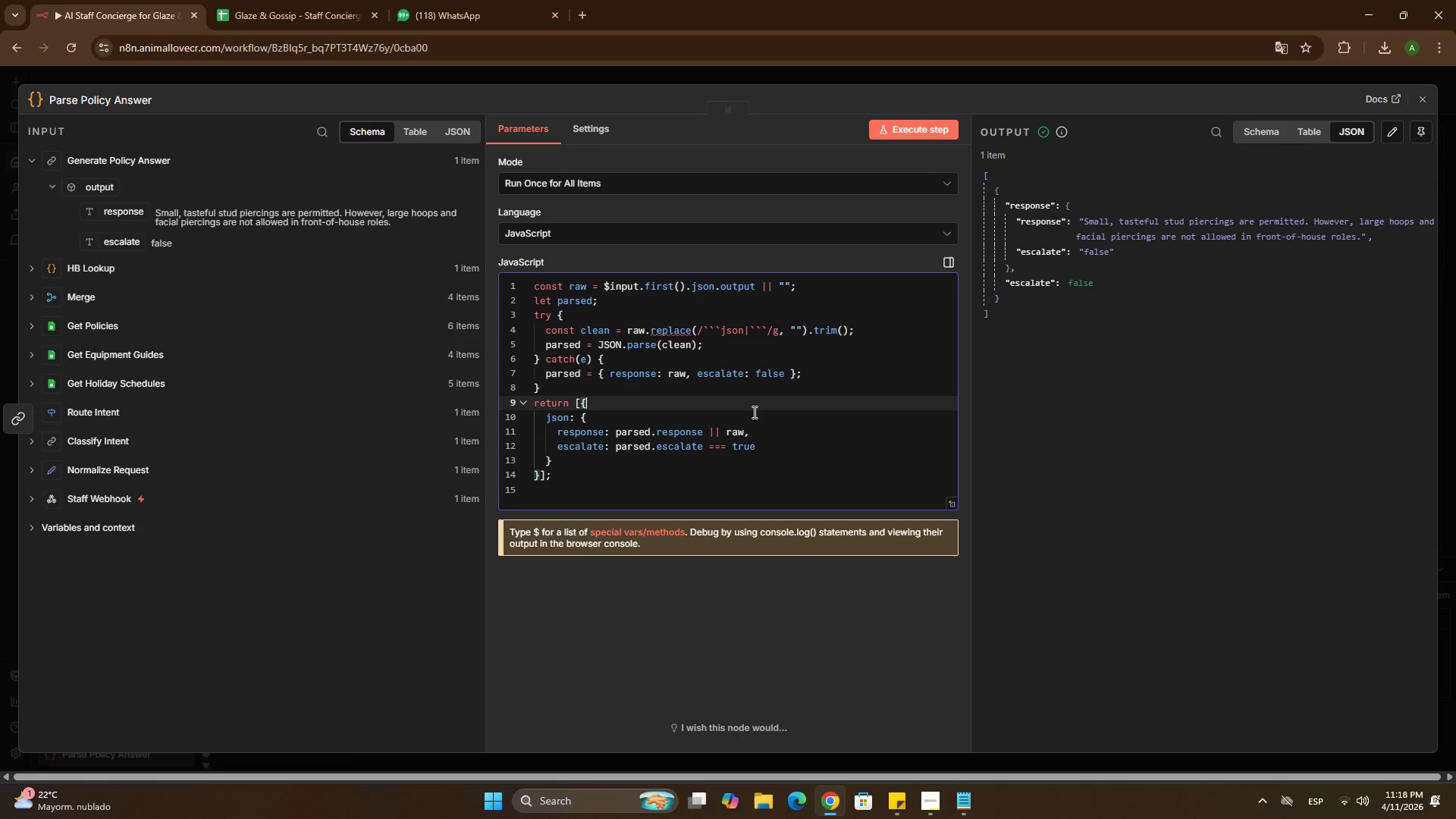 
wait(13.51)
 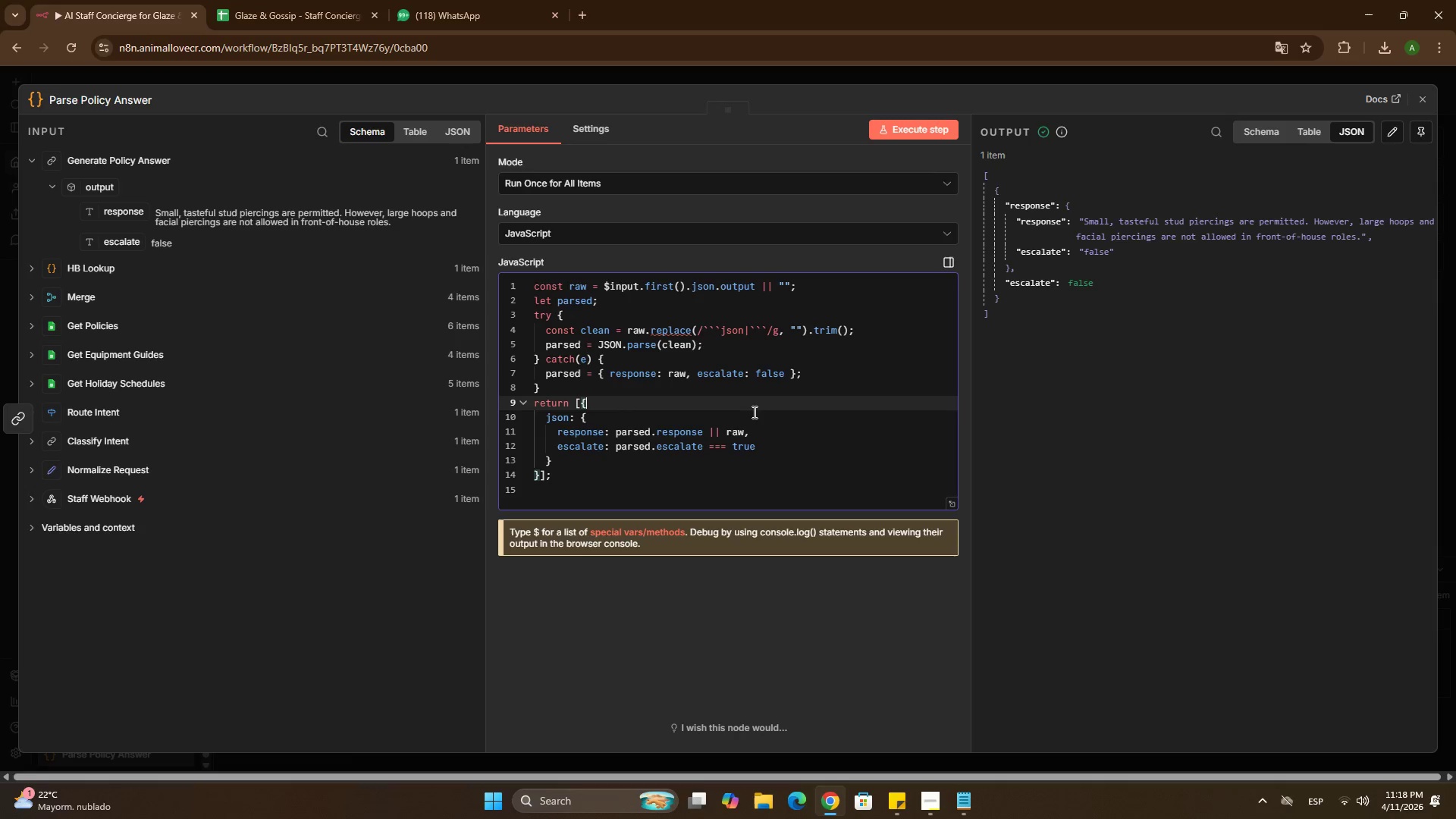 
left_click([545, 474])
 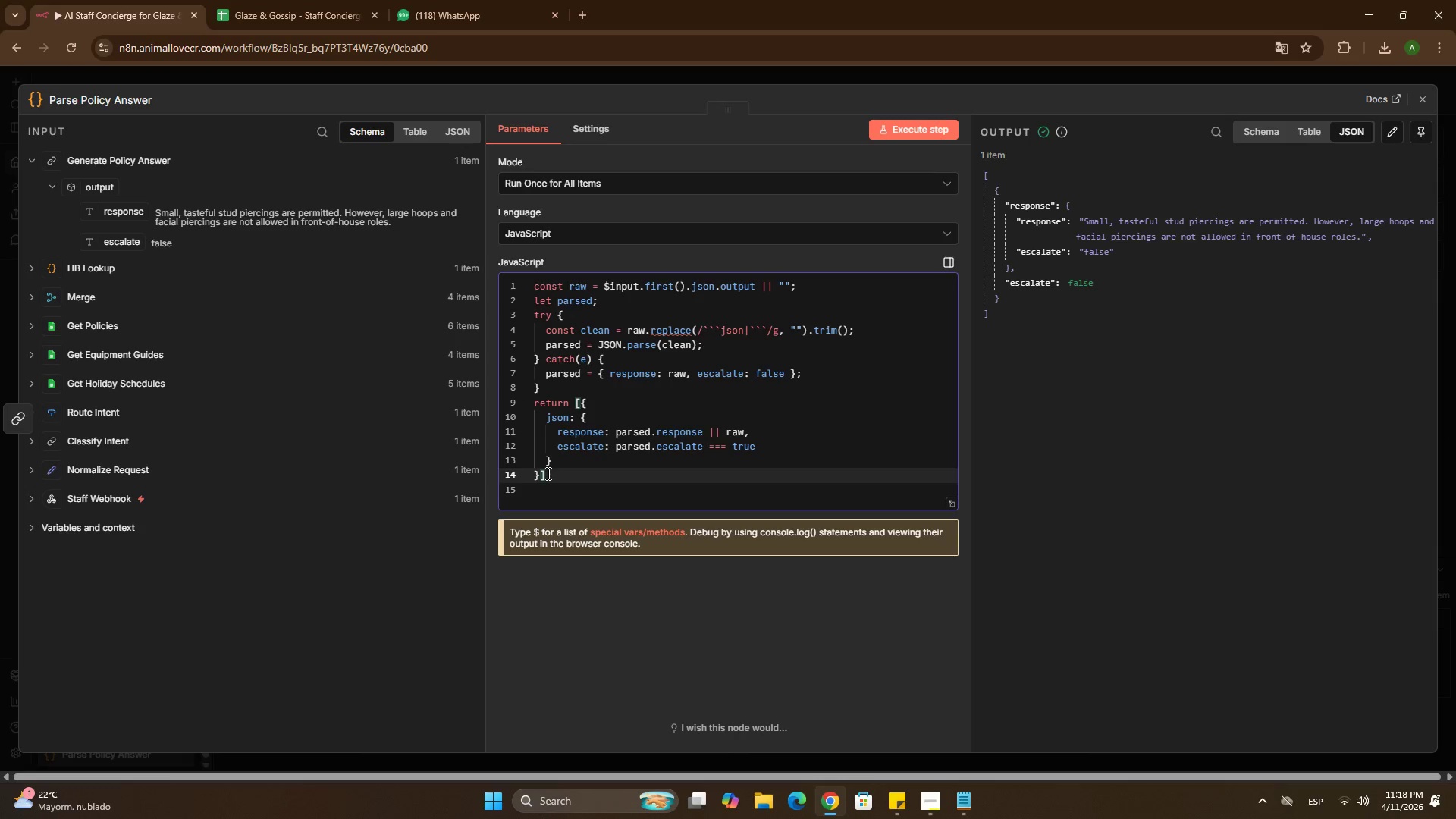 
key(Backspace)
 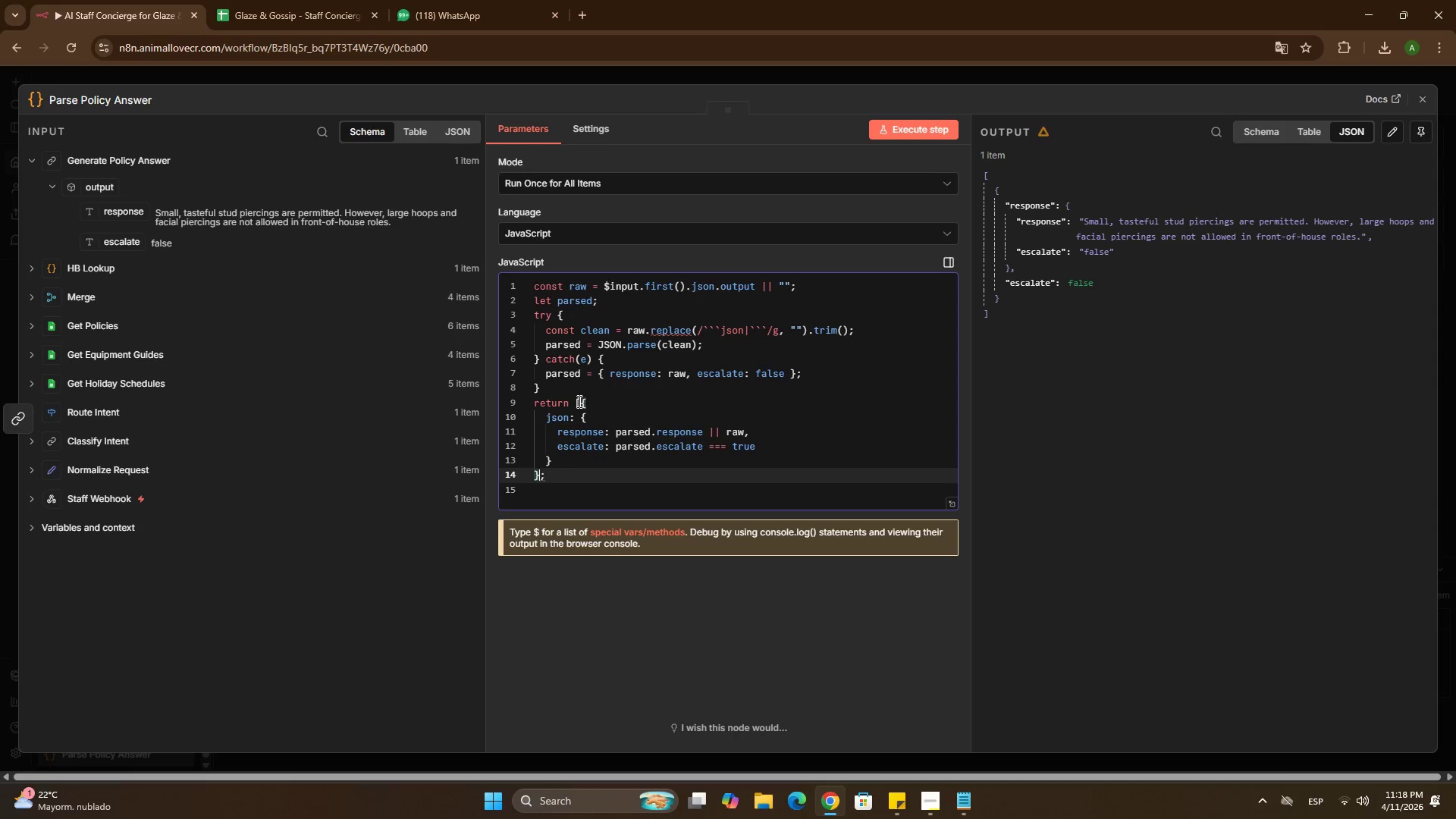 
left_click([577, 401])
 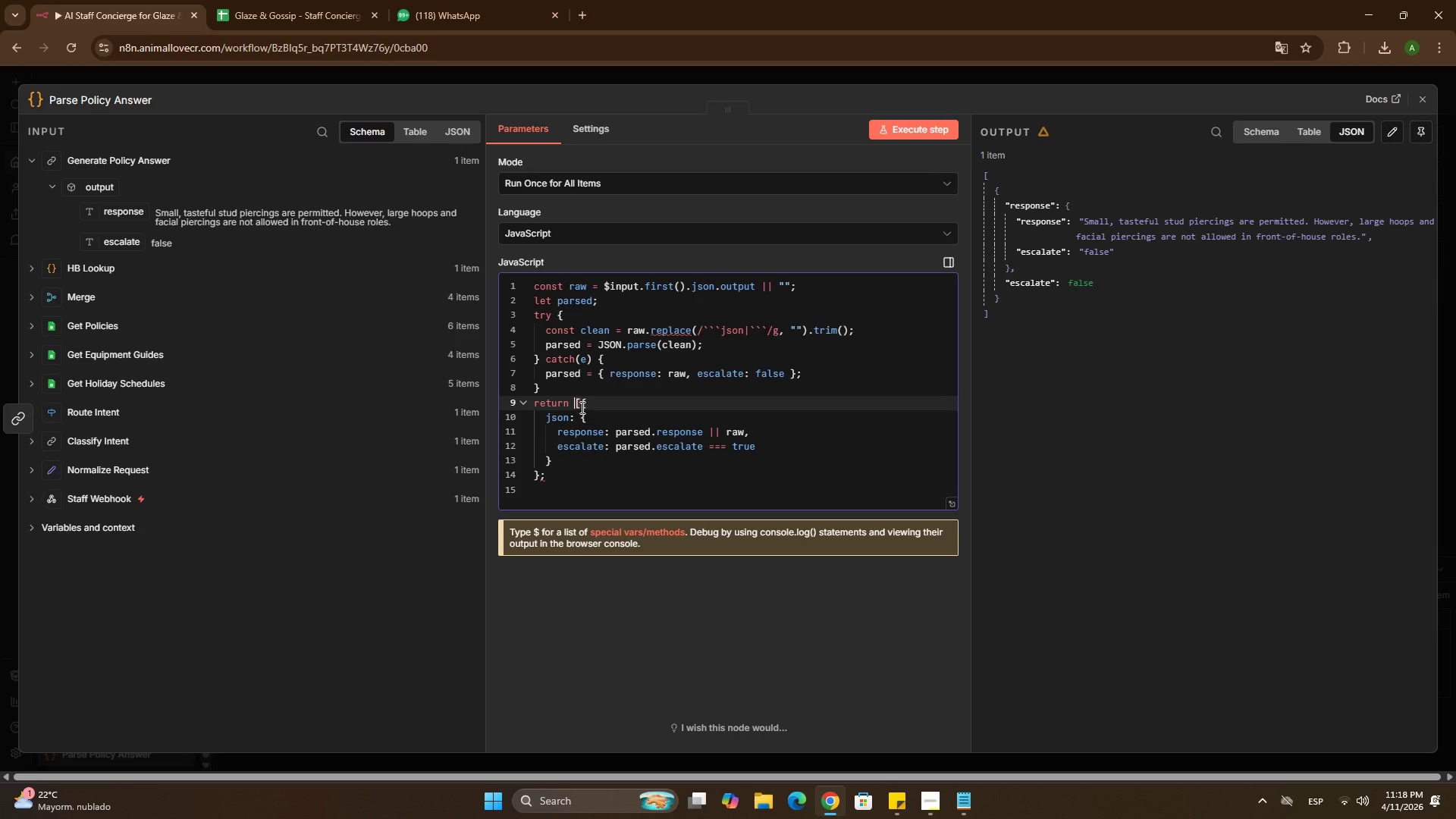 
left_click([581, 407])
 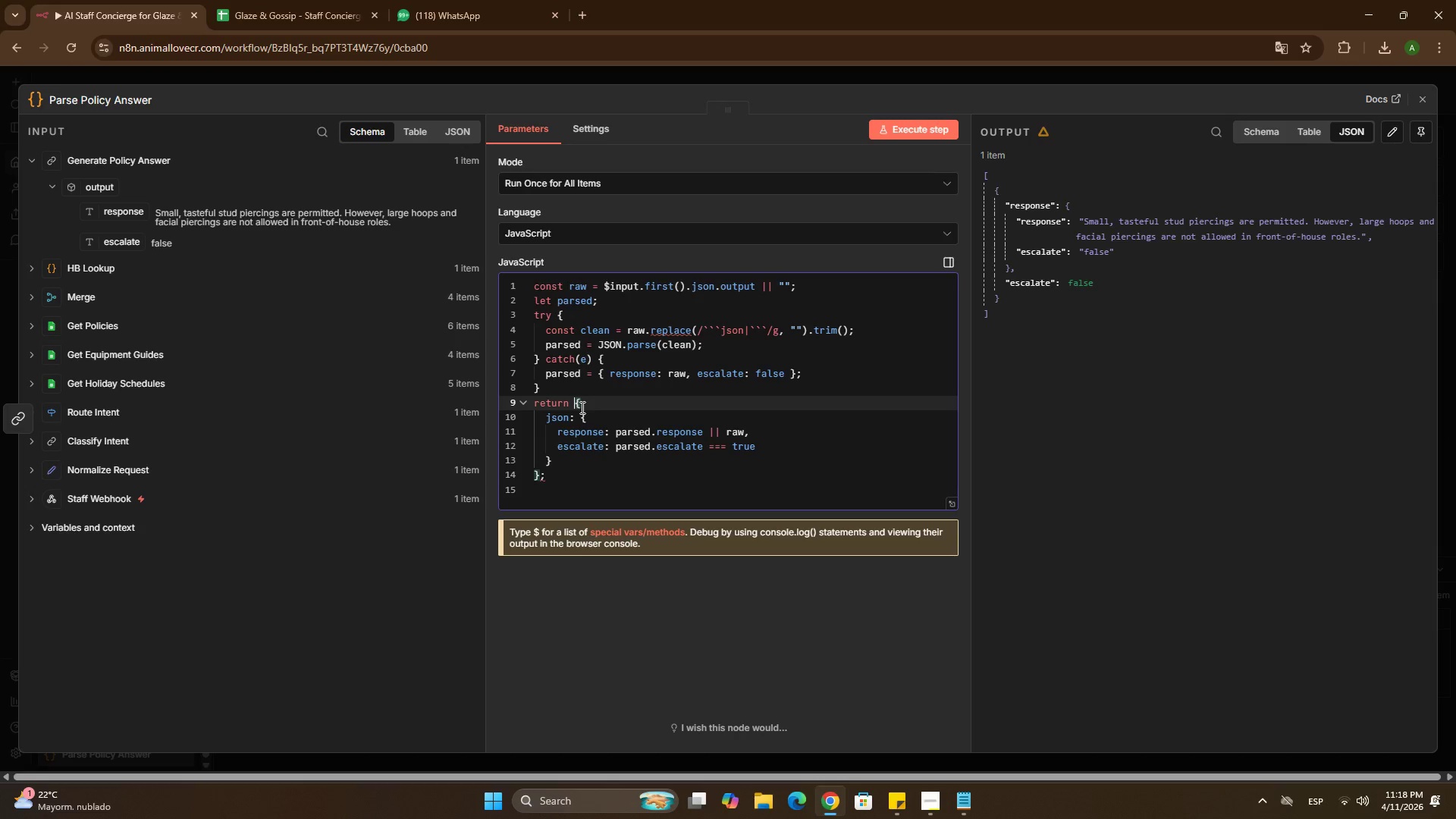 
key(Backspace)
 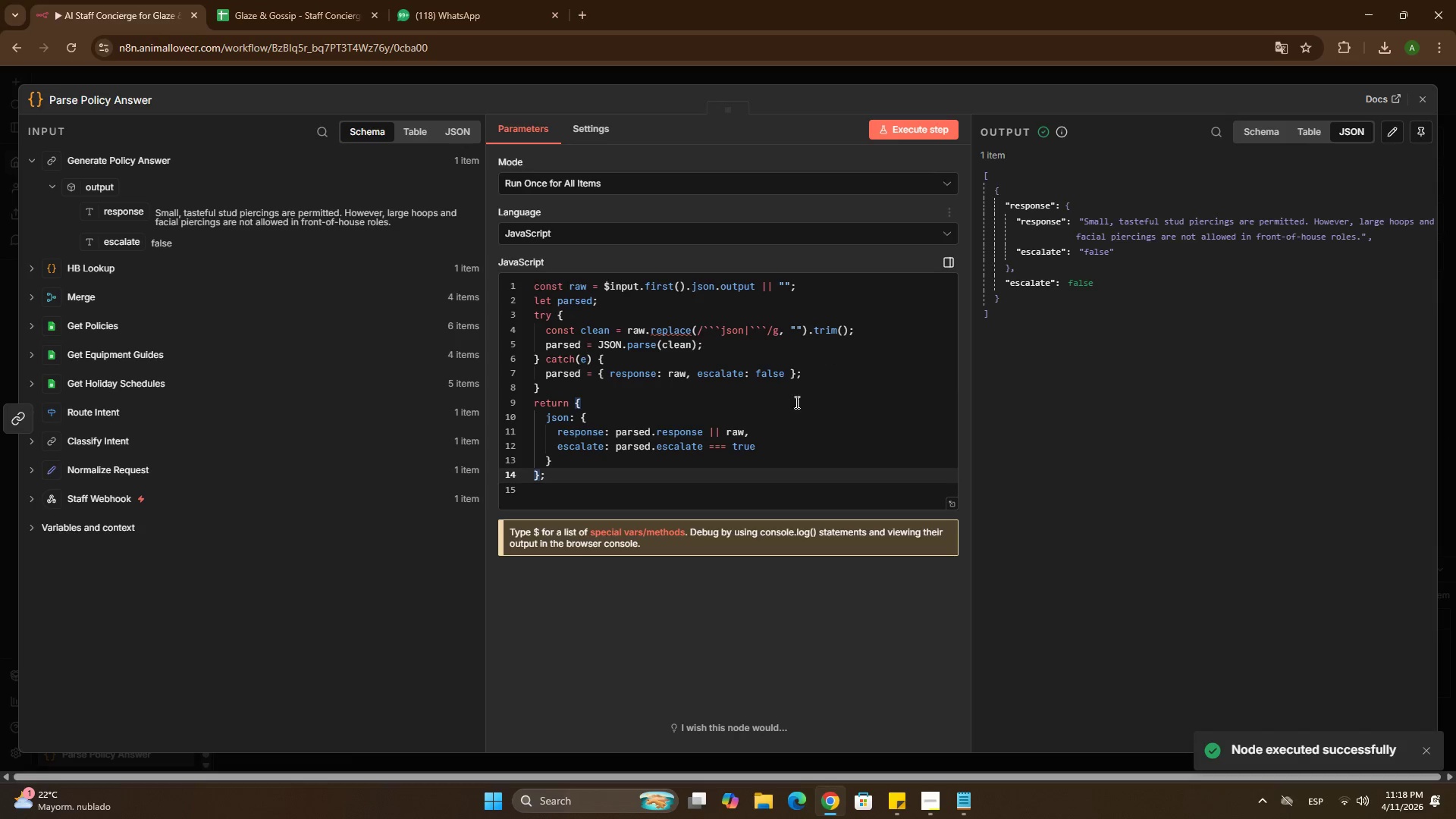 
key(Control+Z)
 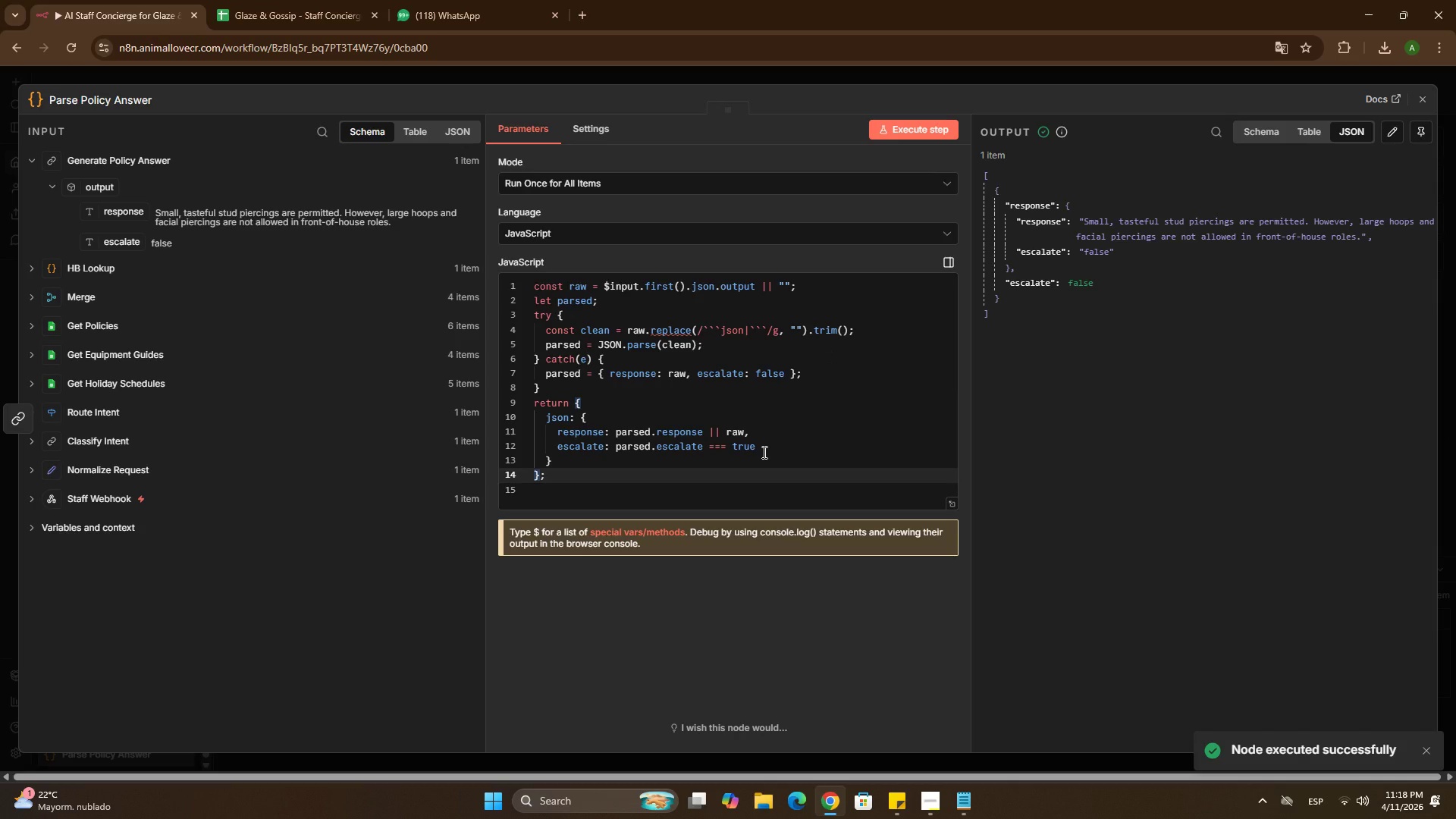 
left_click([763, 452])
 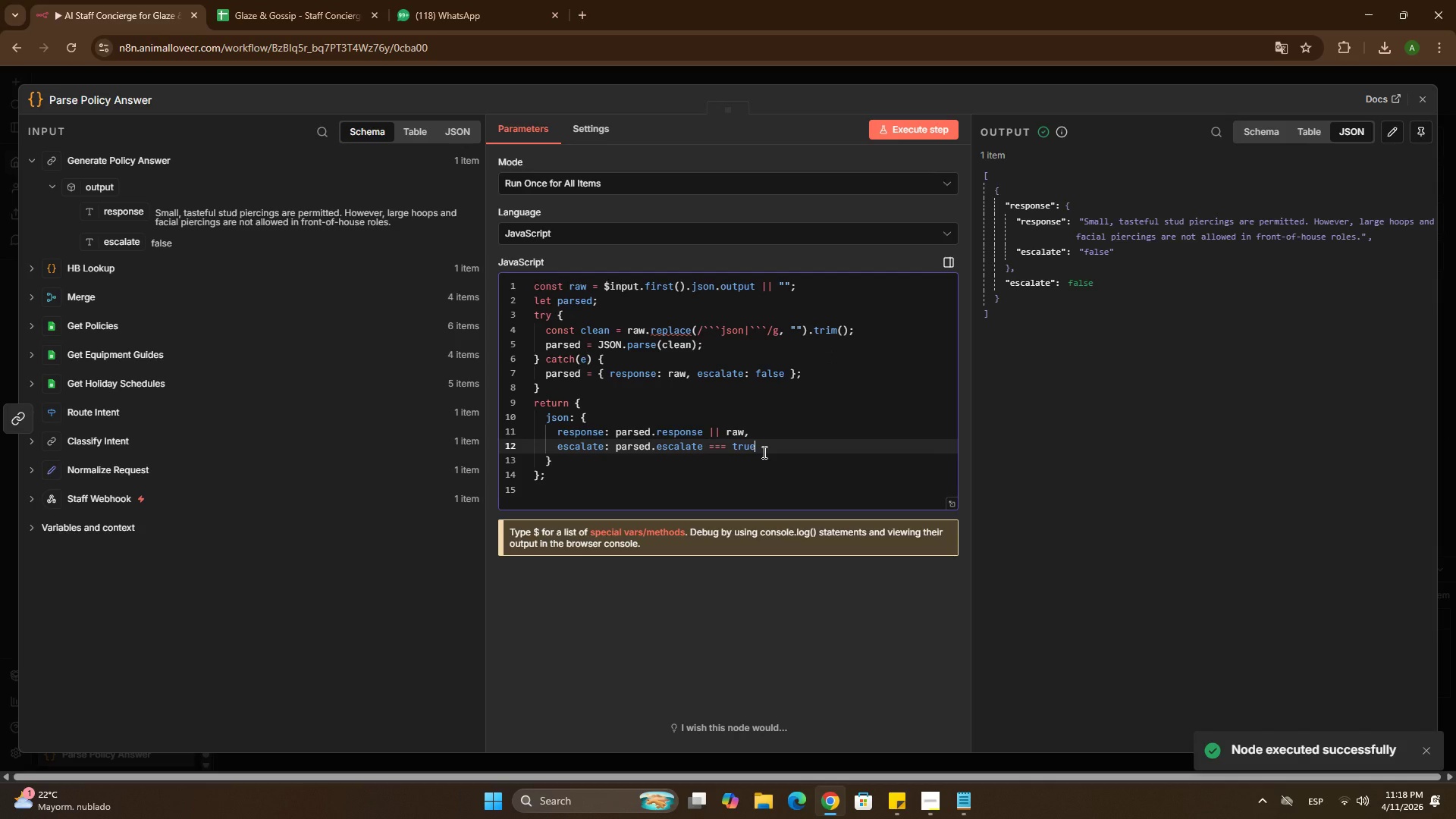 
key(Control+Z)
 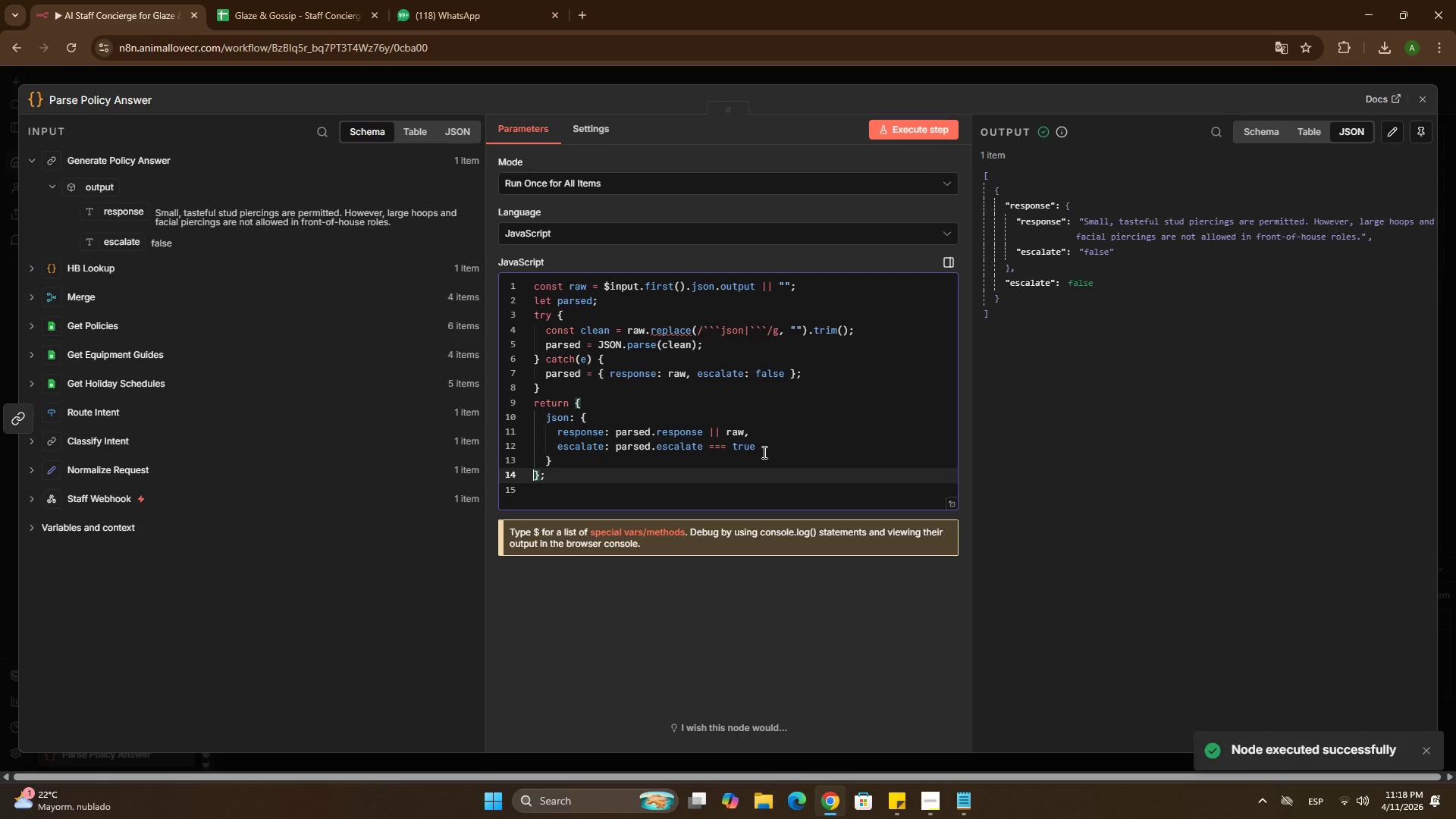 
key(Control+Z)
 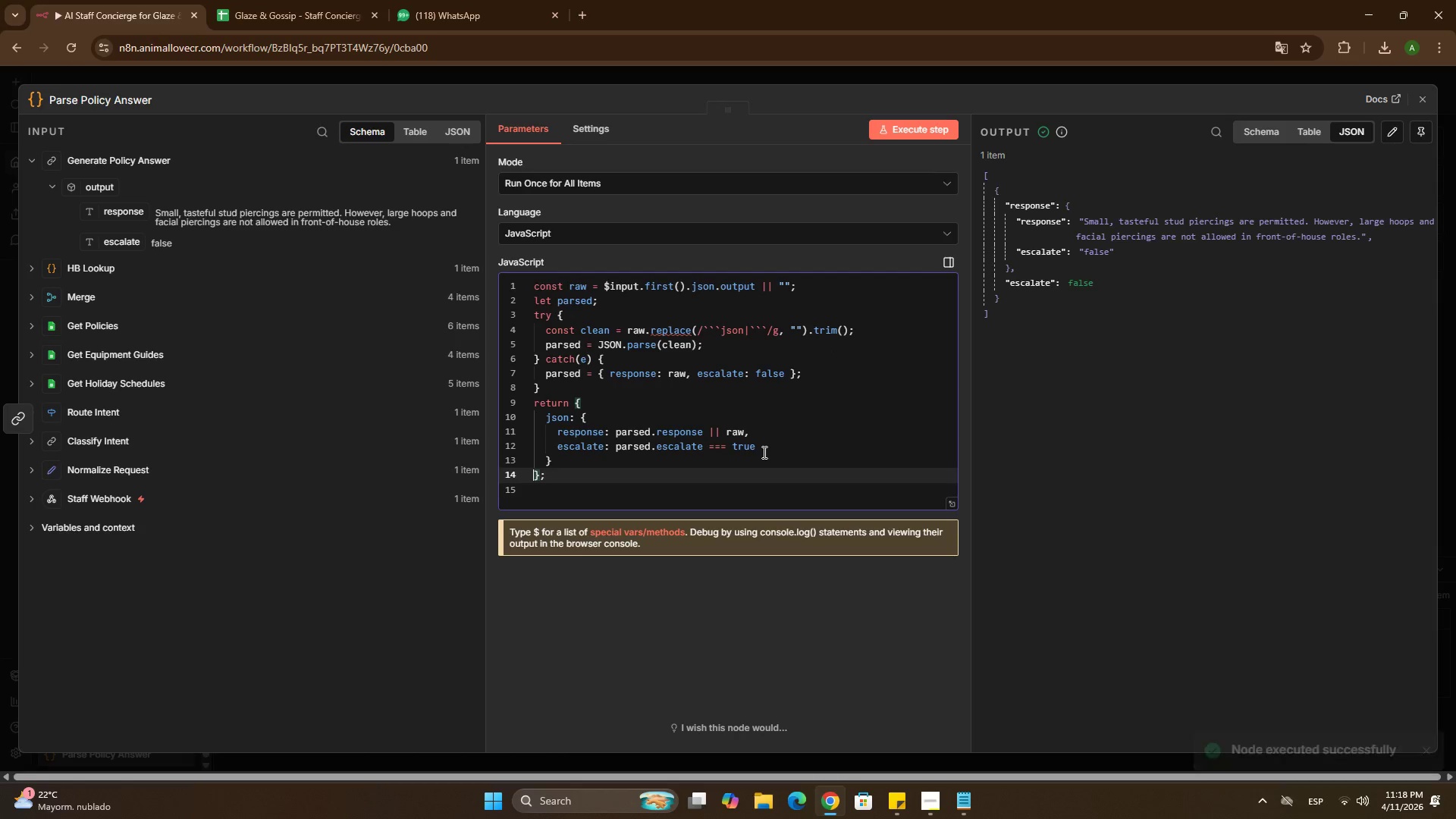 
key(Control+Z)
 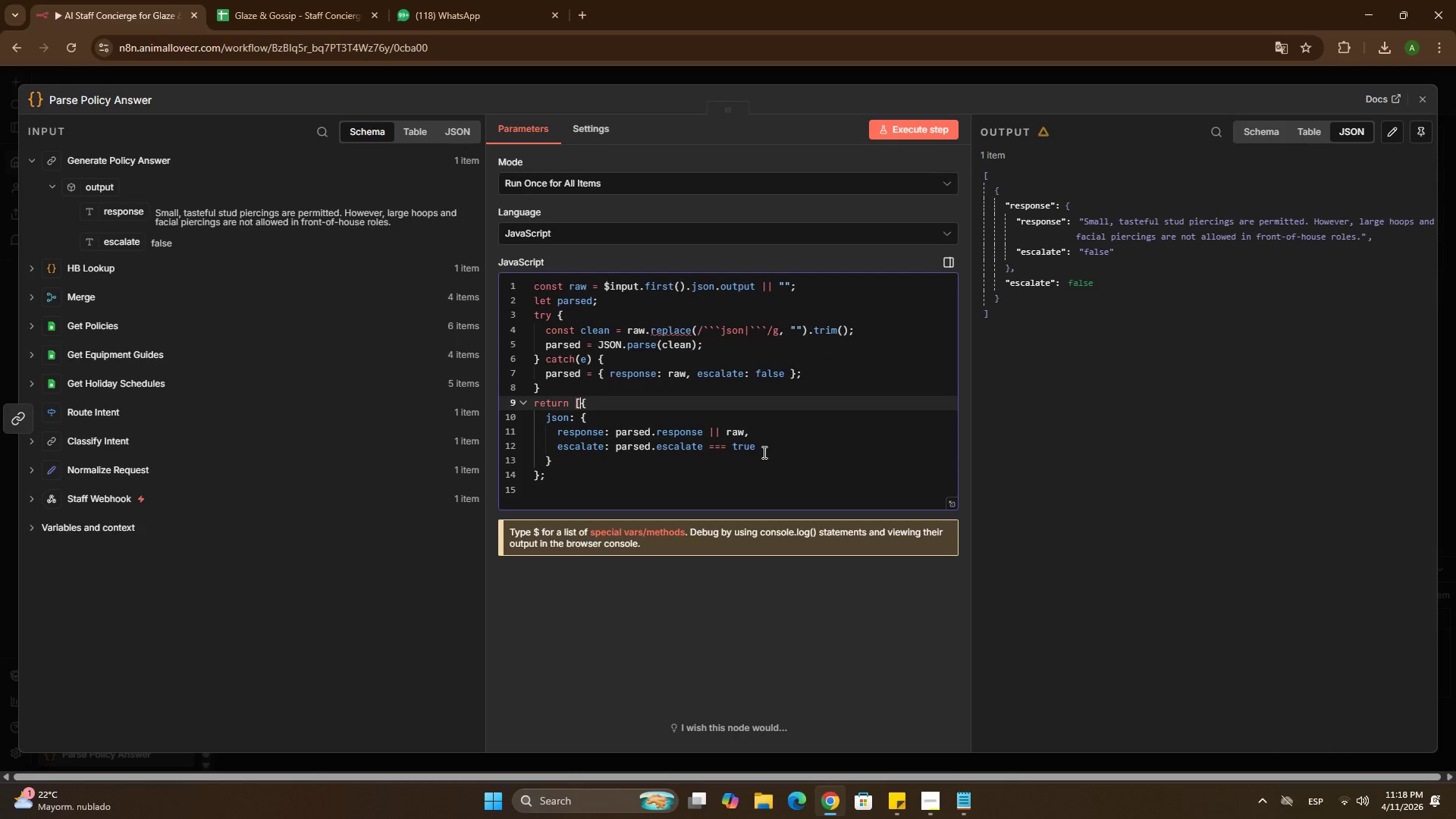 
key(Control+Z)
 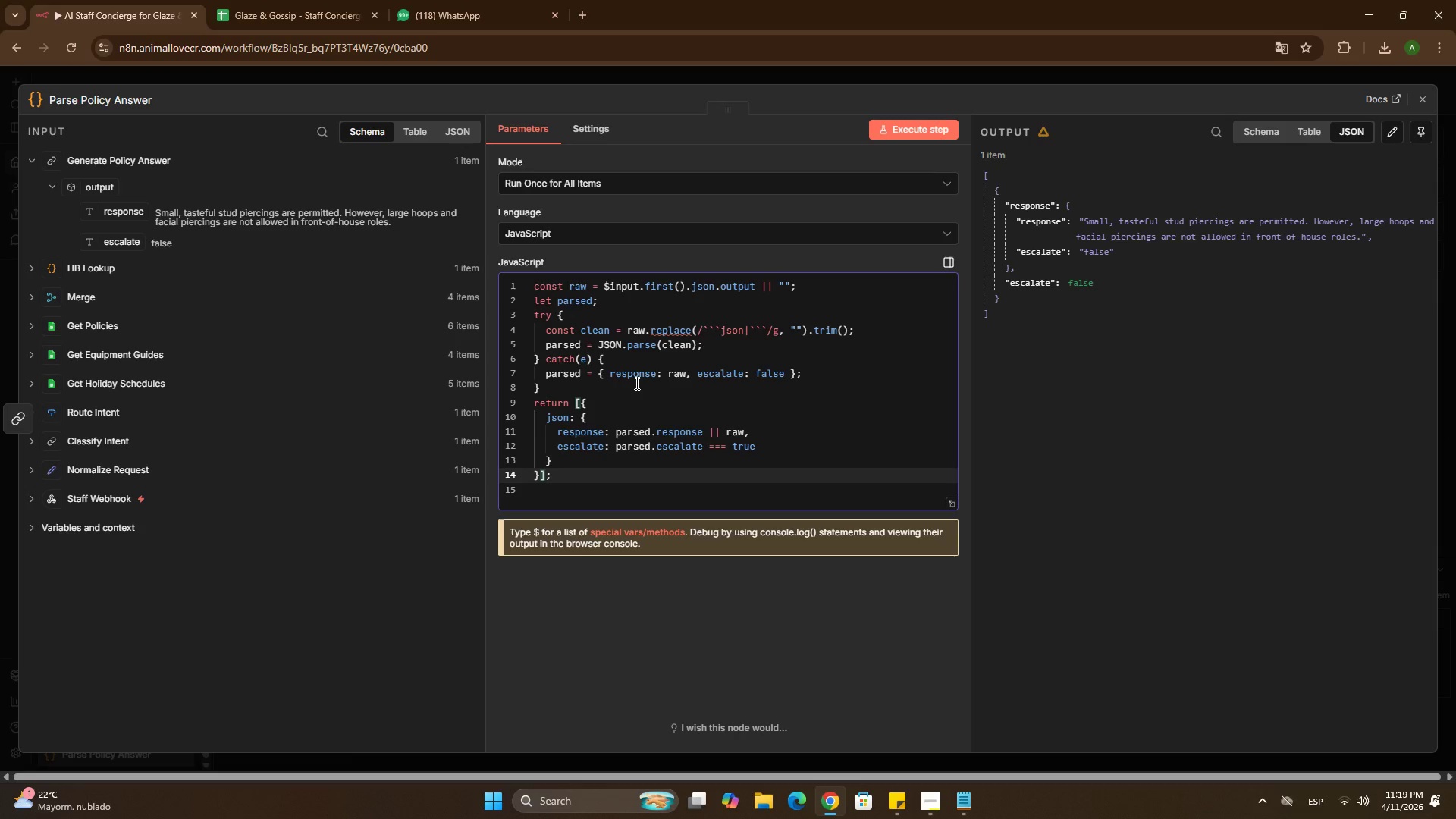 
wait(23.92)
 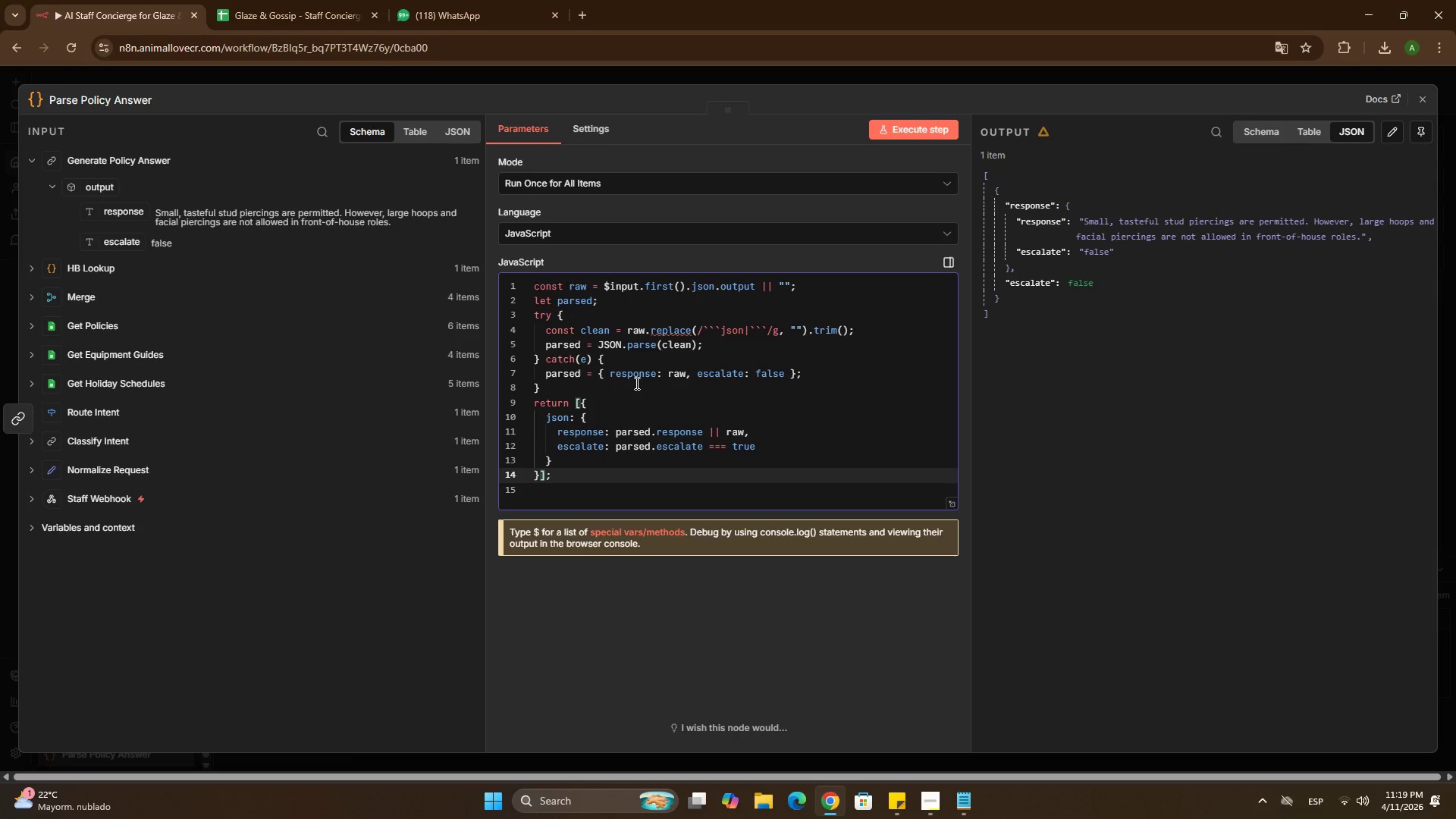 
mouse_move([727, 378])
 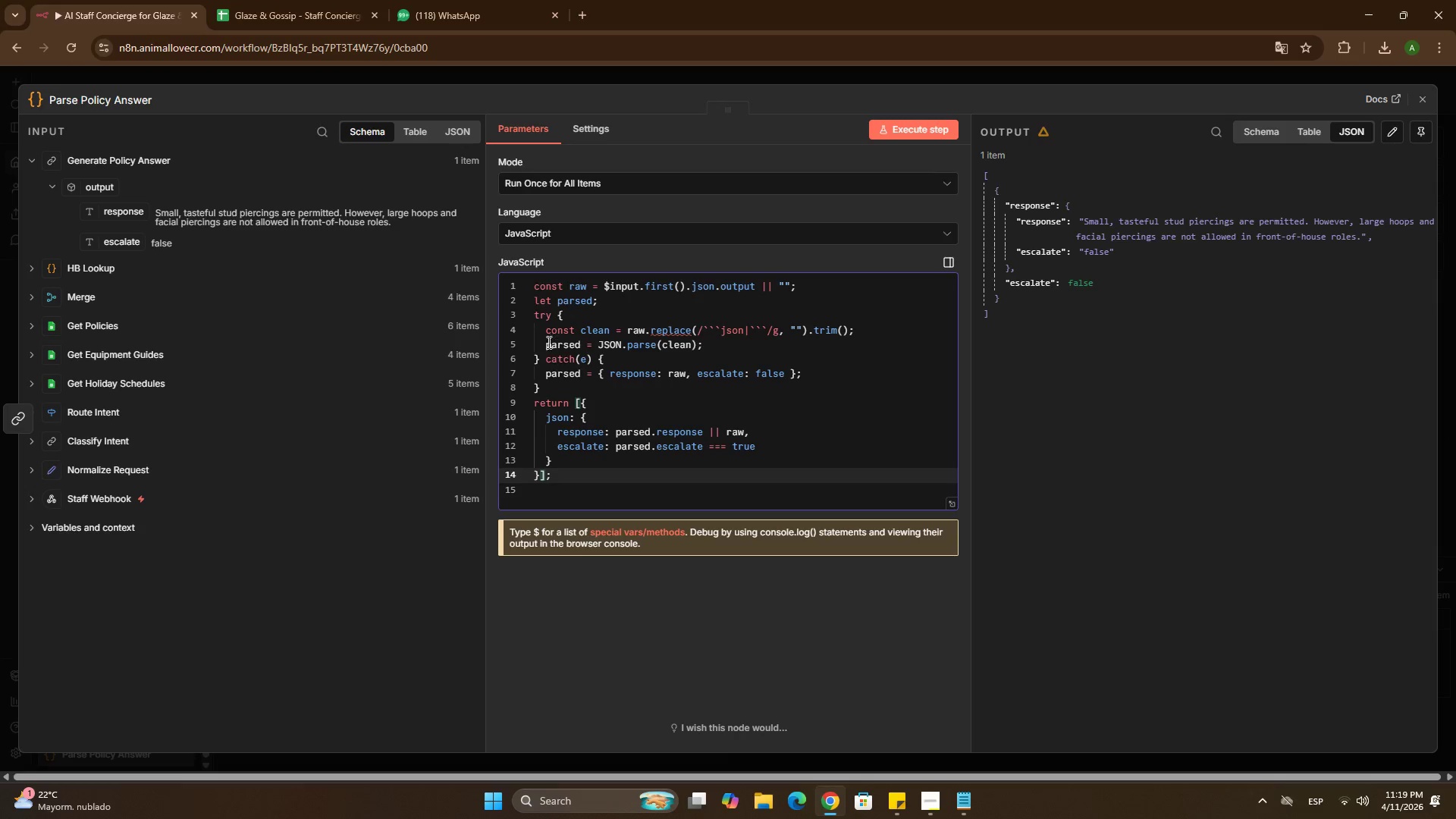 
left_click([542, 315])
 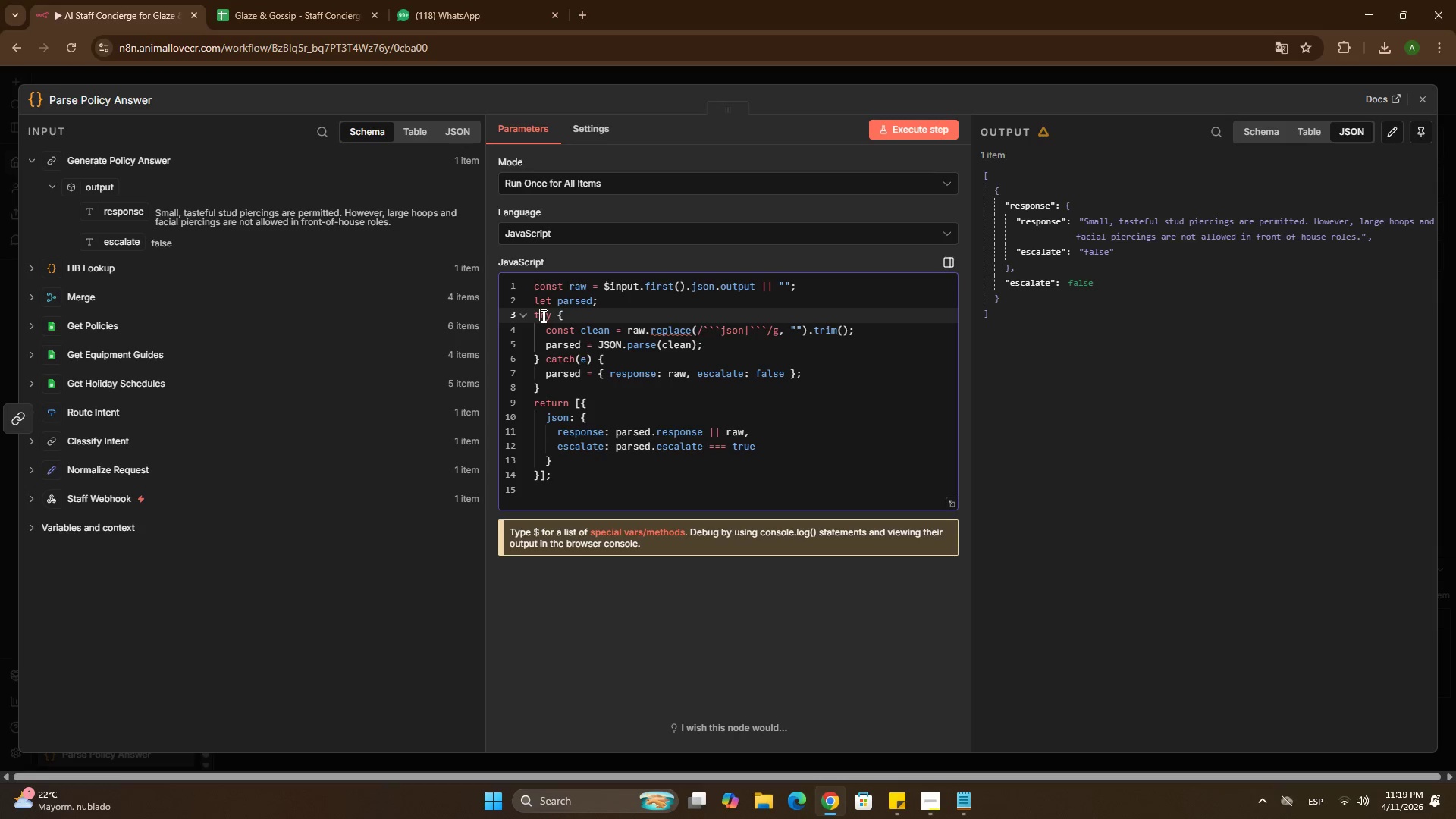 
left_click_drag(start_coordinate=[542, 315], to_coordinate=[566, 367])
 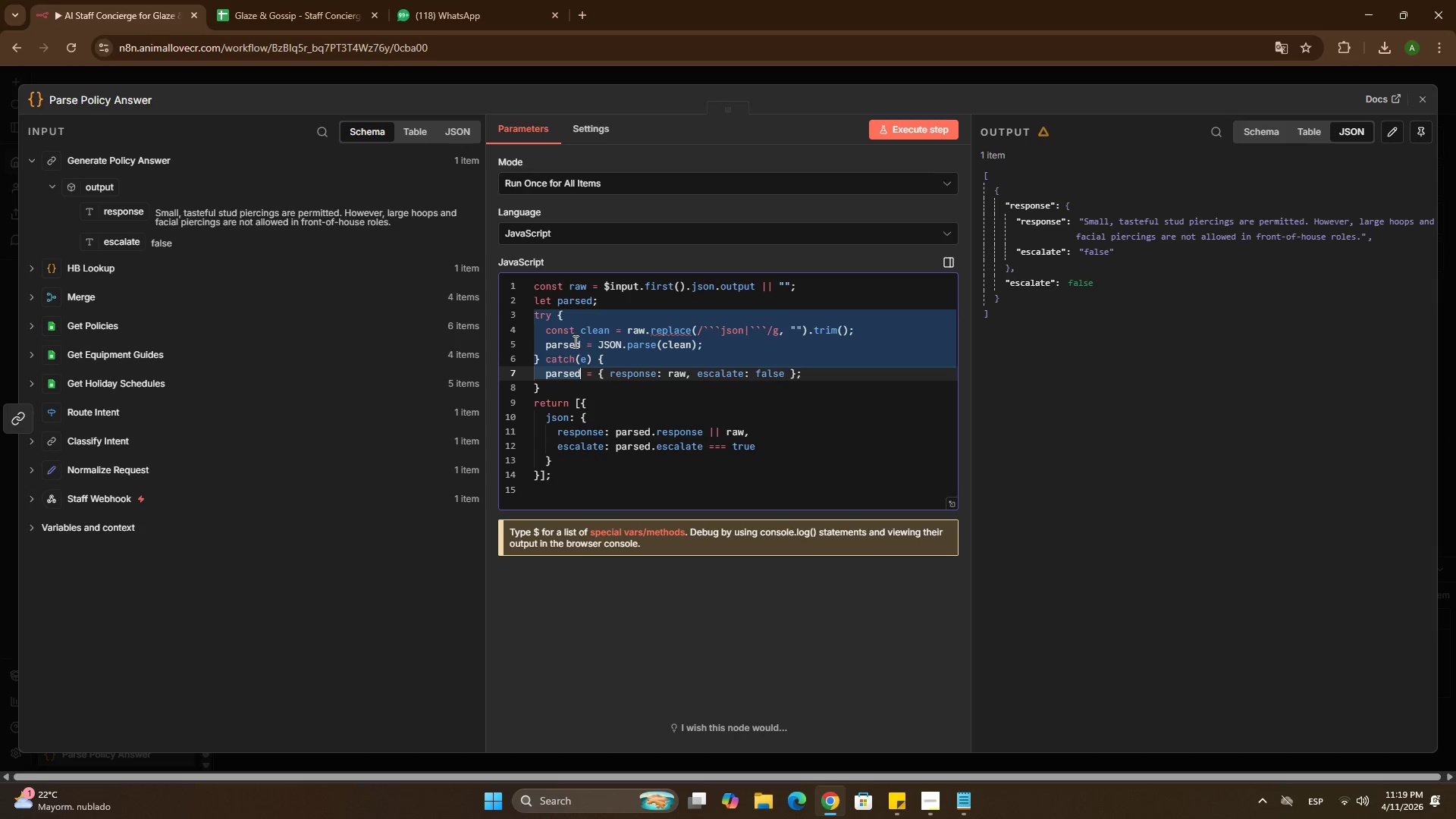 
left_click([574, 341])
 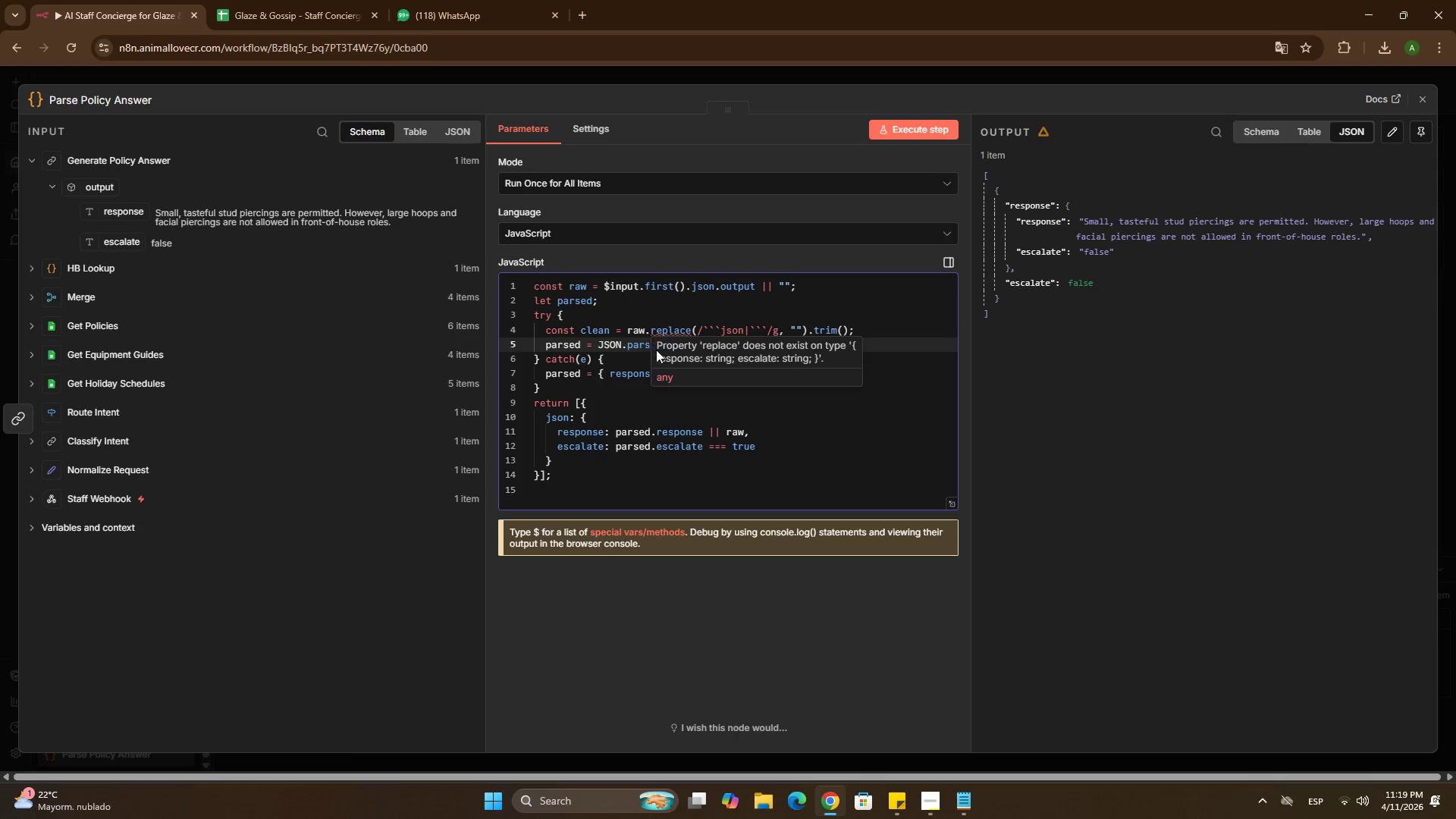 
mouse_move([625, 387])
 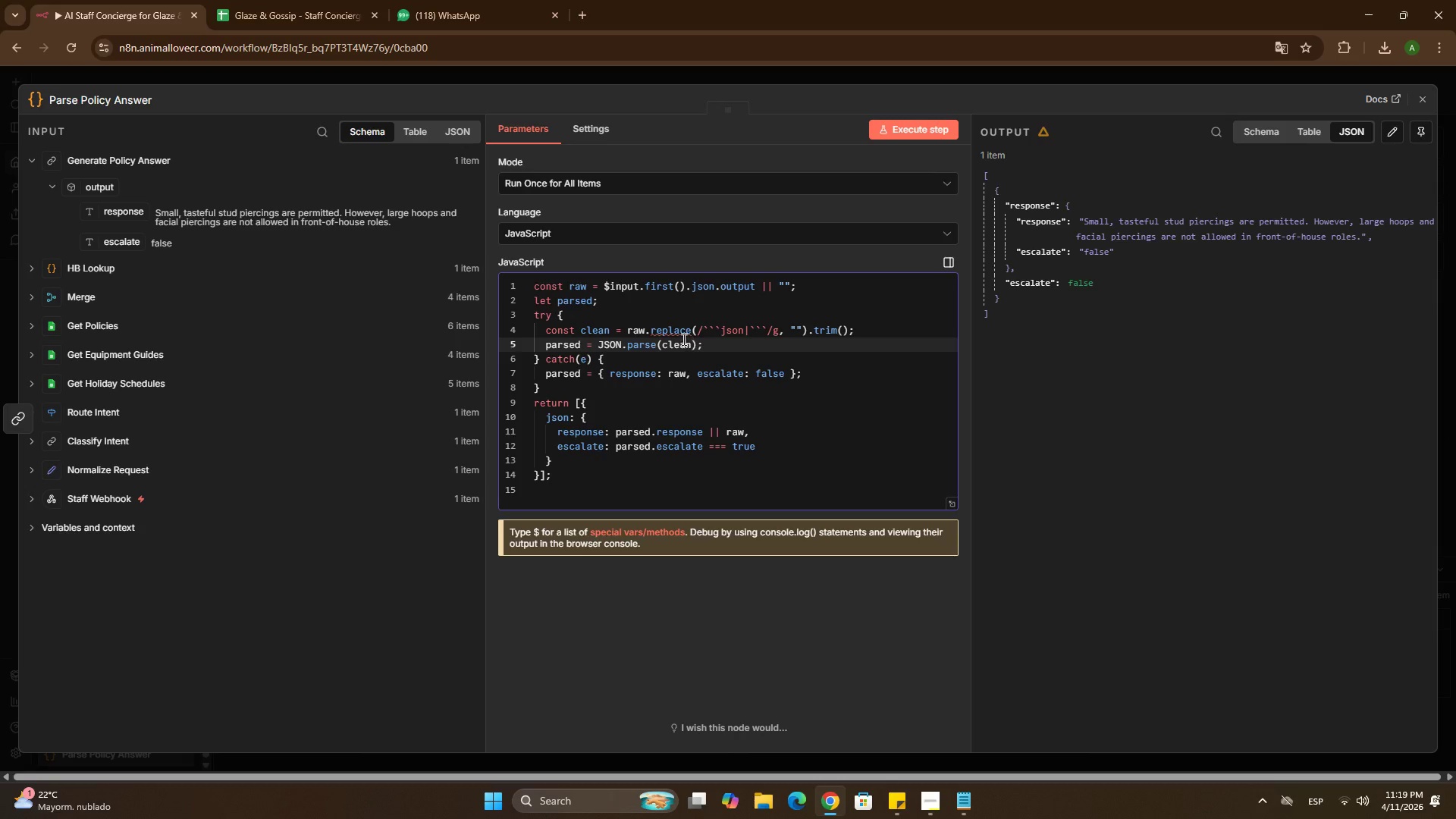 
double_click([678, 332])
 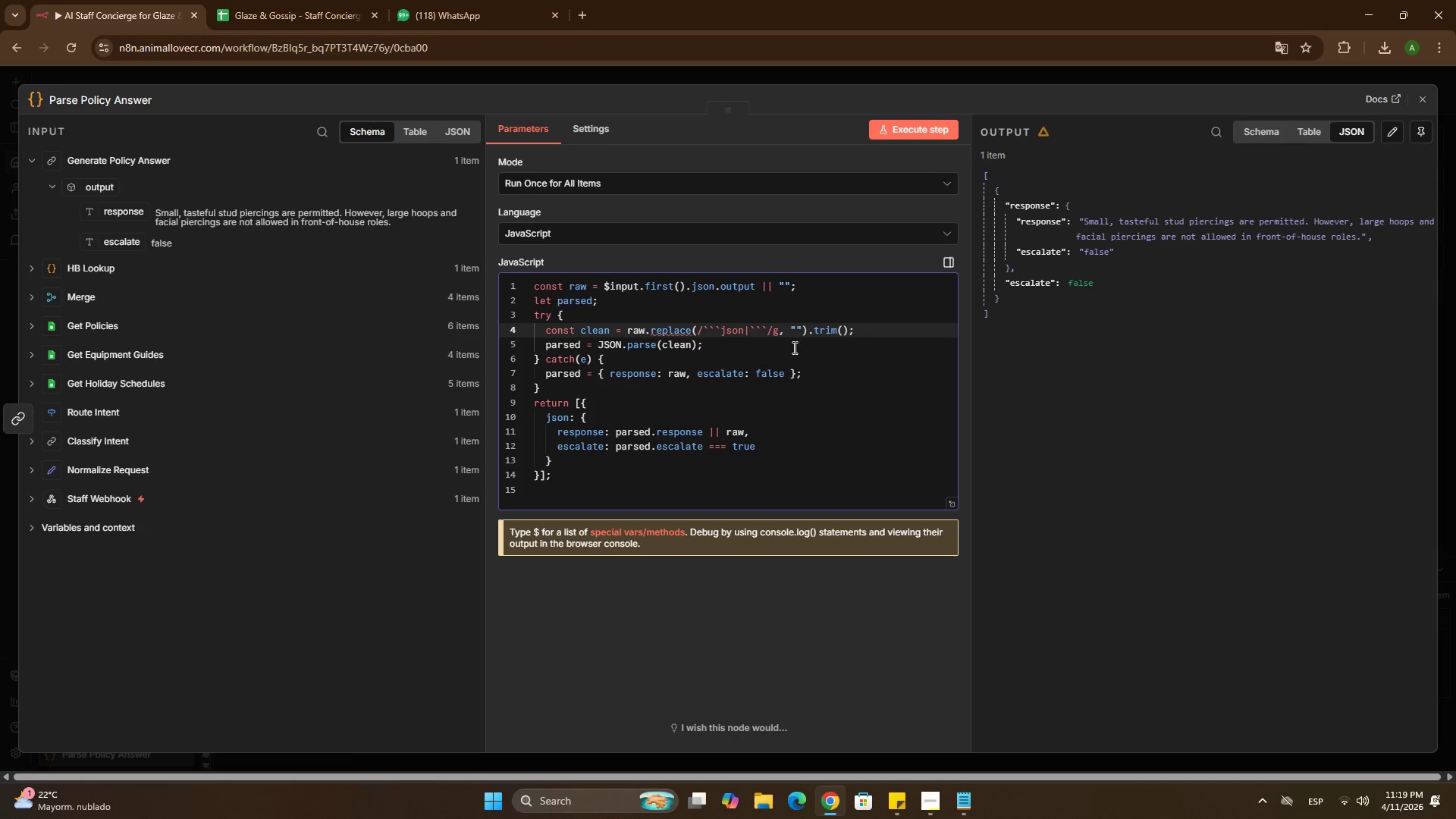 
wait(13.09)
 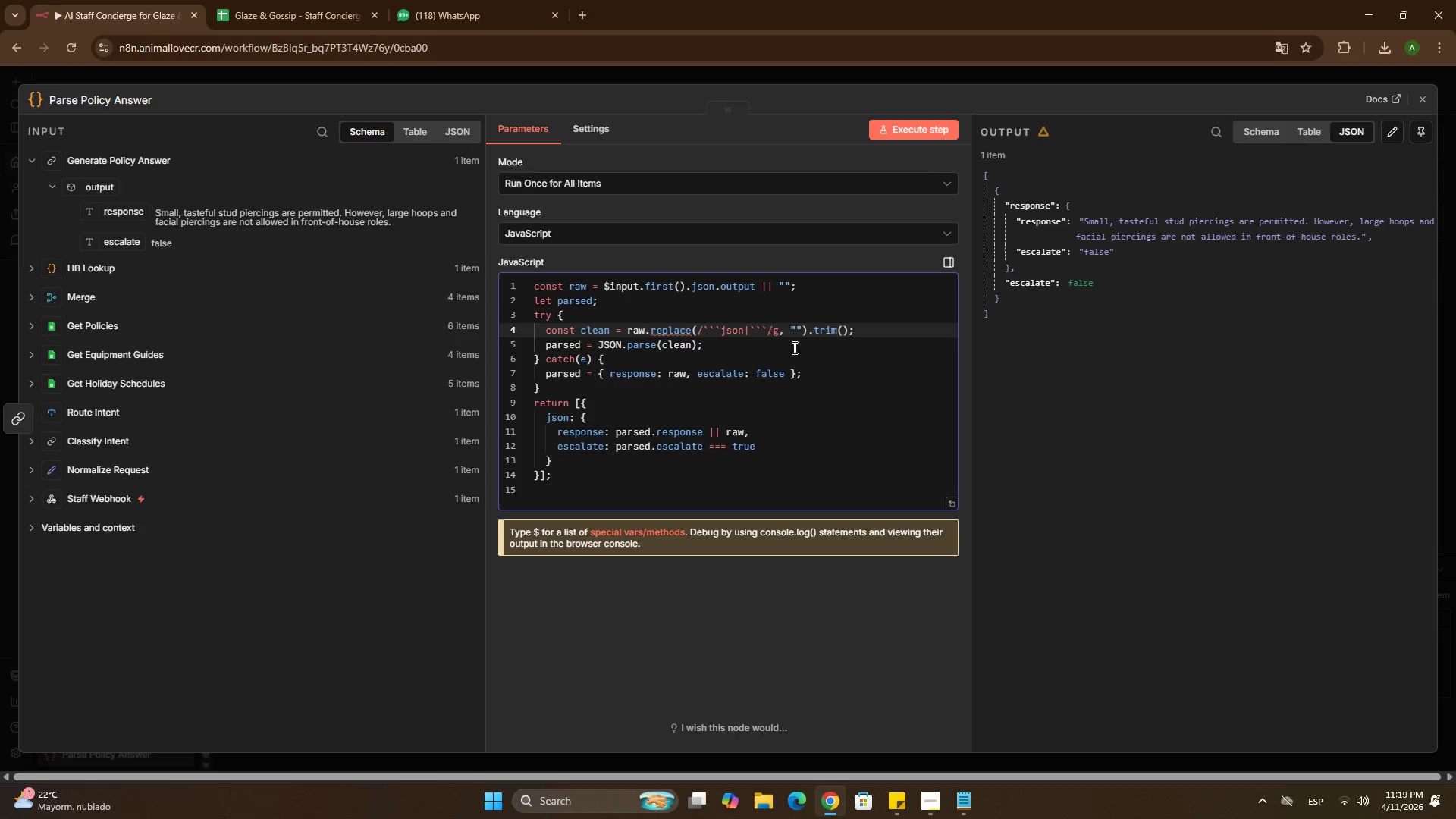 
right_click([673, 331])
 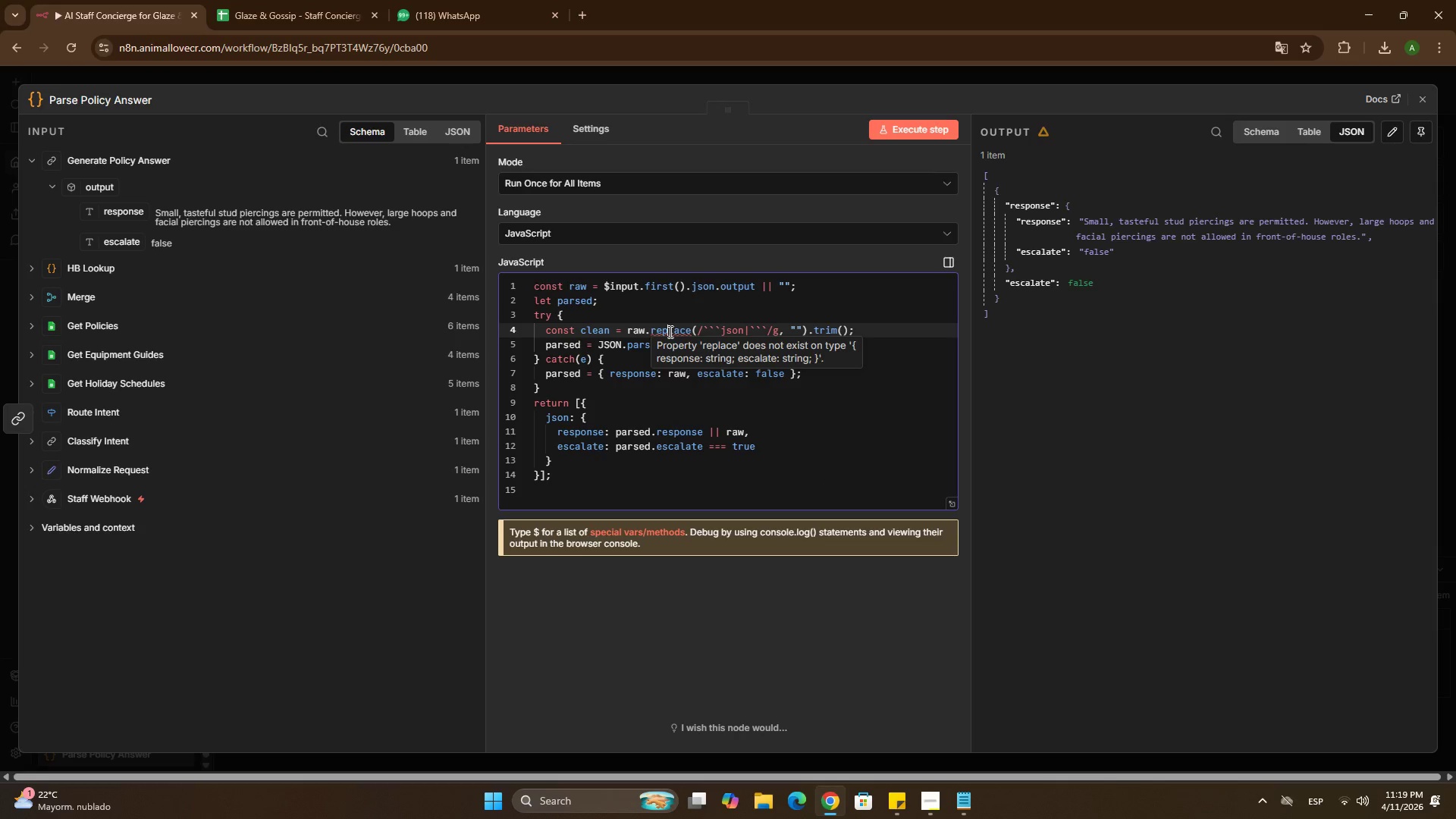 
double_click([669, 331])
 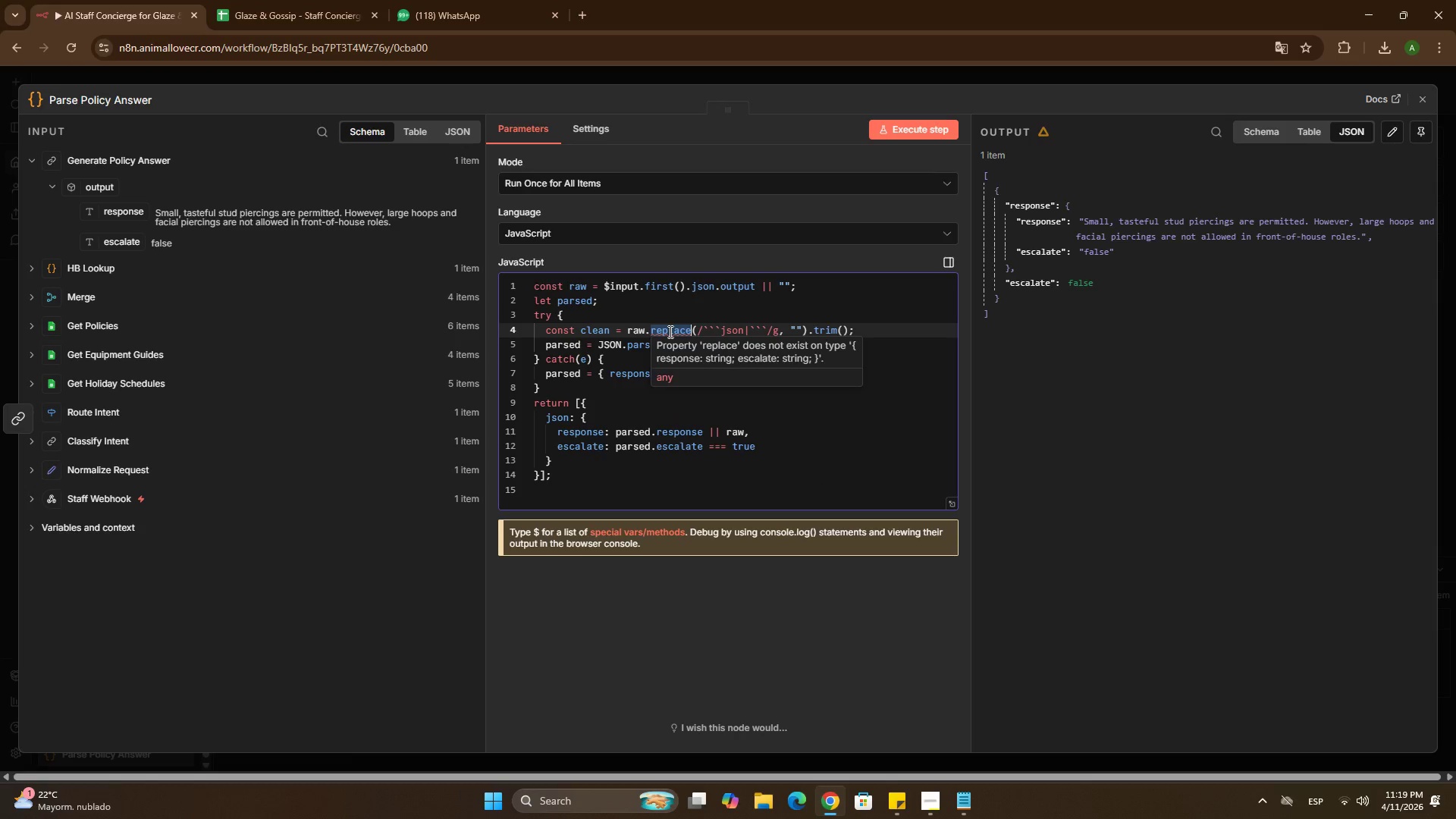 
right_click([669, 331])
 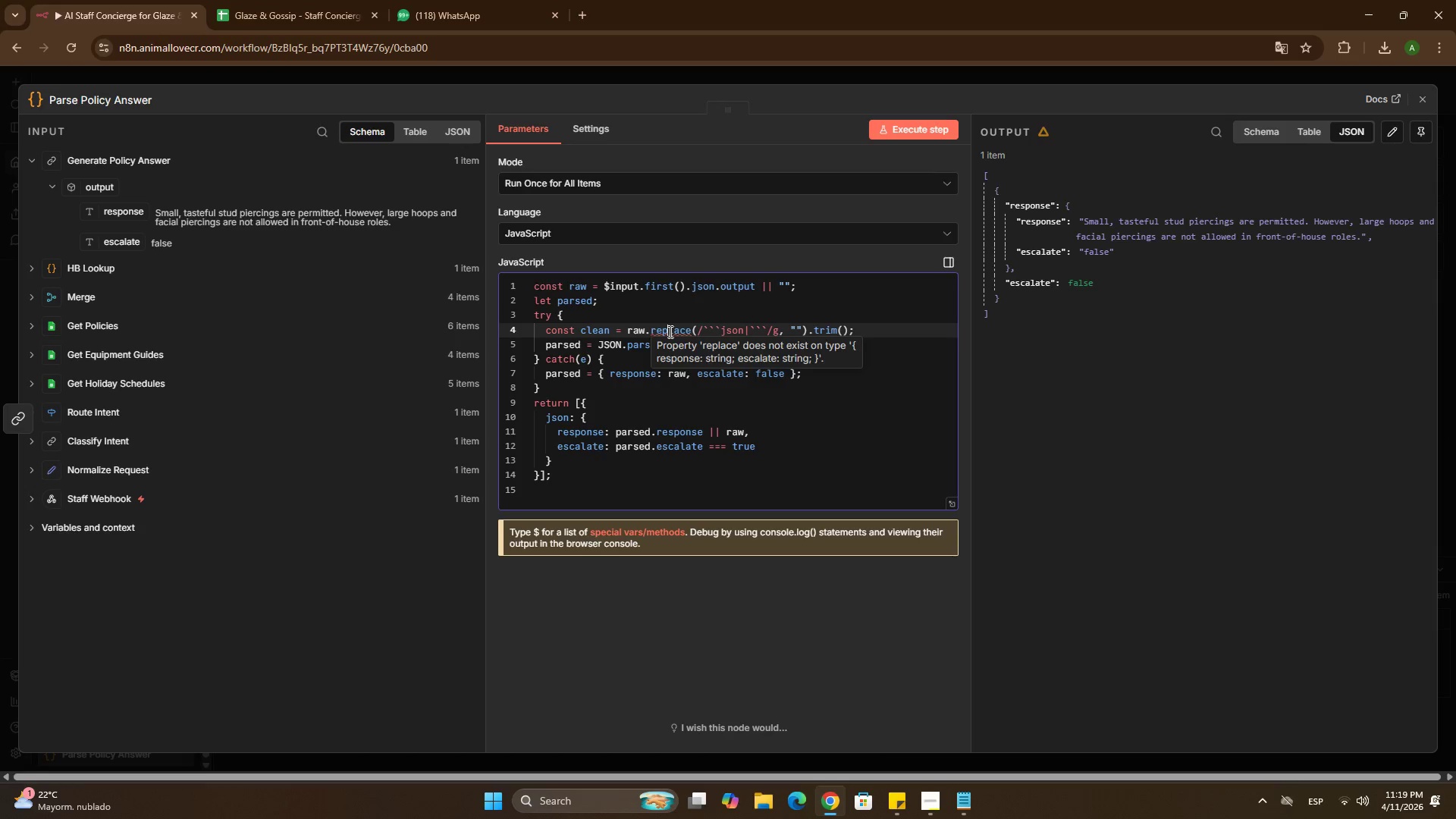 
double_click([669, 332])
 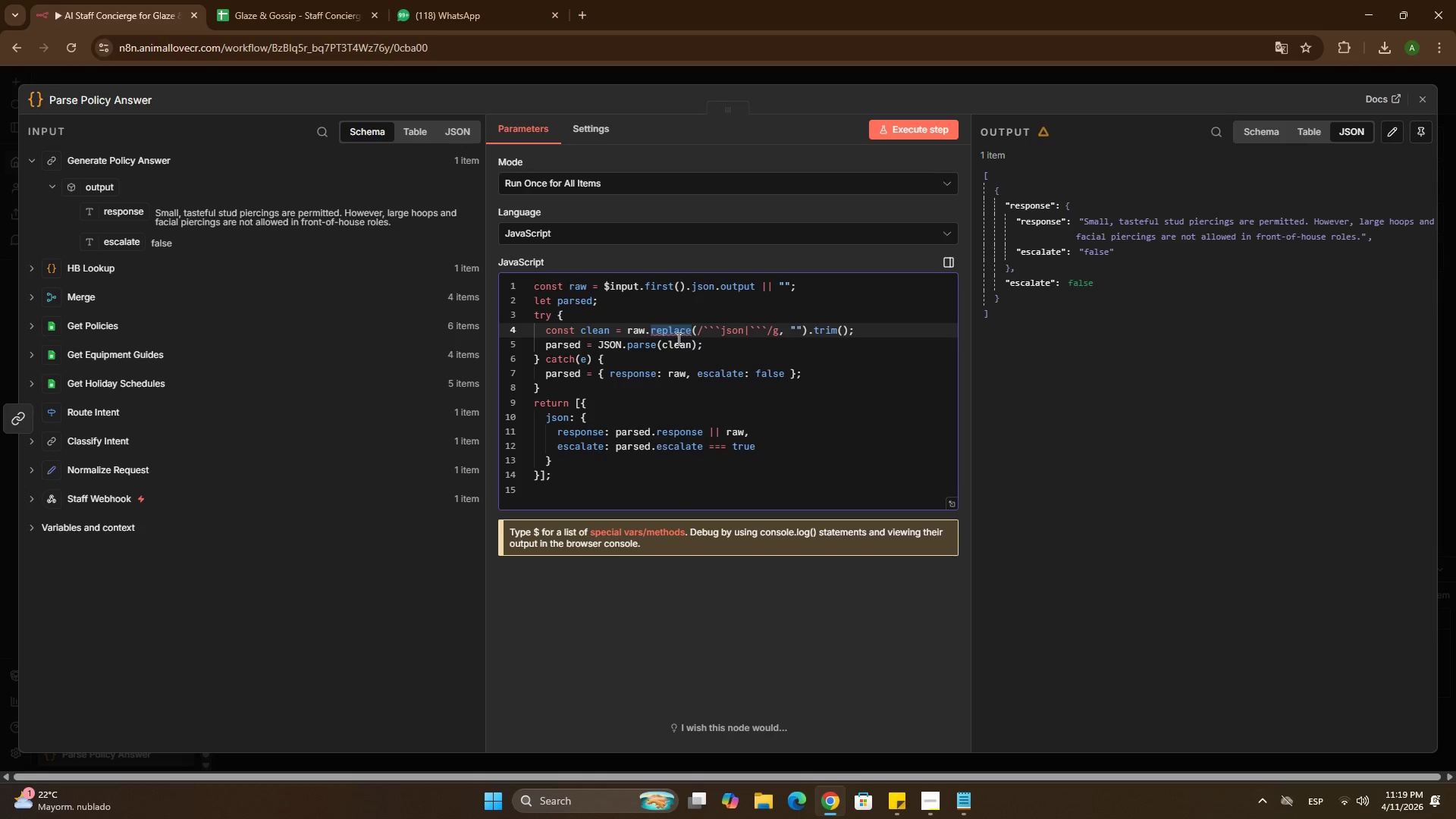 
left_click([673, 332])
 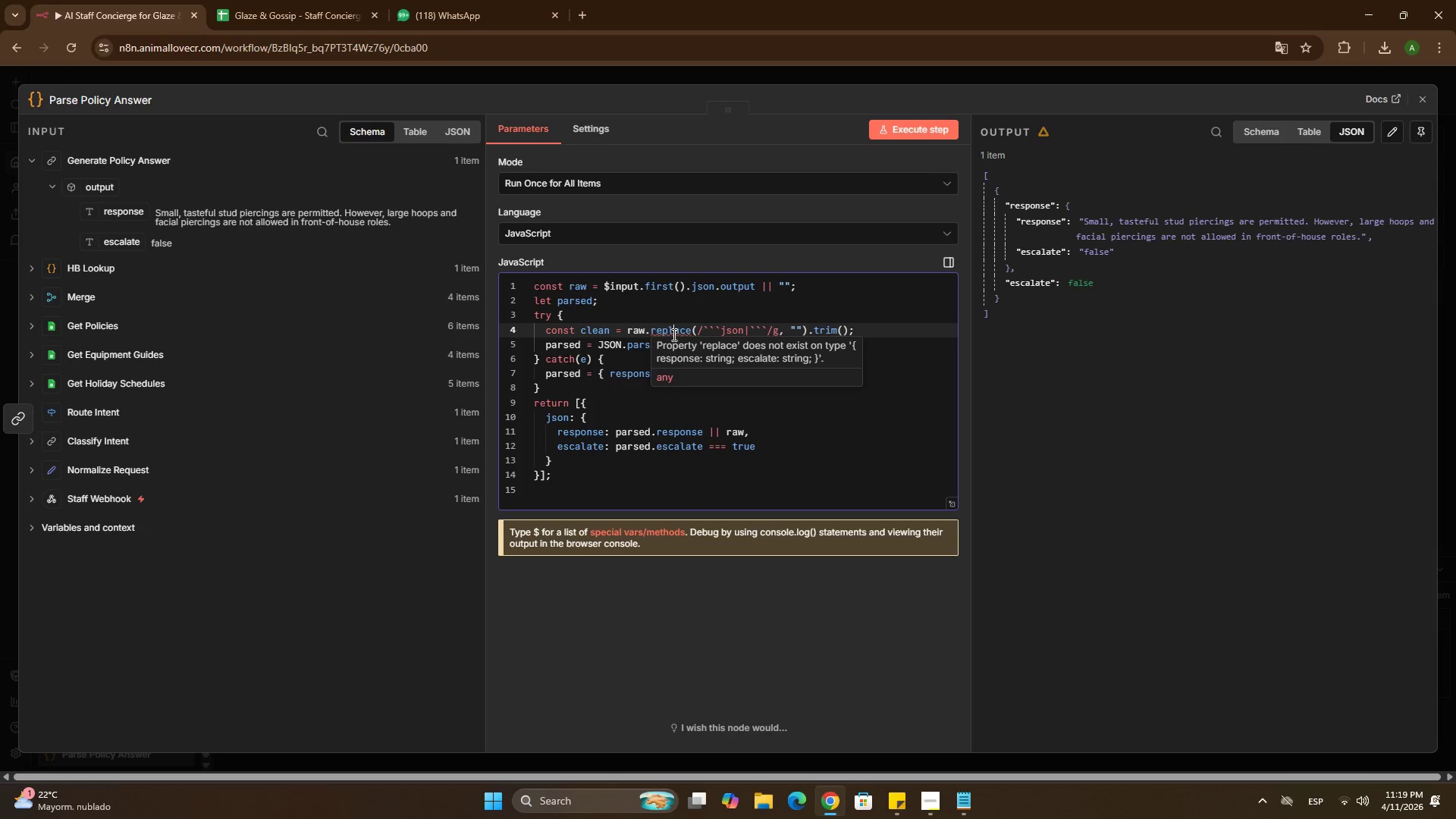 
left_click([673, 335])
 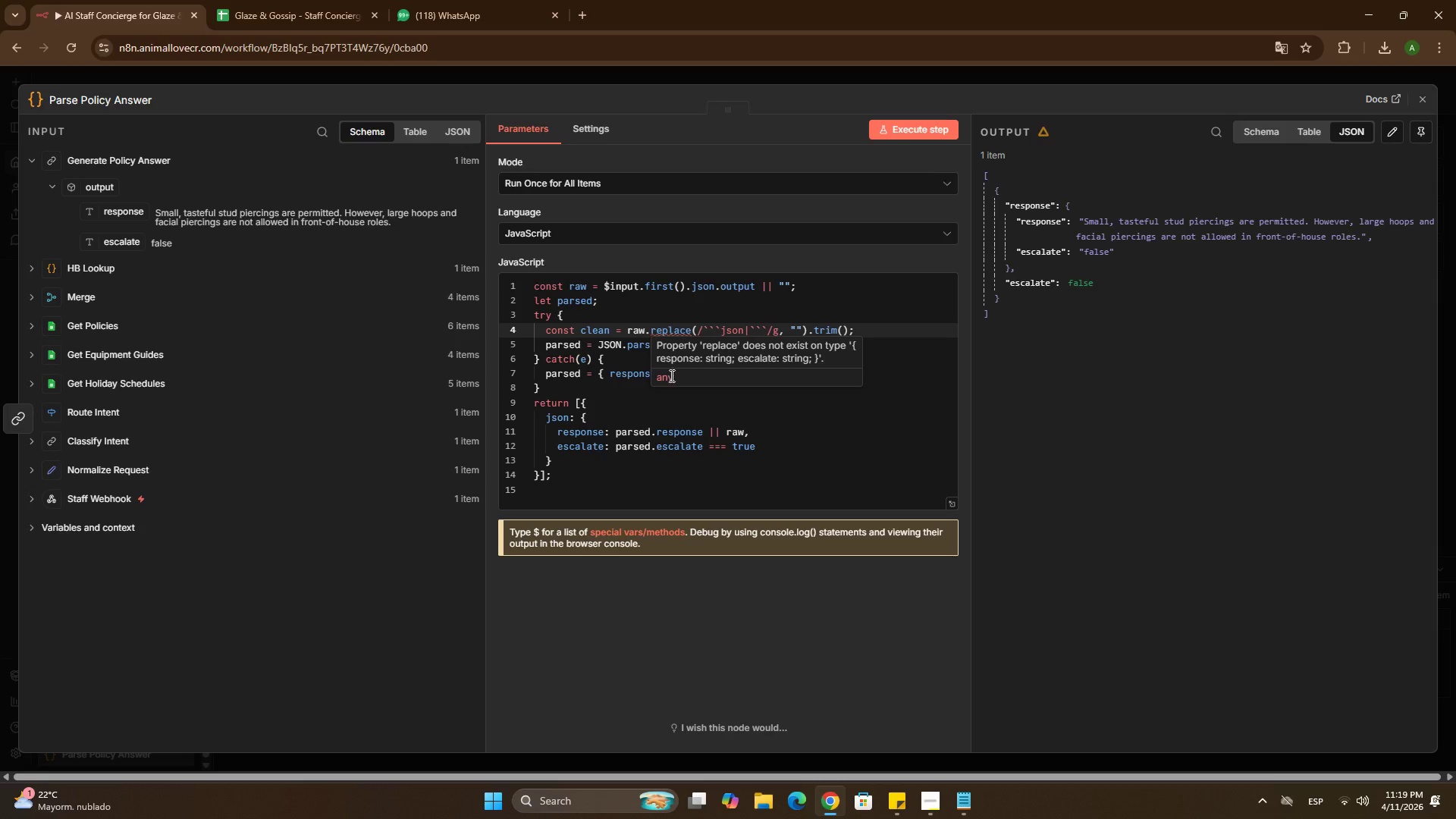 
left_click([670, 375])
 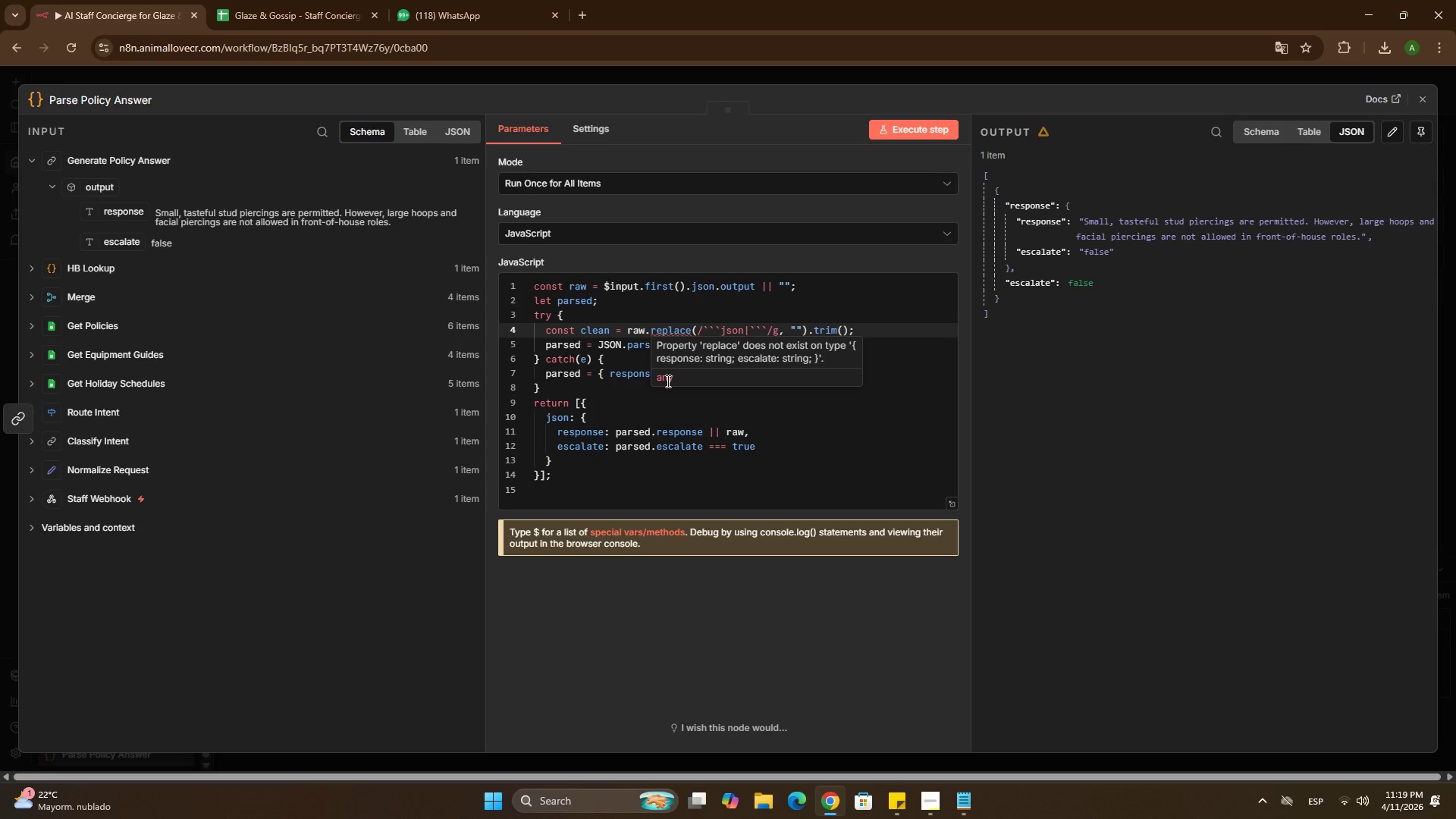 
double_click([667, 381])
 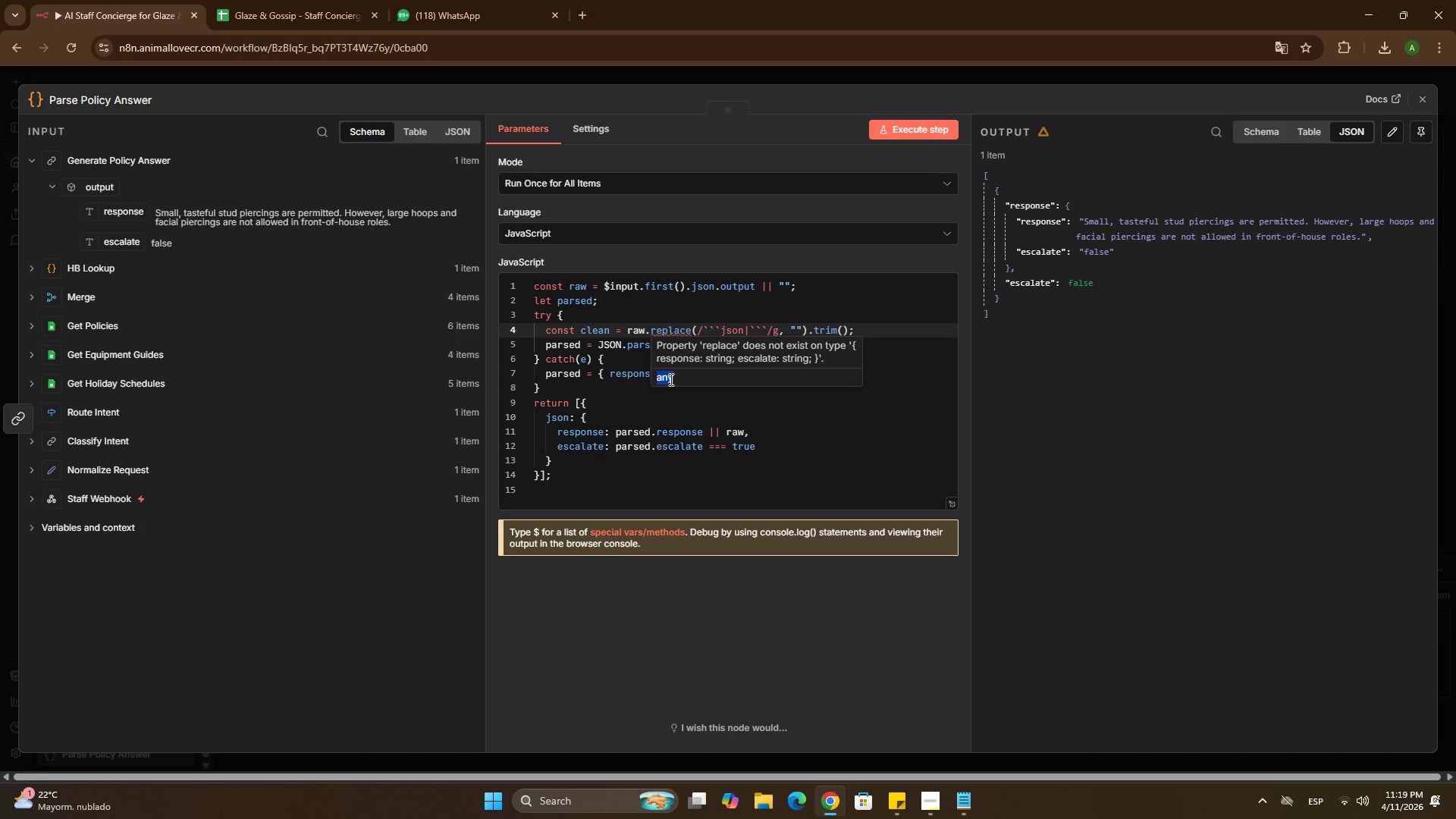 
key(Control+C)
 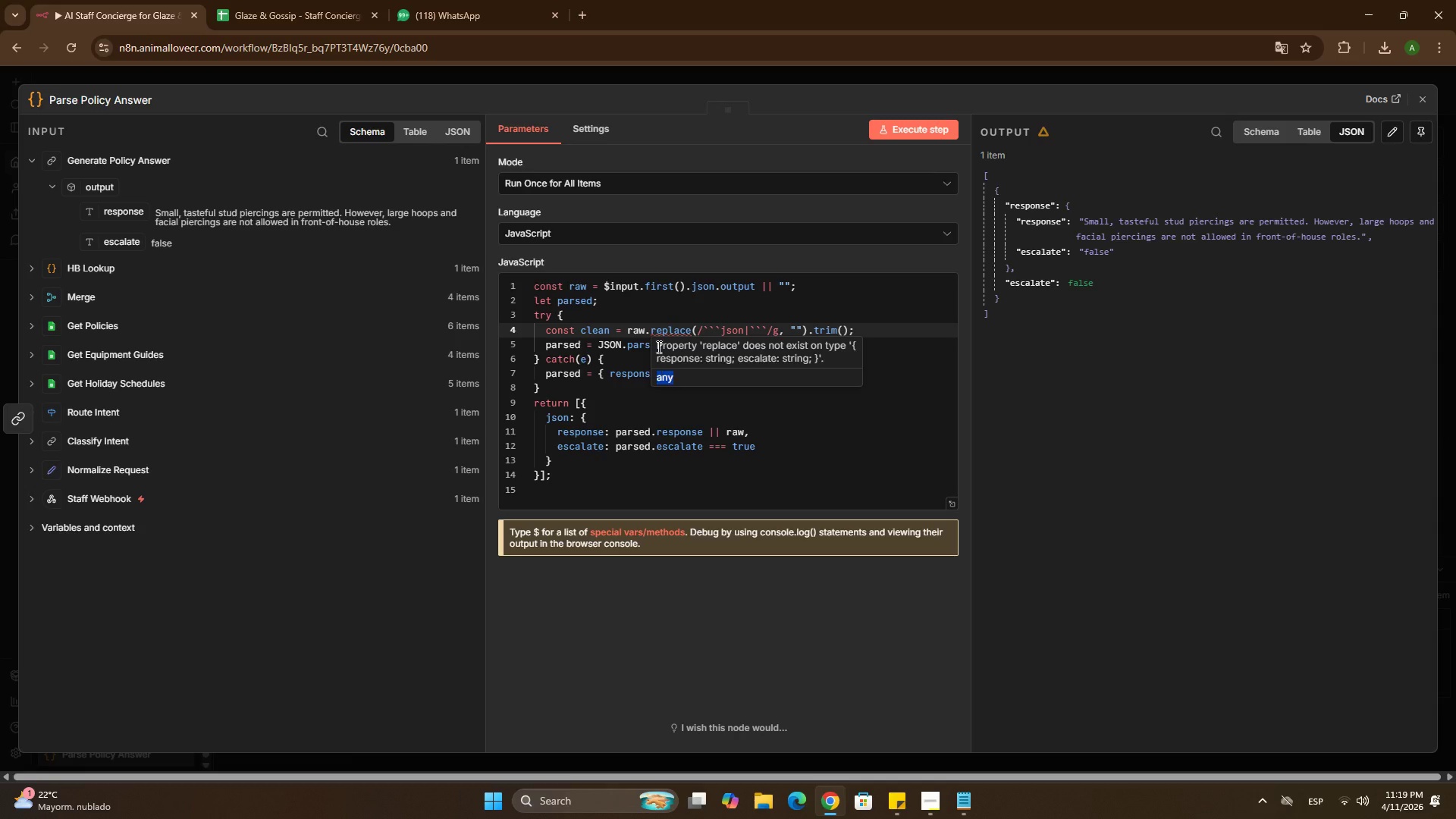 
key(Control+C)
 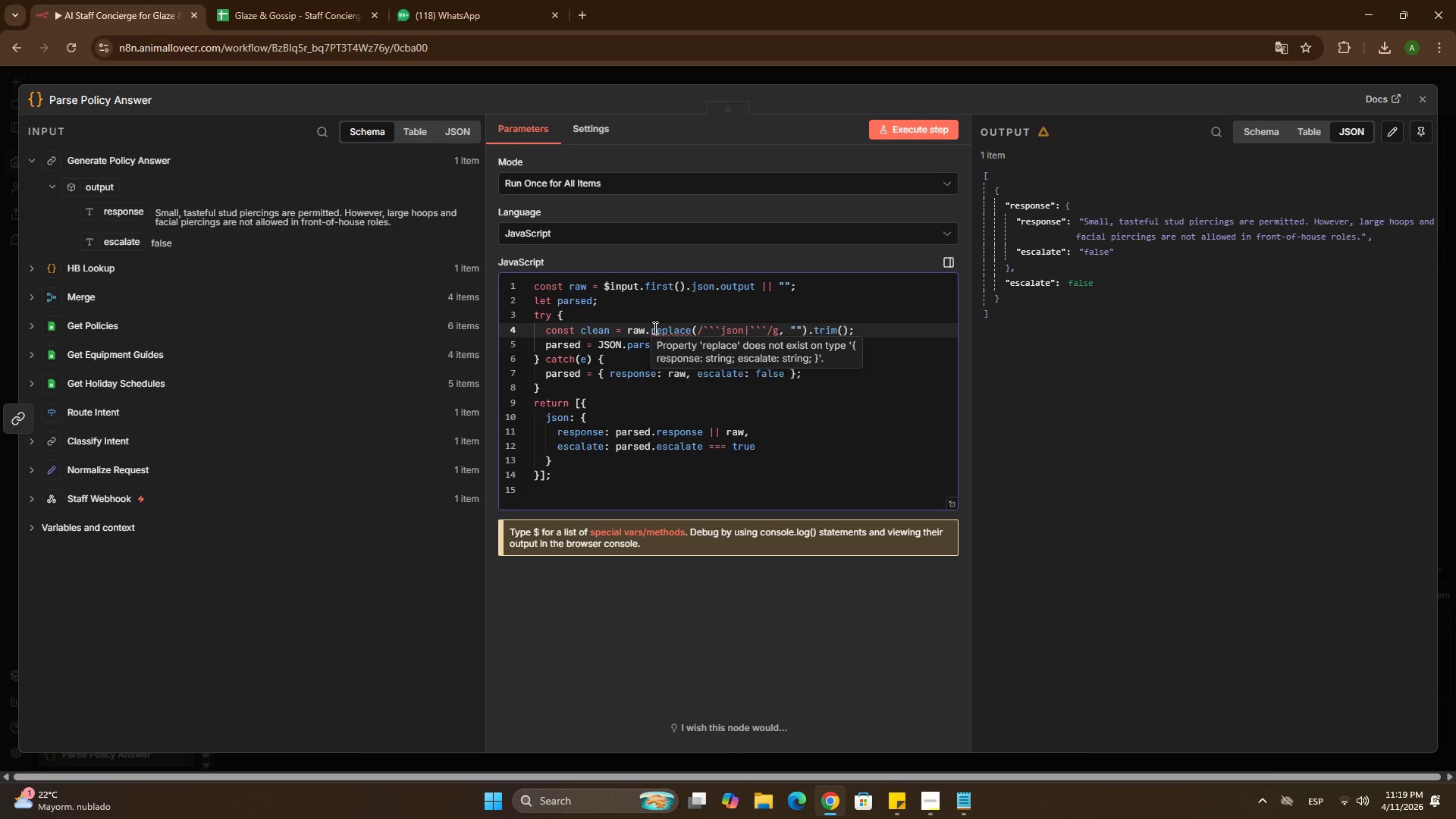 
double_click([654, 328])
 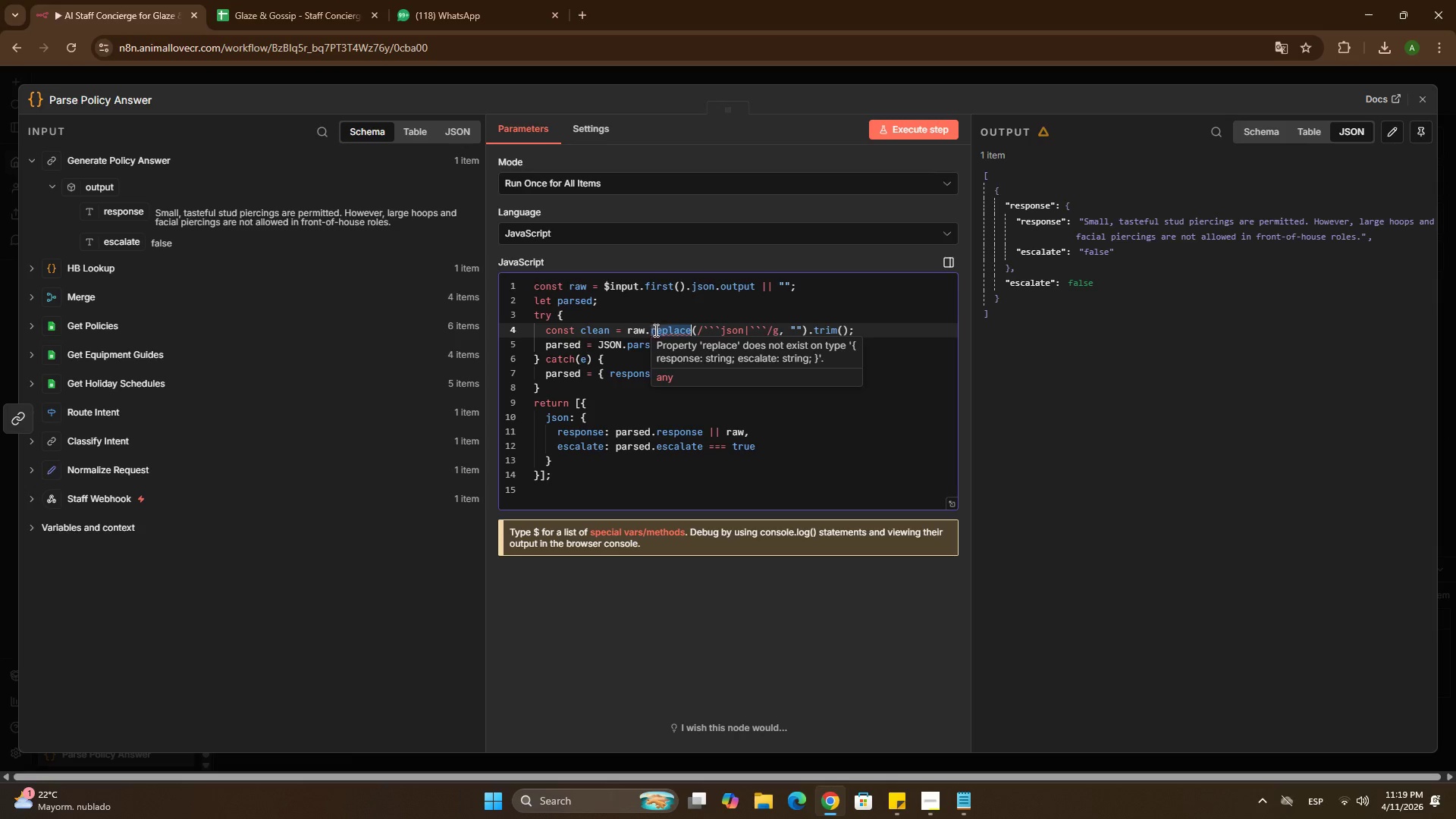 
key(Control+ControlLeft)
 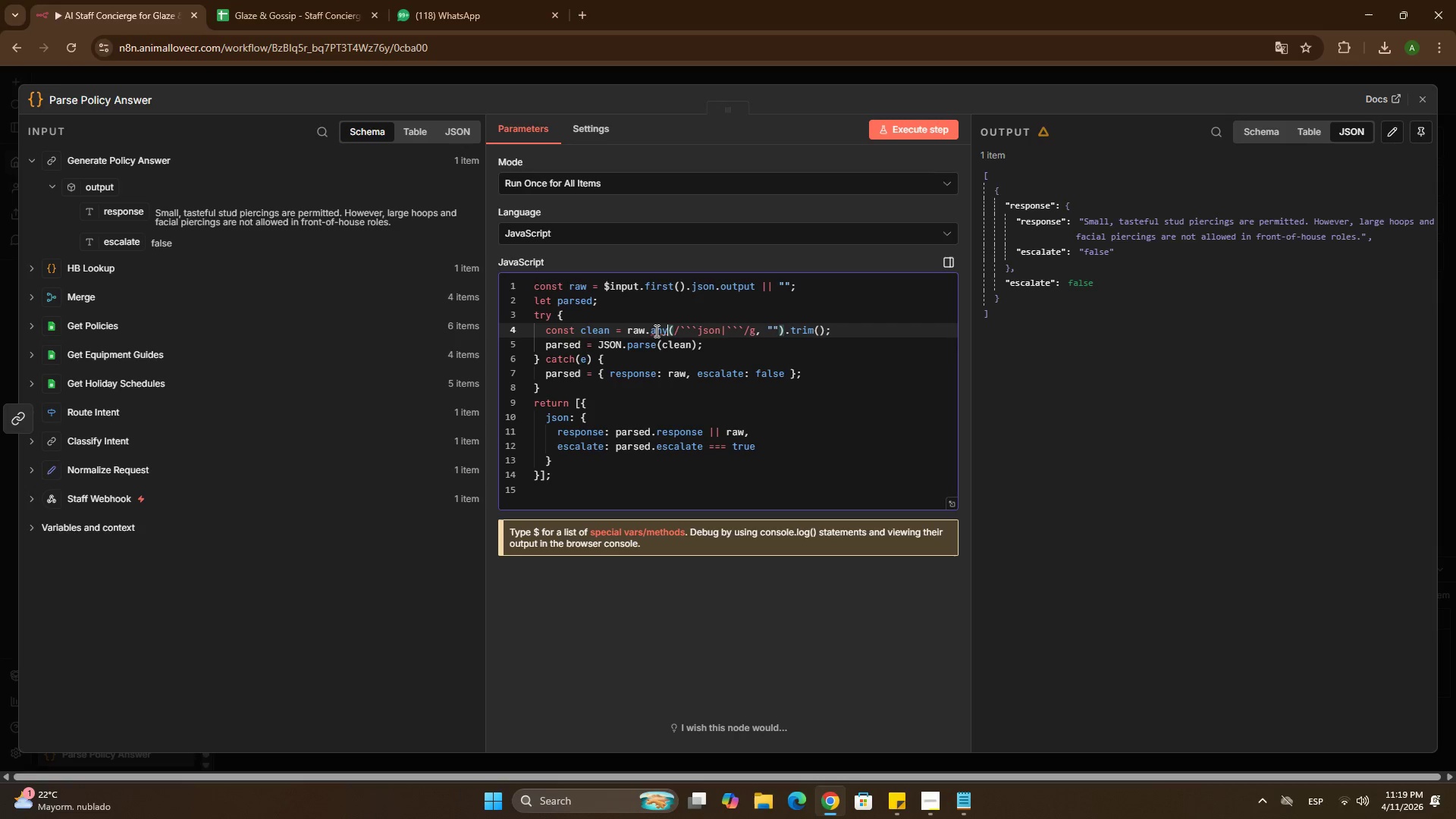 
key(Control+V)
 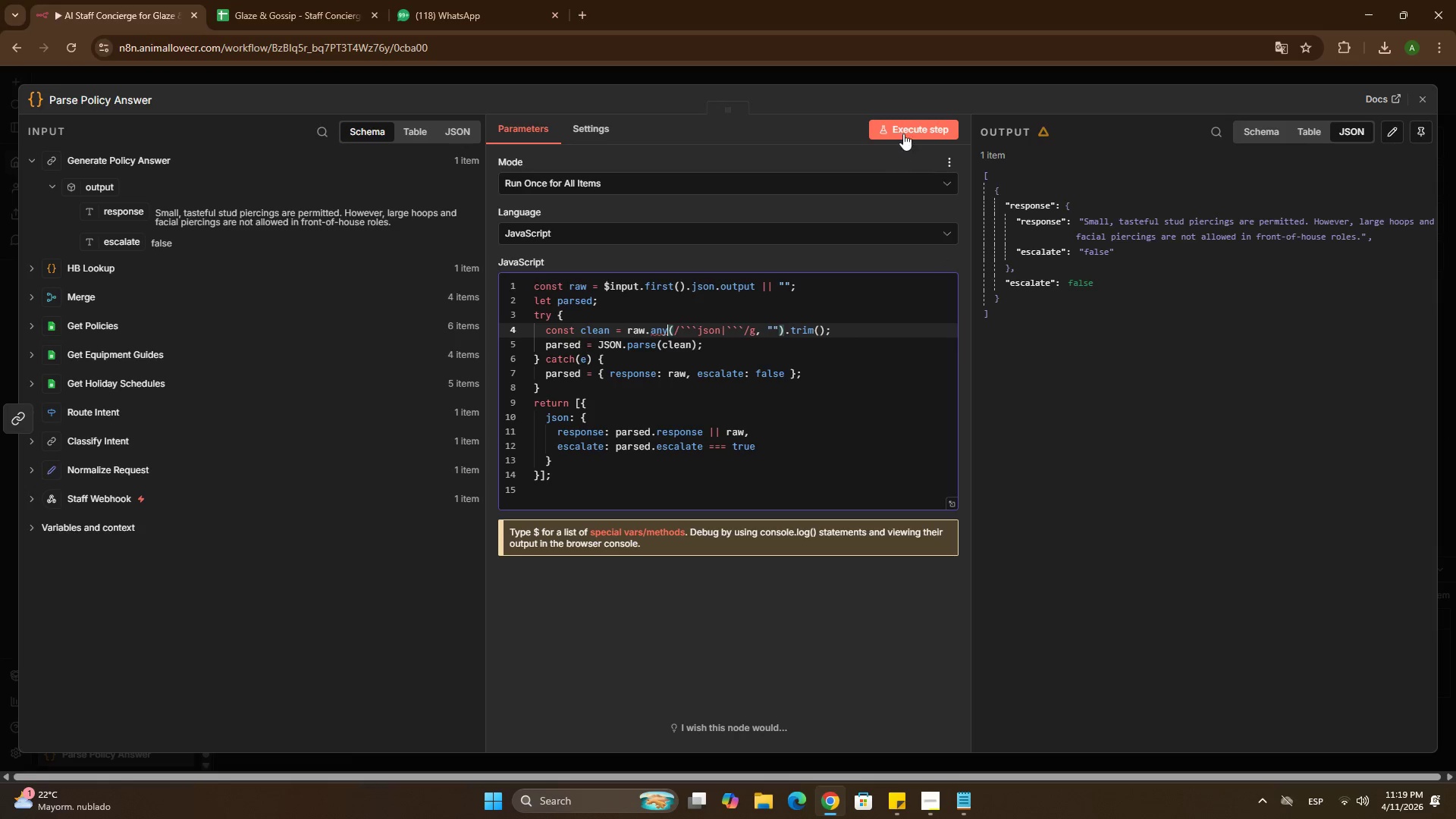 
left_click([903, 133])
 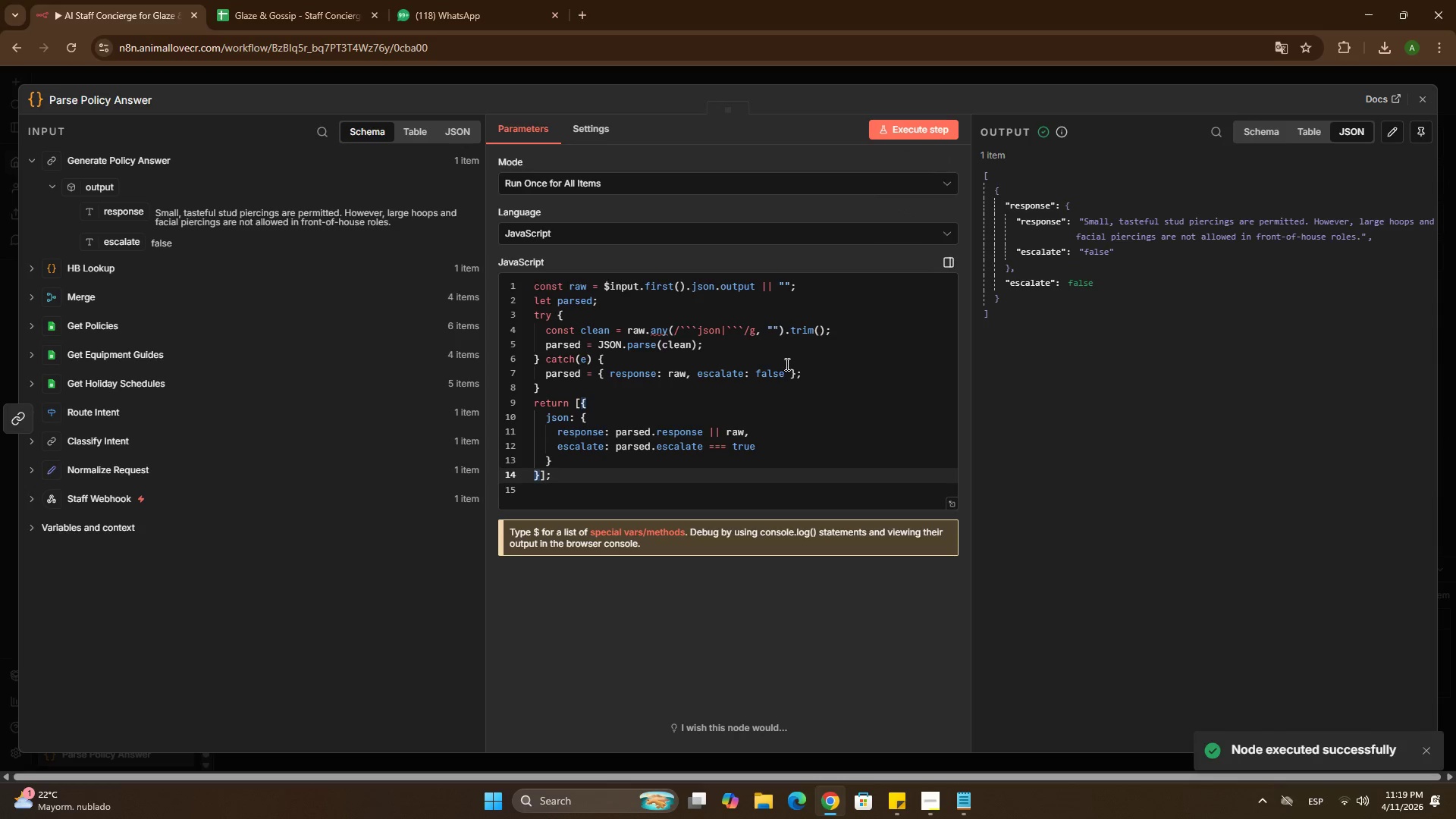 
key(Control+Z)
 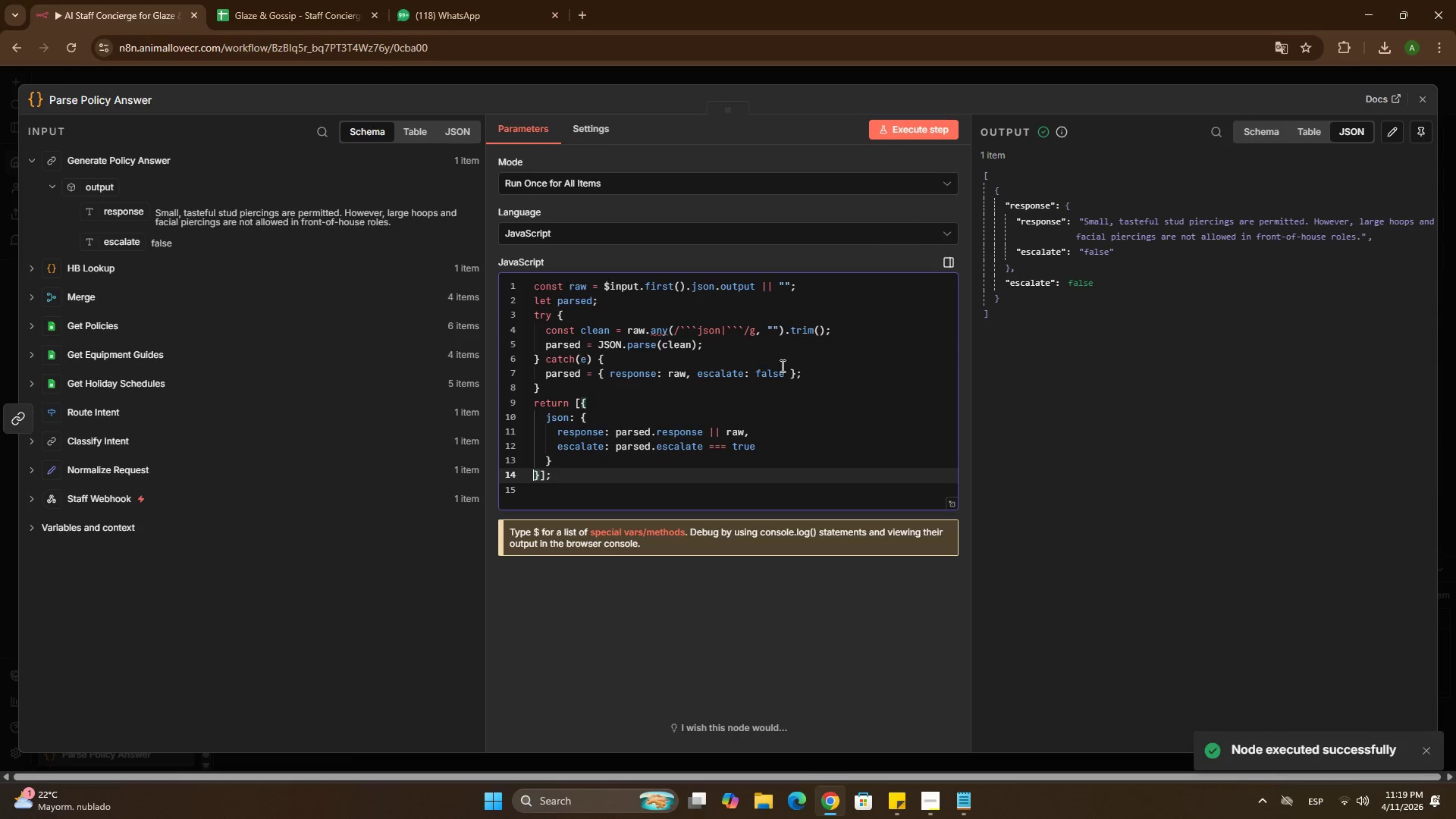 
key(Control+Z)
 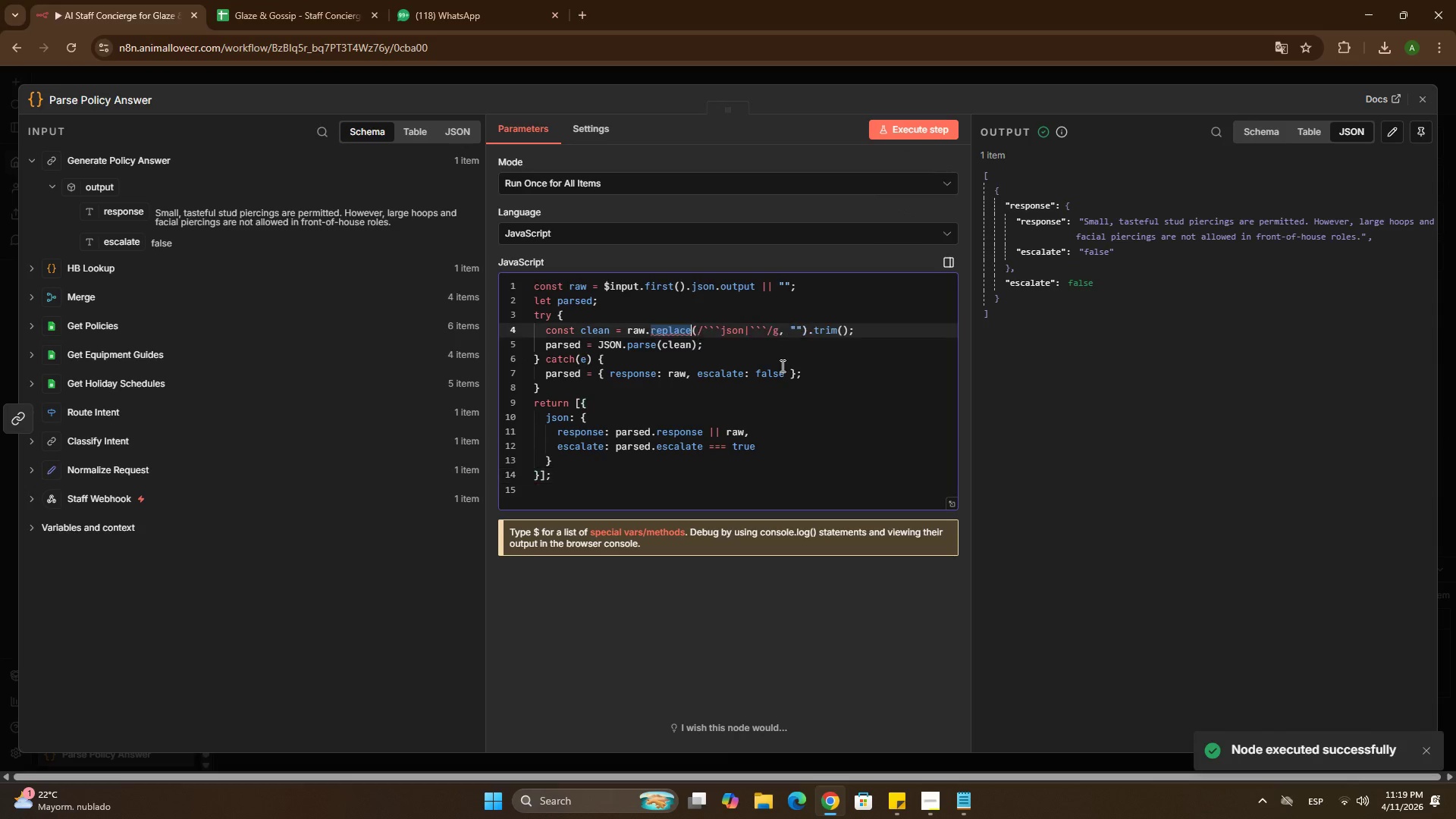 
key(Control+Z)
 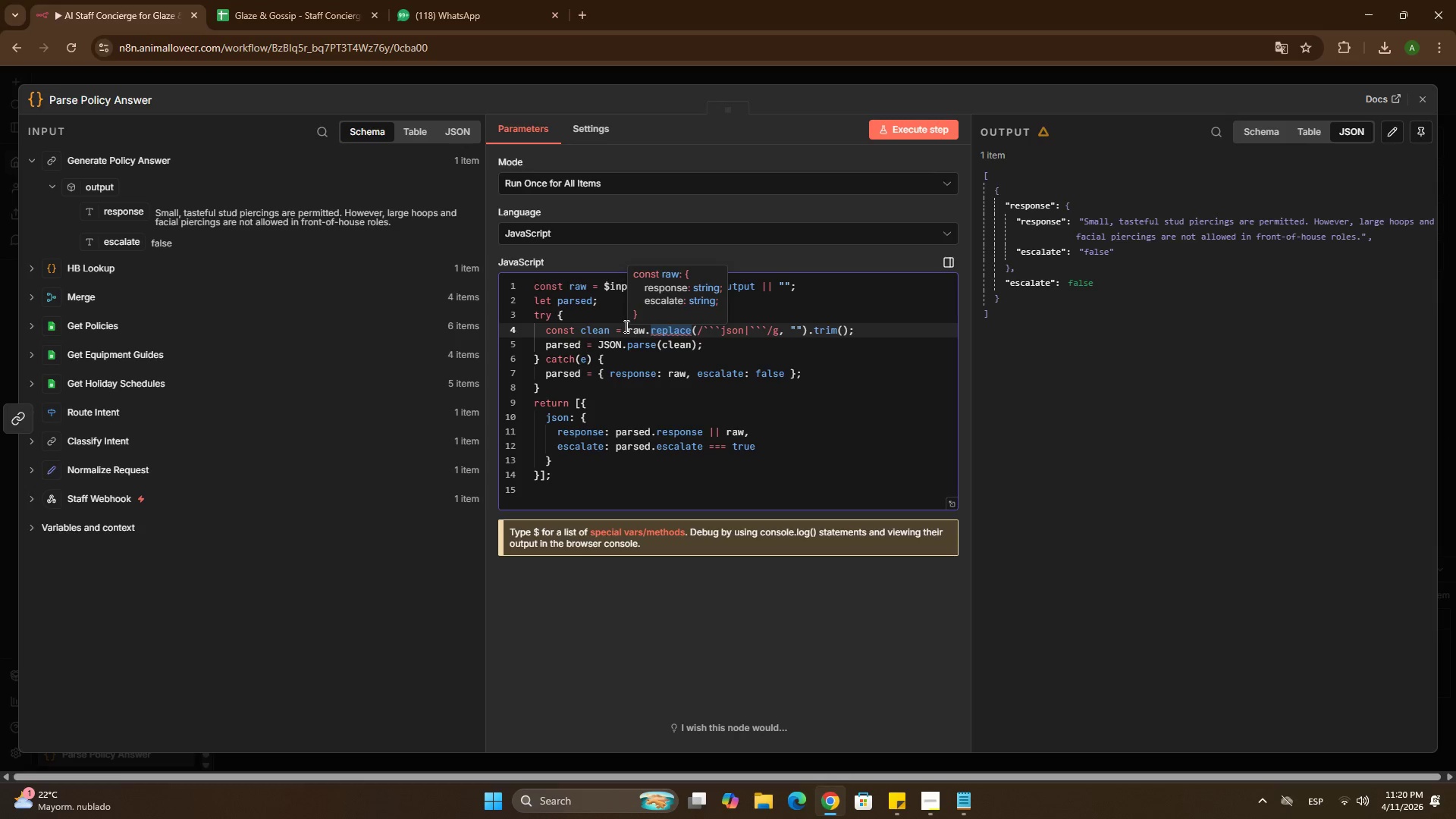 
wait(18.83)
 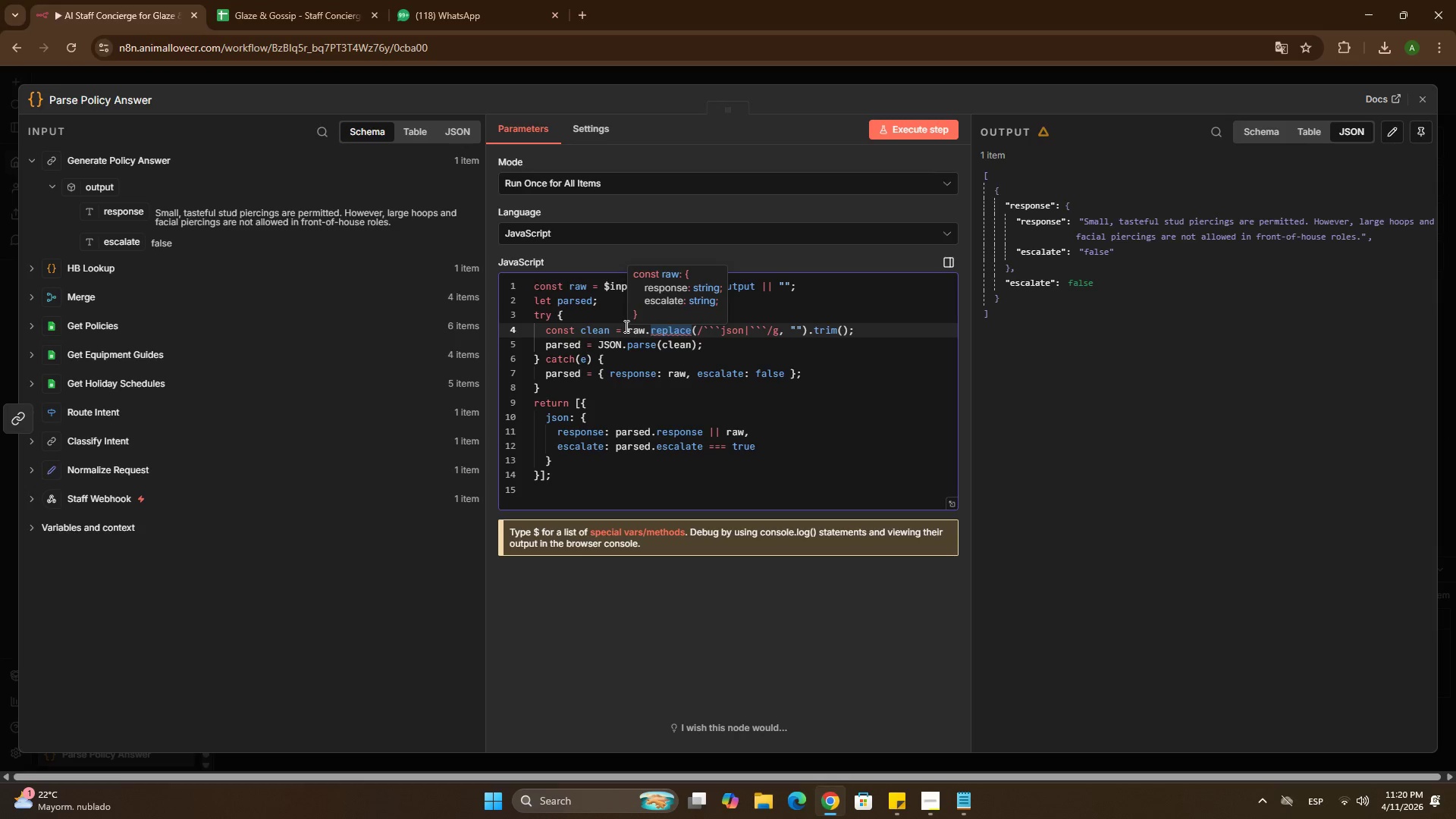 
left_click([755, 74])
 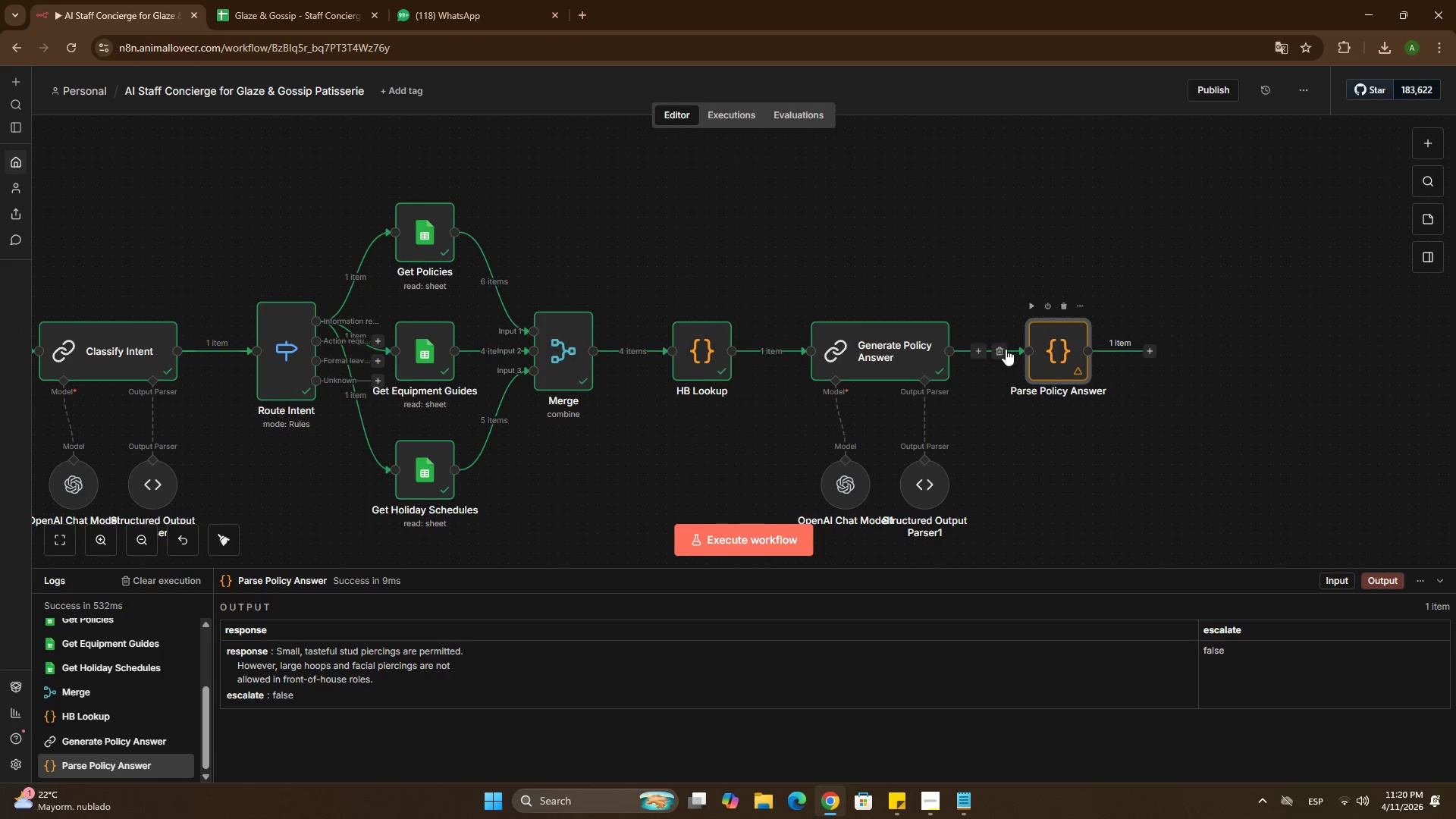 
left_click([1002, 350])
 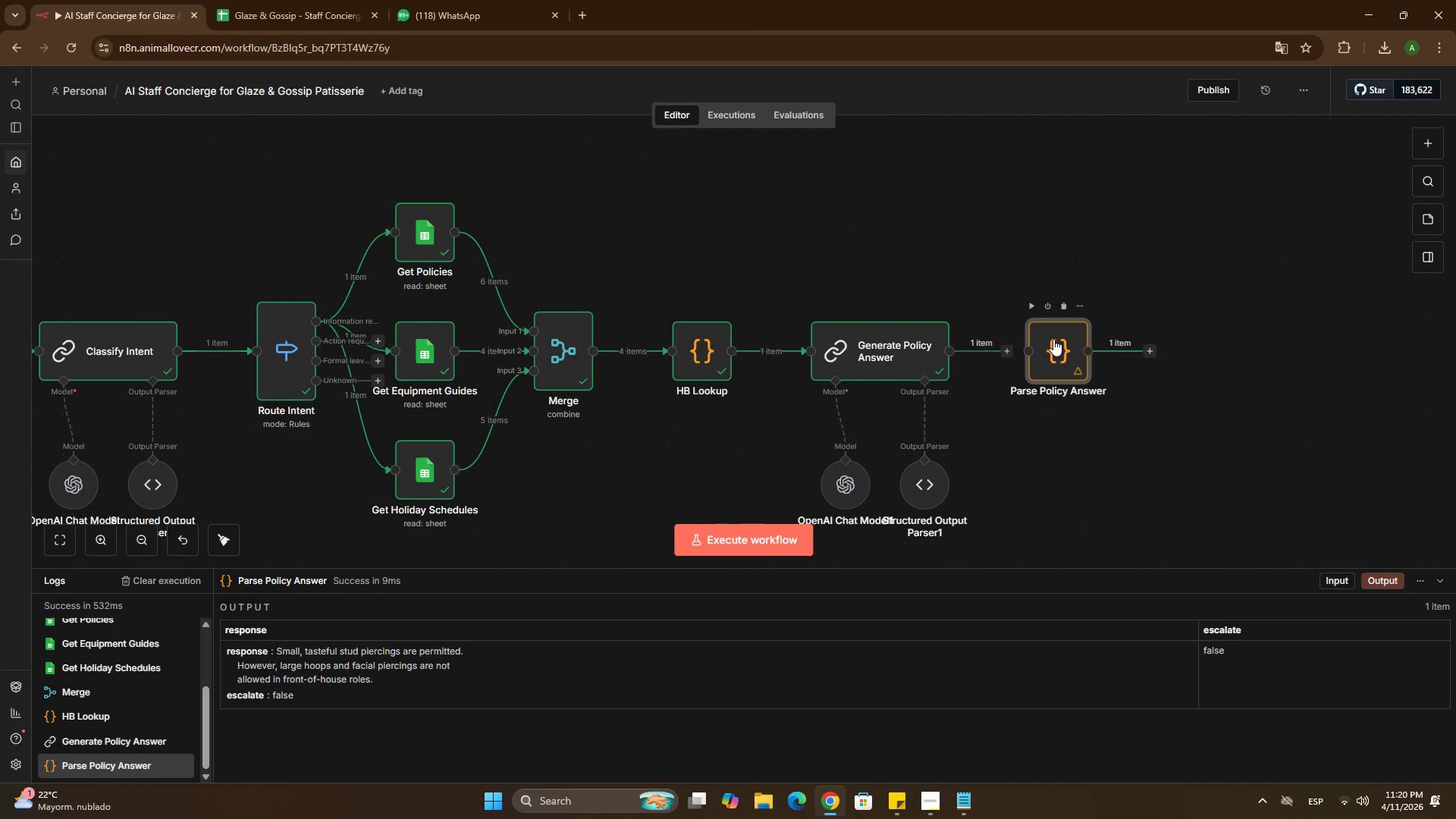 
left_click_drag(start_coordinate=[1055, 338], to_coordinate=[1160, 249])
 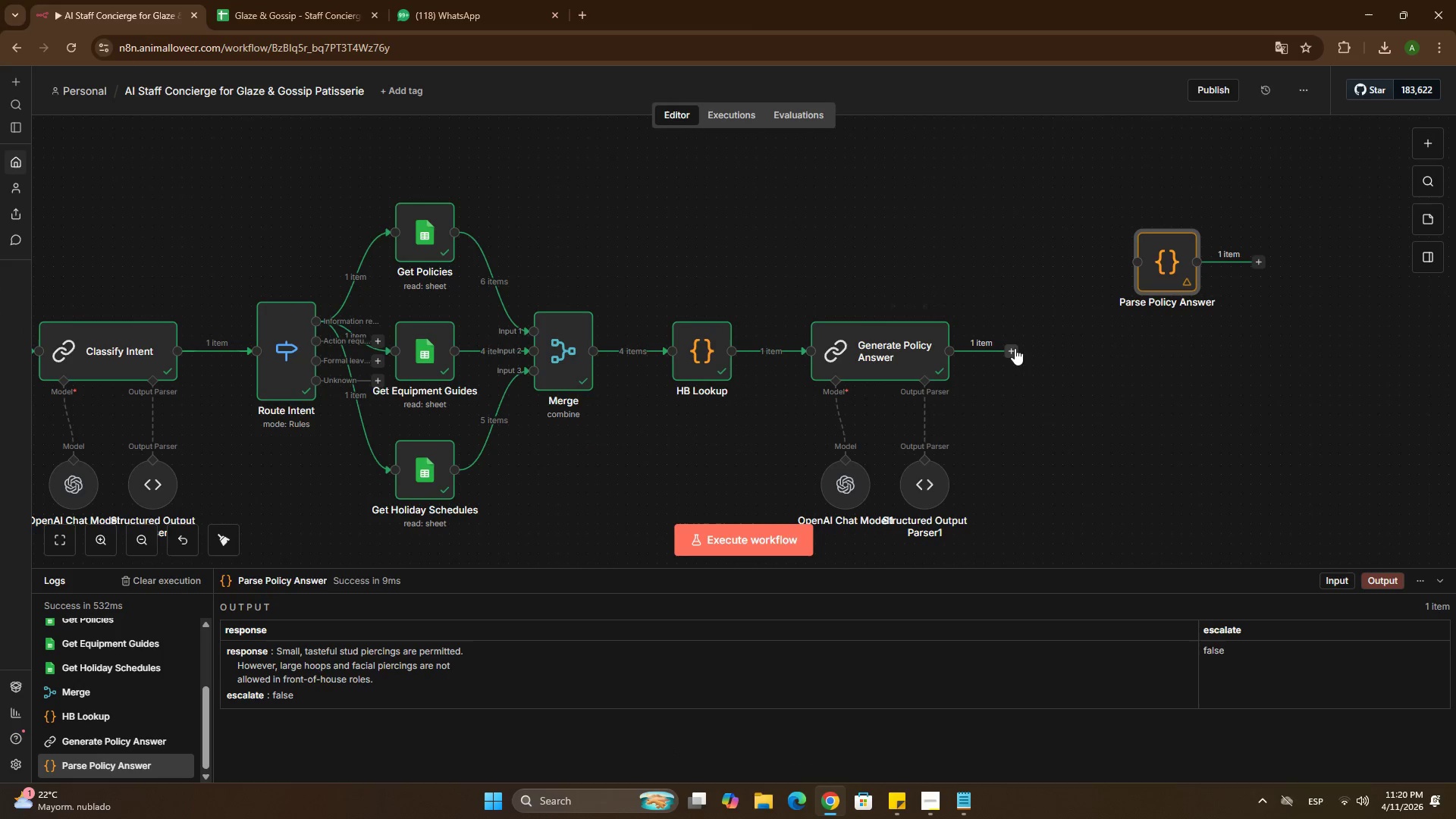 
left_click([1014, 349])
 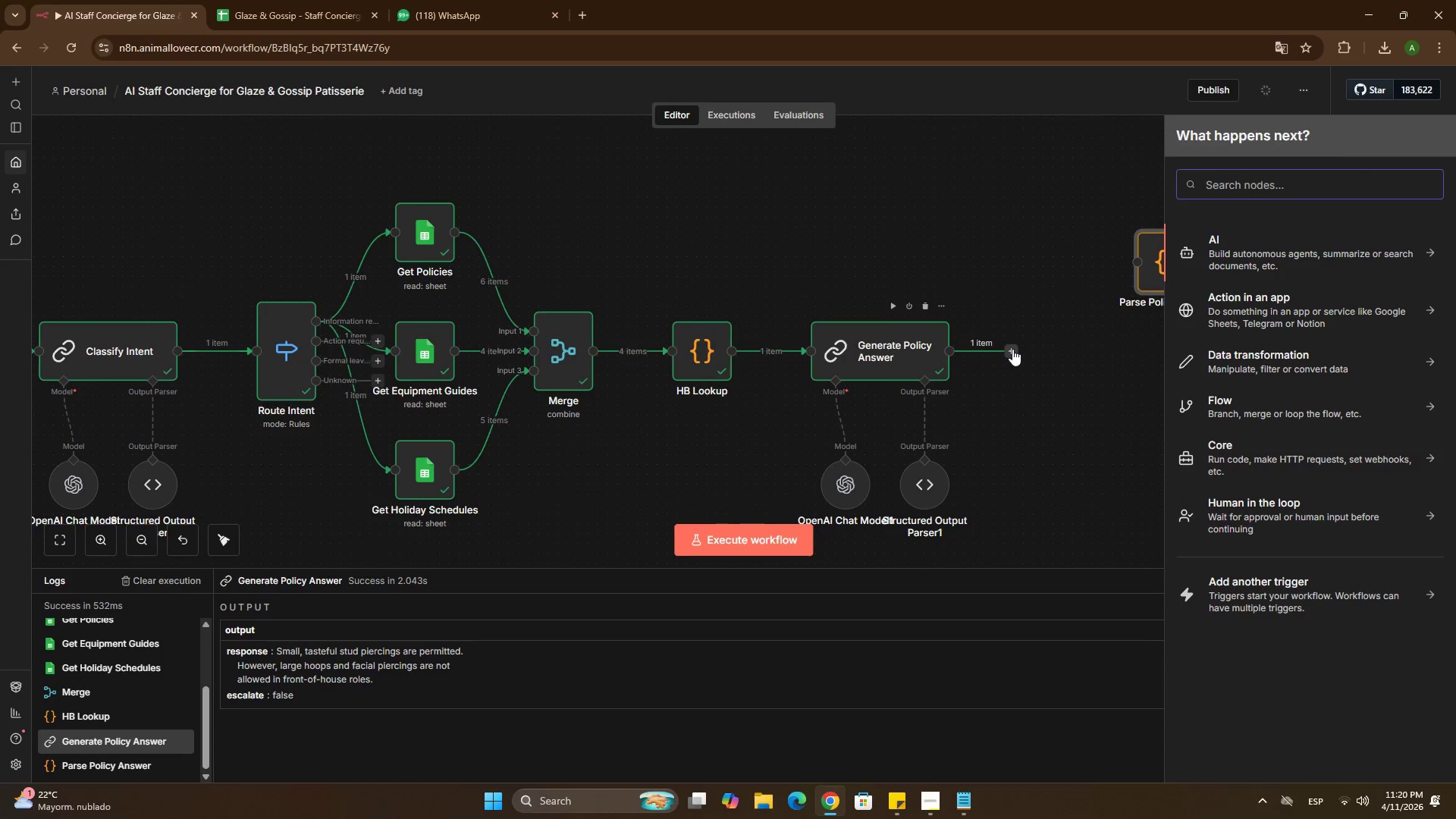 
type(if)
 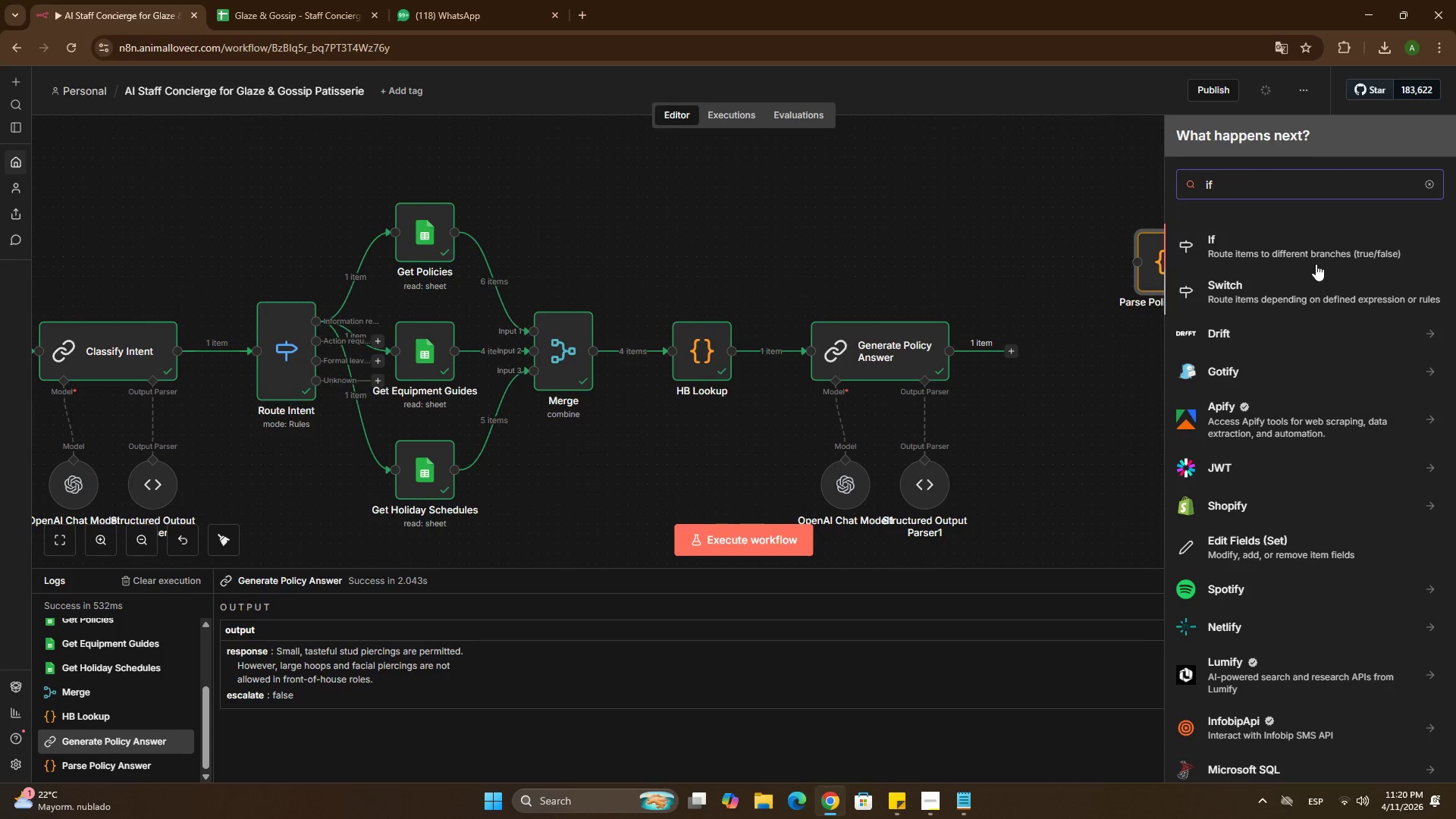 
left_click([1292, 244])
 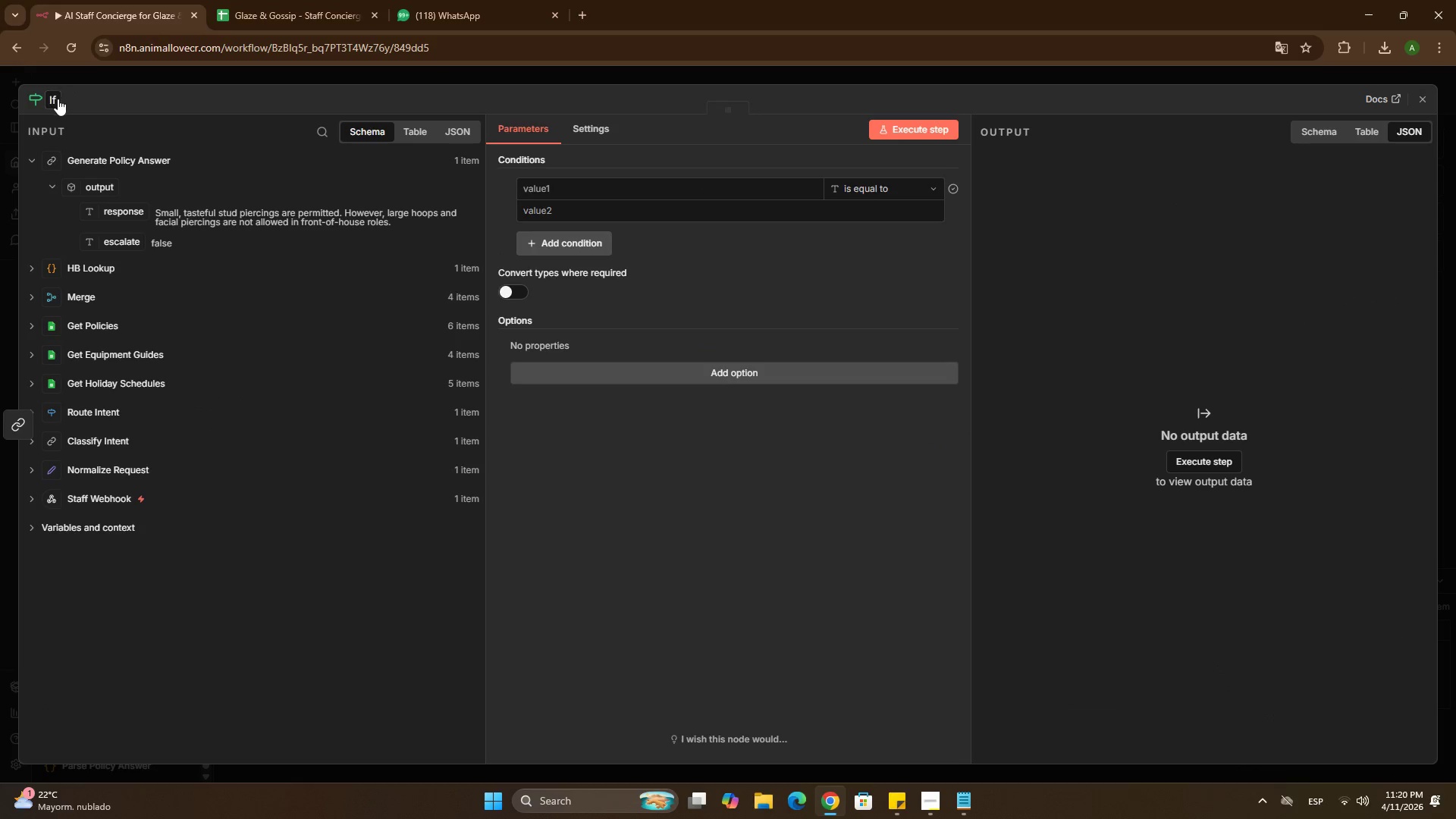 
type(Check Sca)
 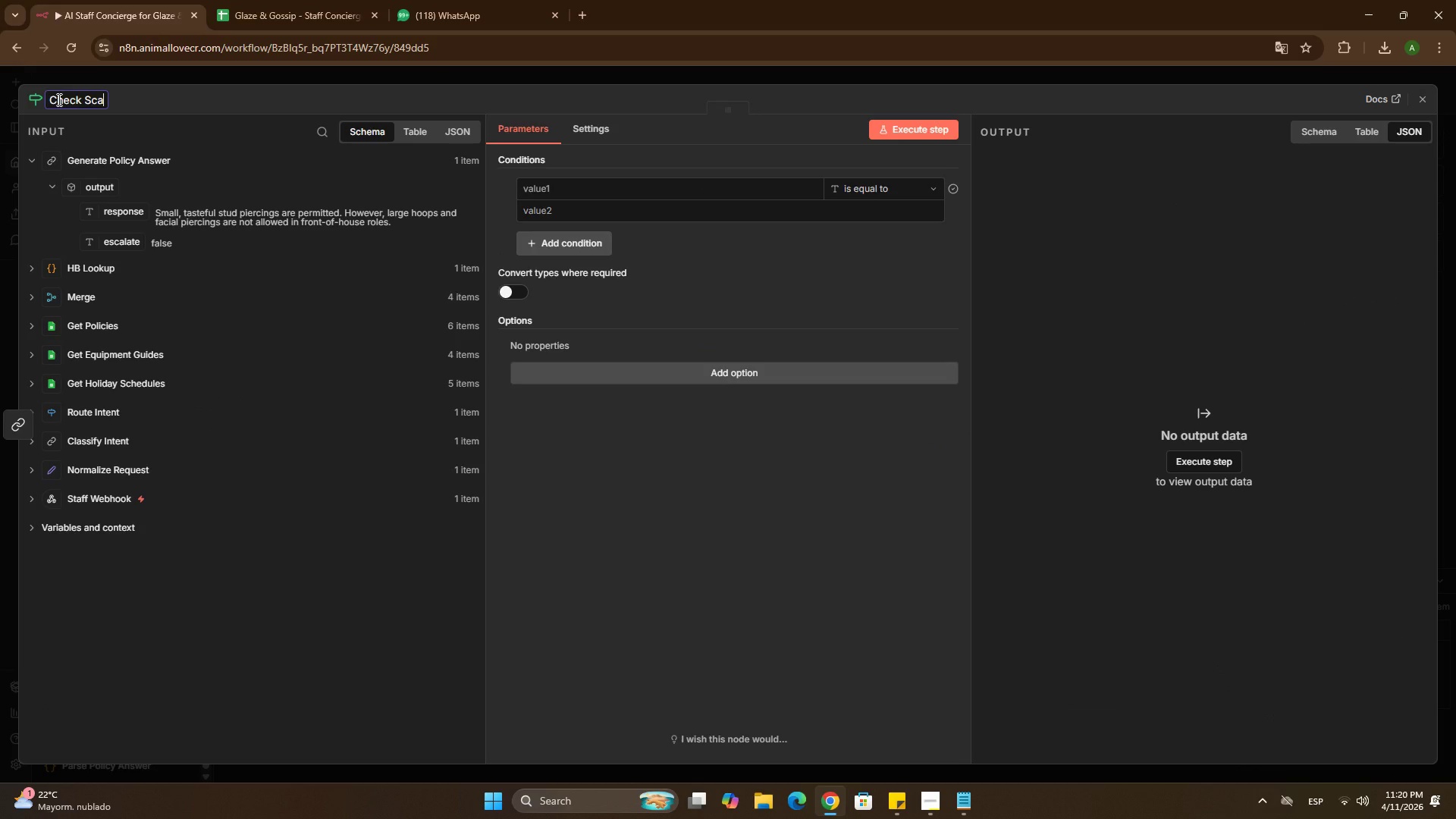 
wait(5.95)
 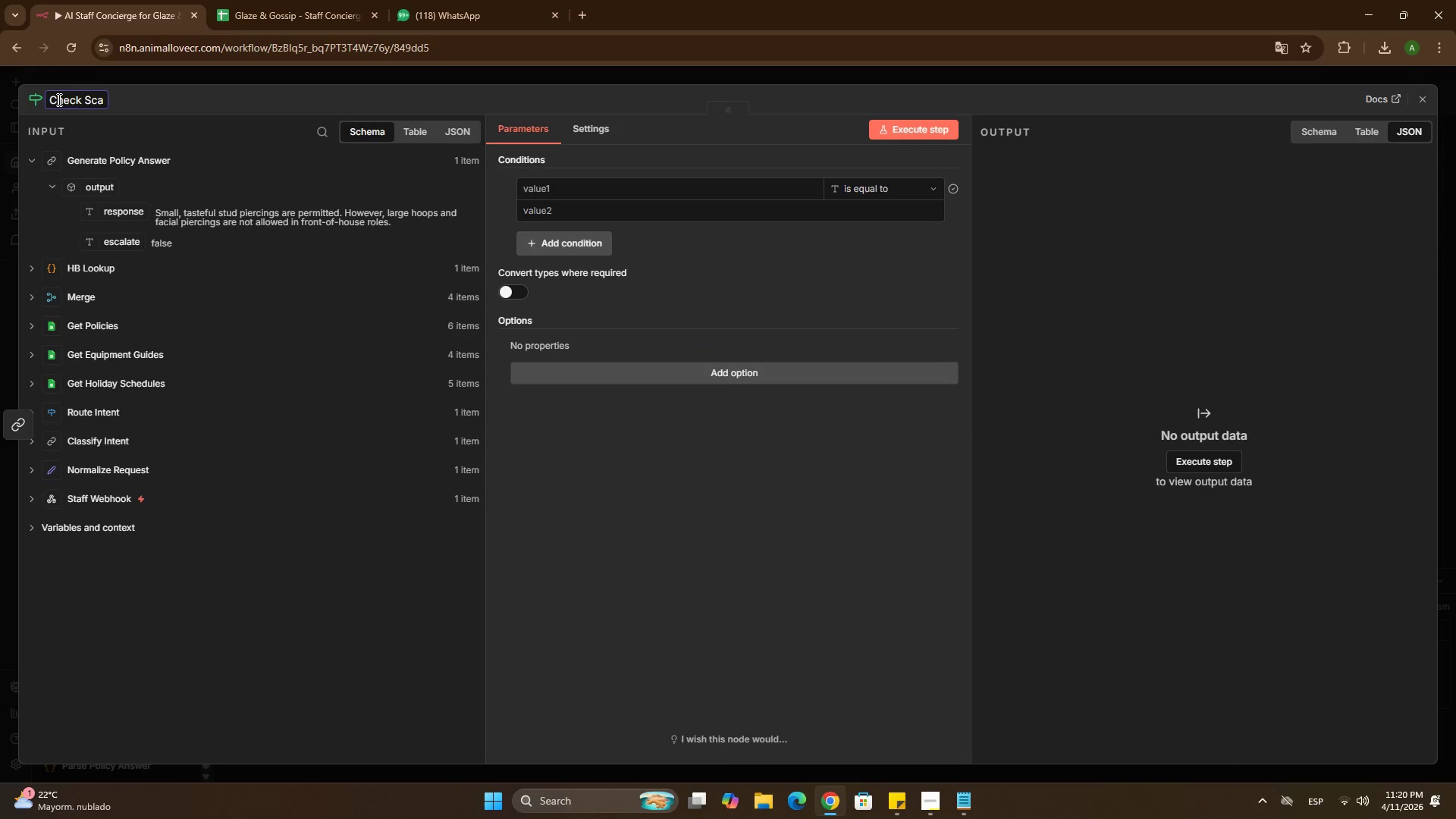 
type(lation)
 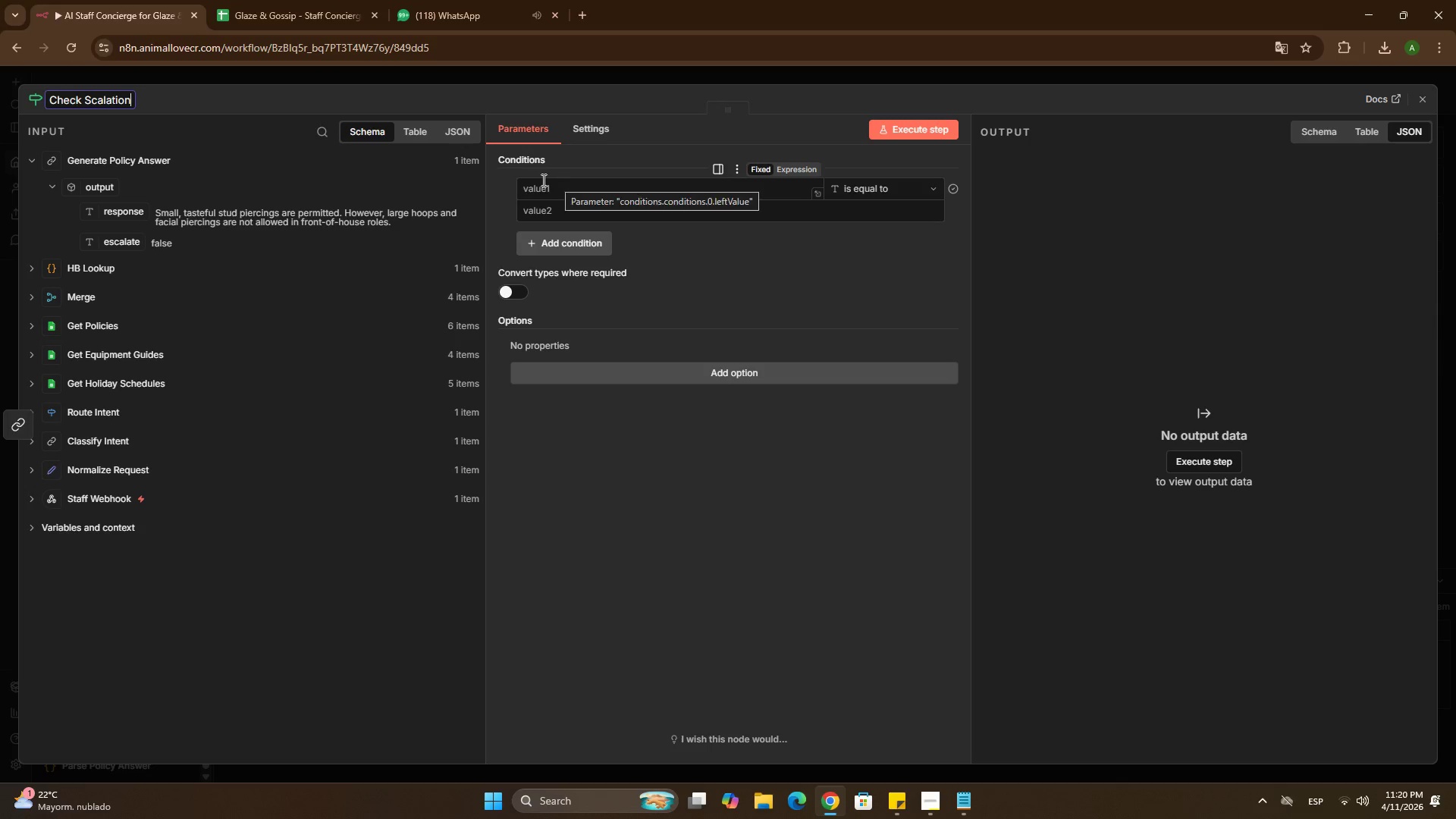 
left_click_drag(start_coordinate=[137, 238], to_coordinate=[574, 193])
 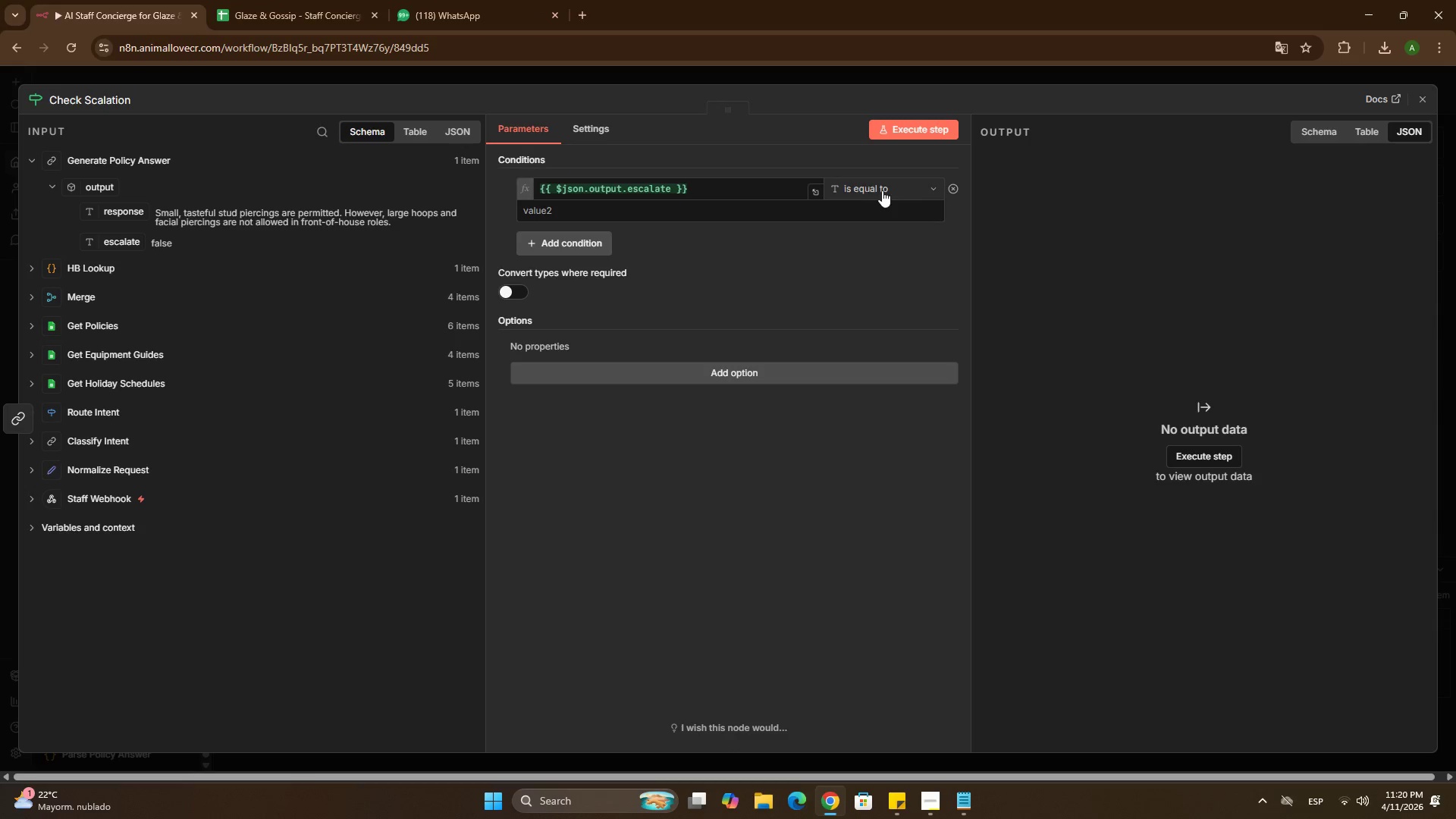 
left_click([882, 190])
 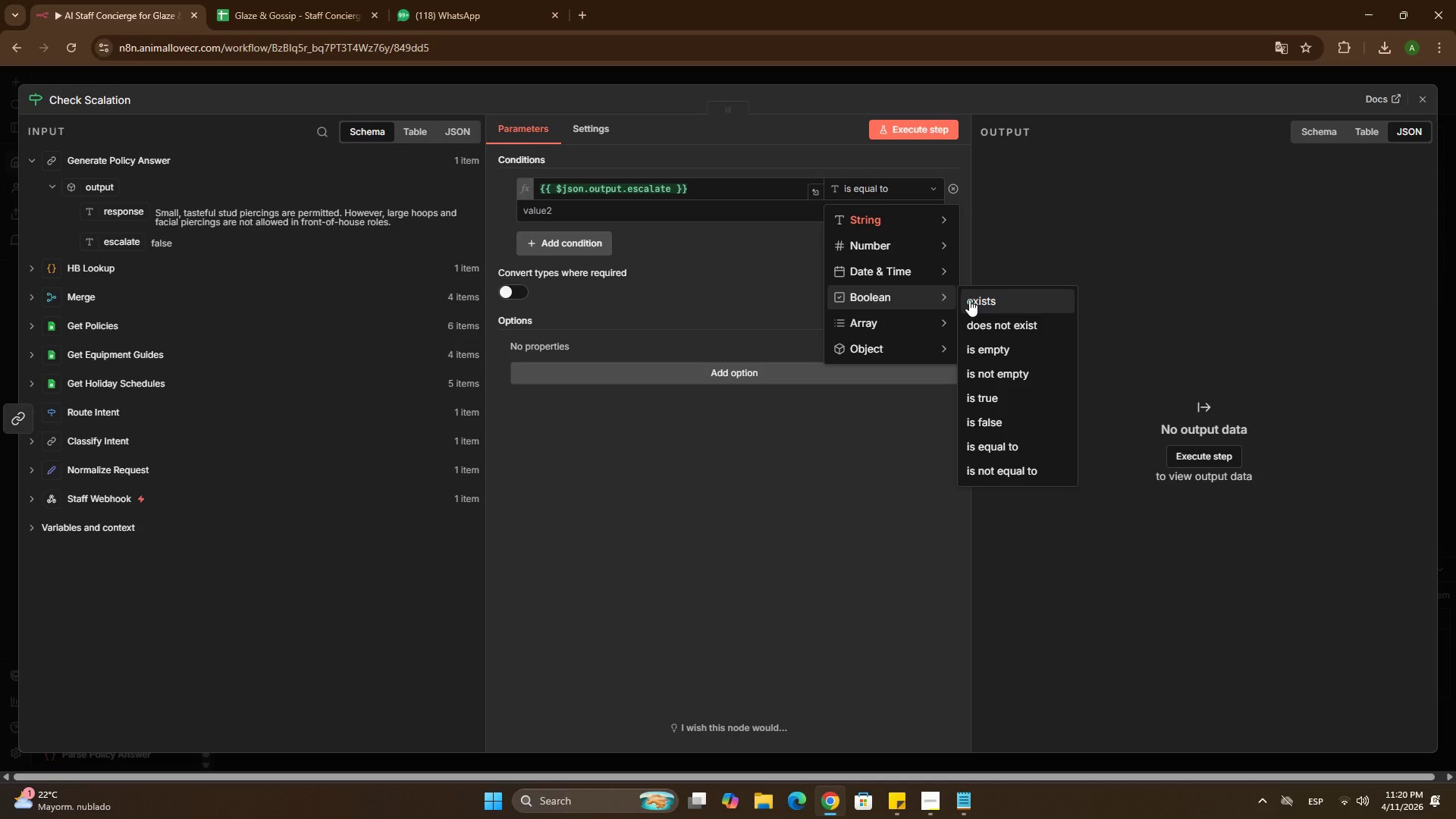 
wait(6.94)
 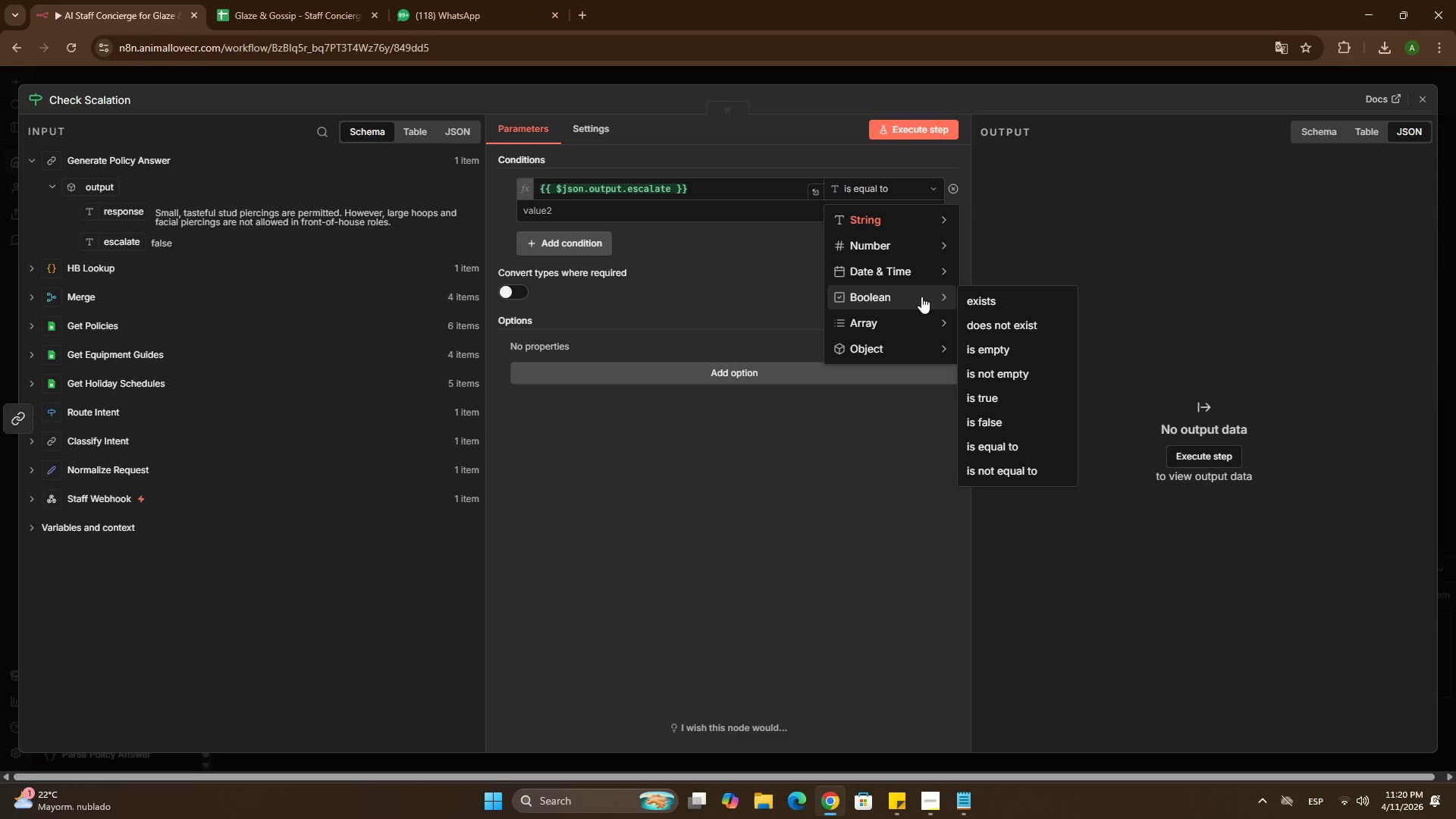 
left_click([985, 395])
 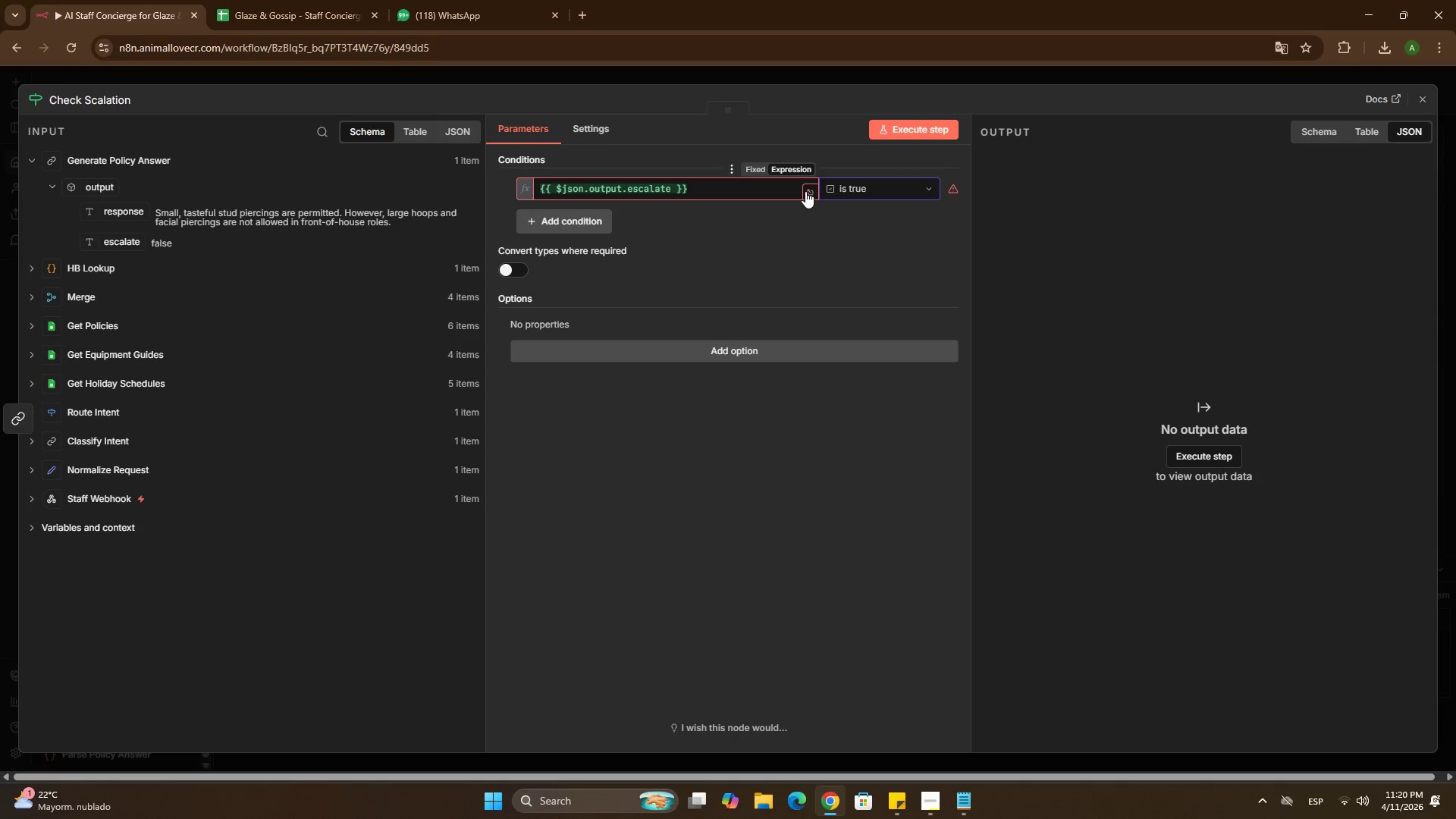 
mouse_move([956, 171])
 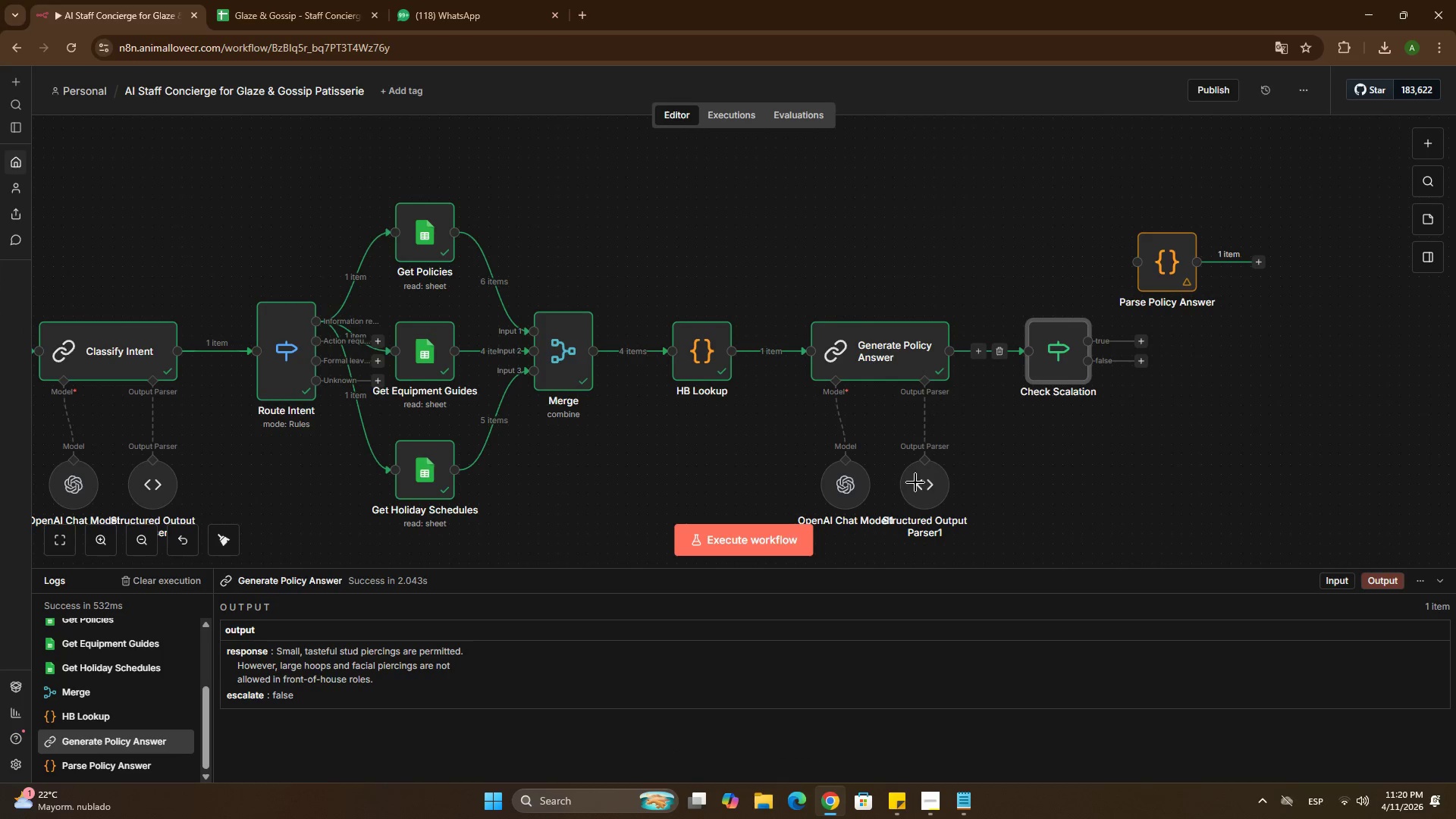 
double_click([912, 497])
 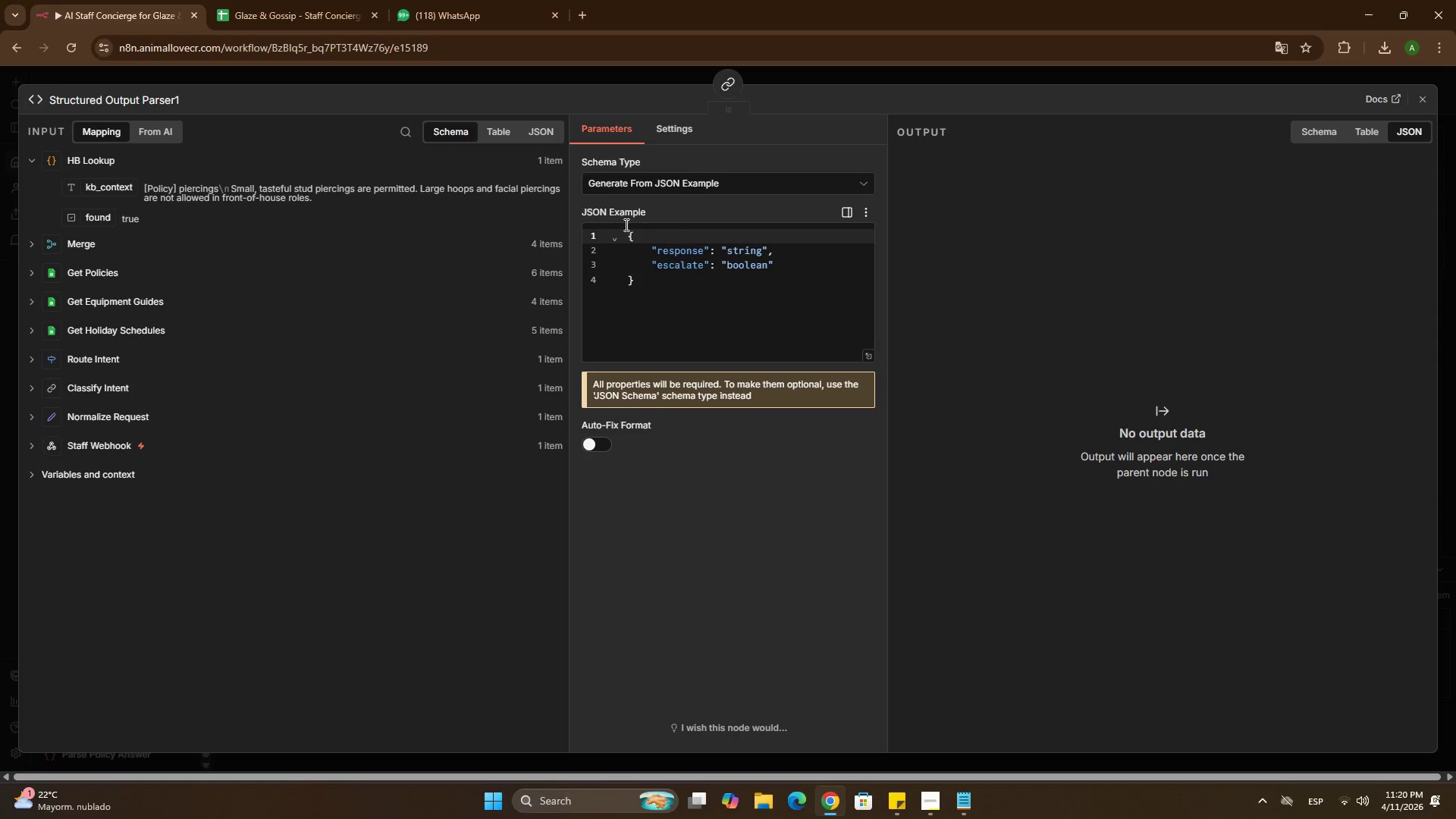 
wait(6.58)
 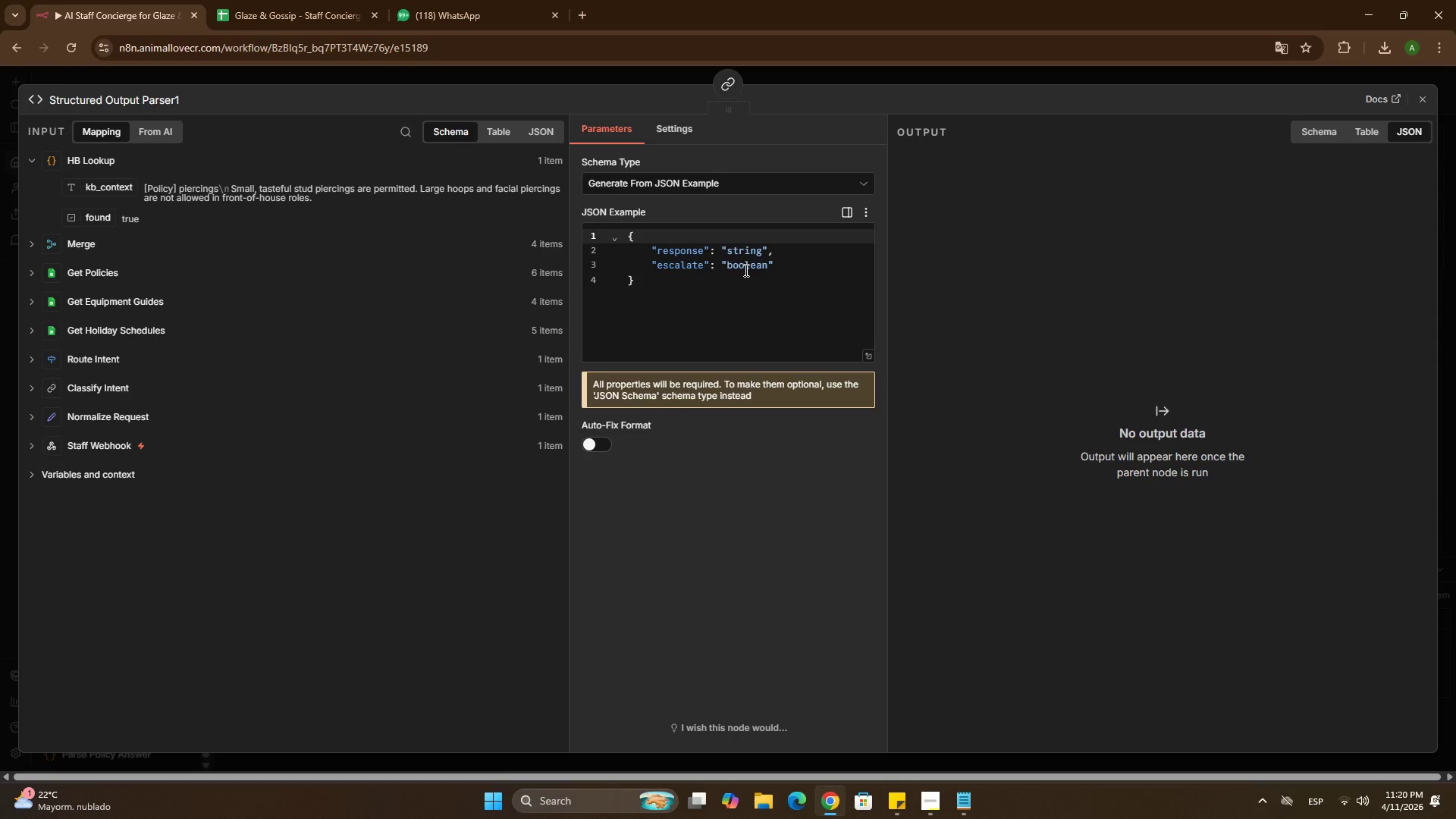 
left_click([653, 212])
 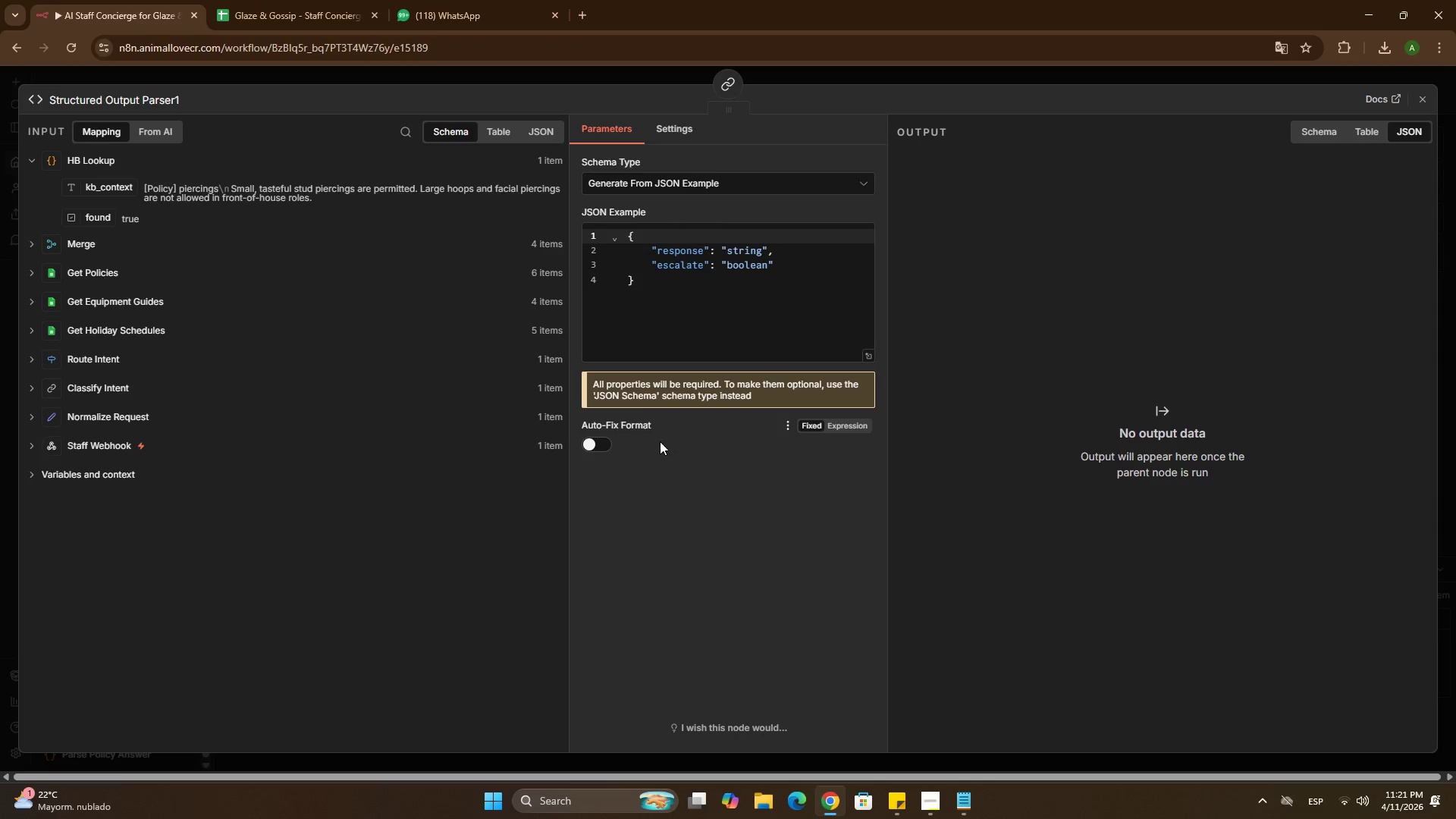 
wait(6.33)
 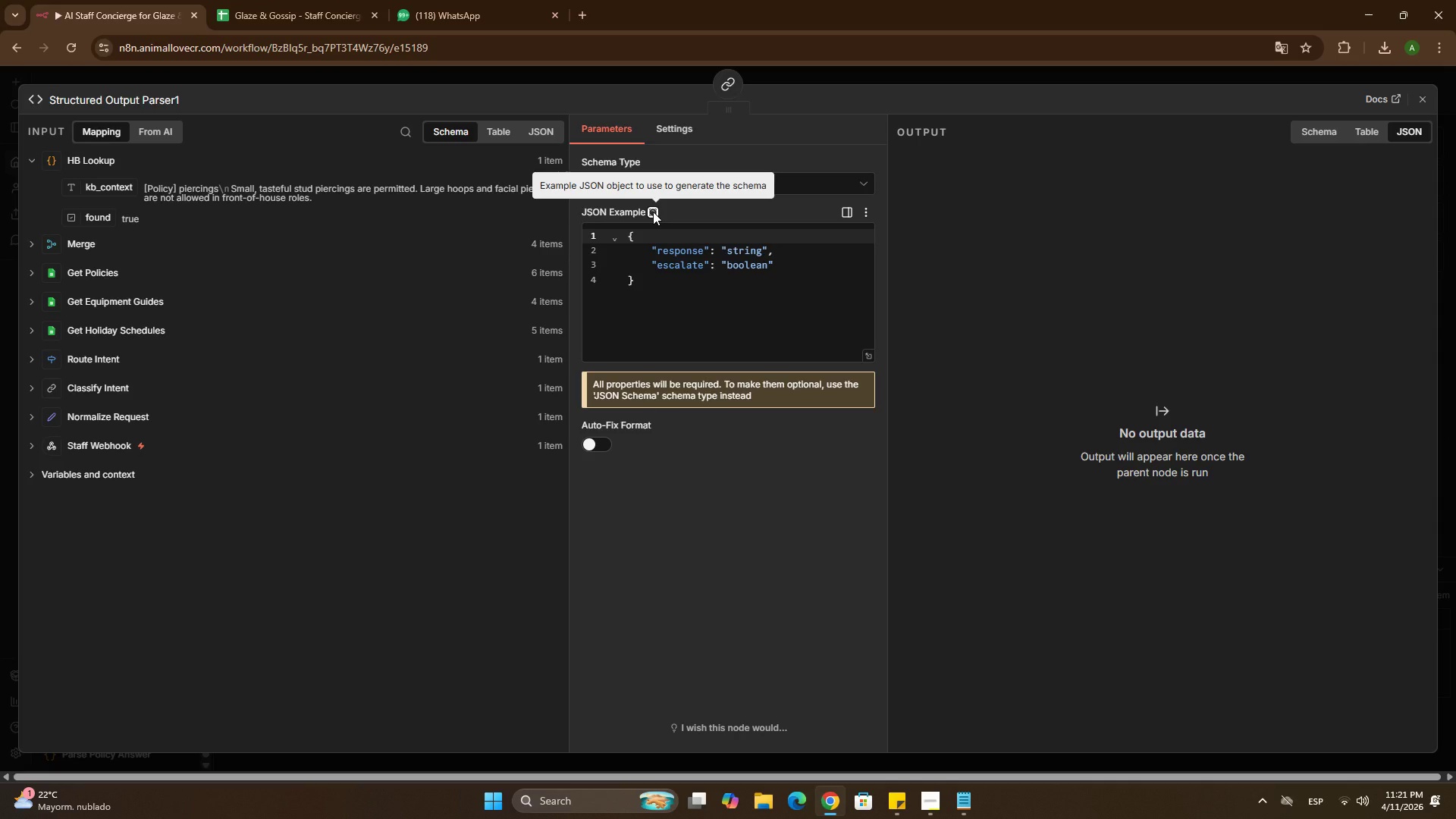 
mouse_move([634, 440])
 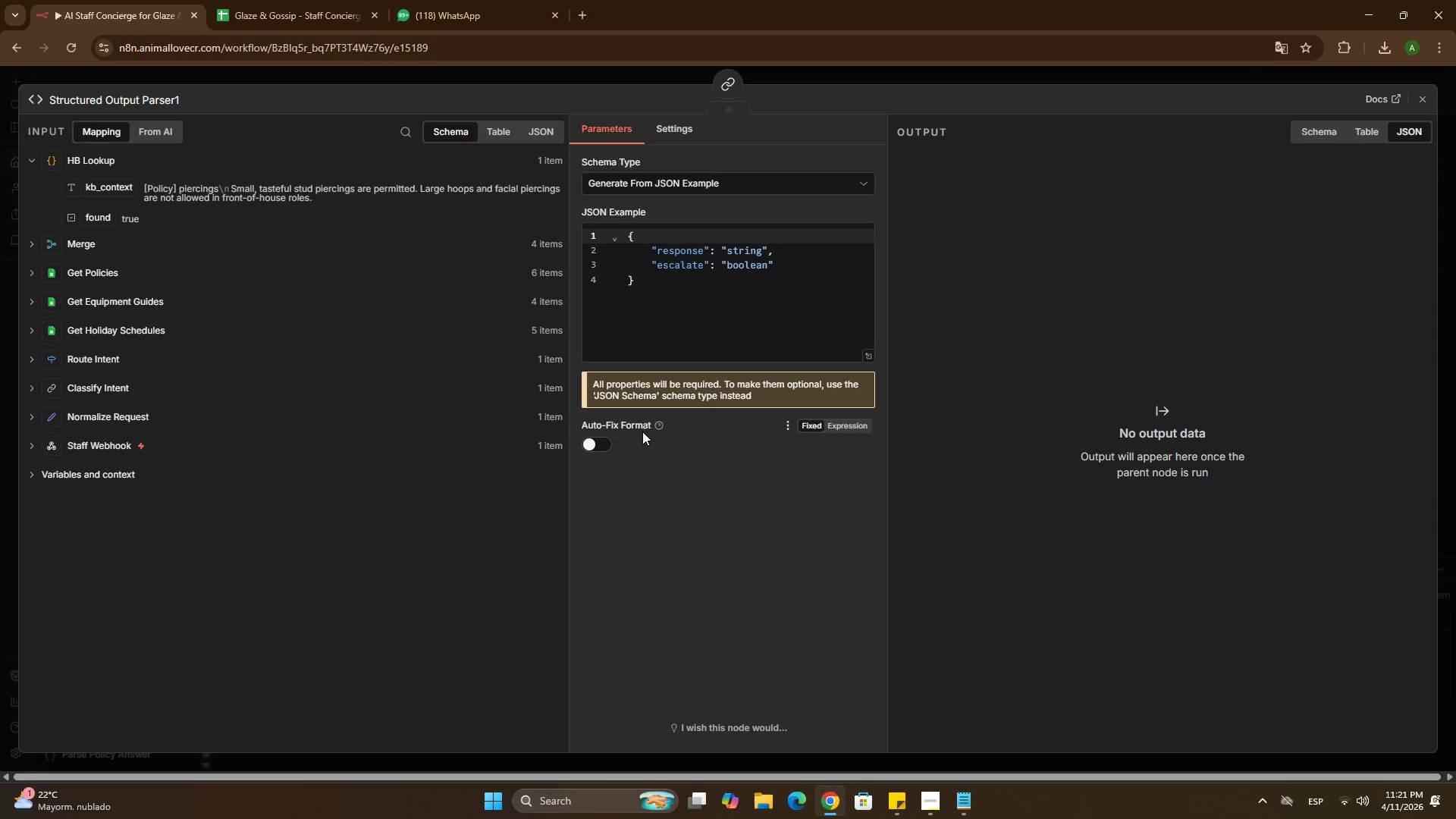 
mouse_move([634, 442])
 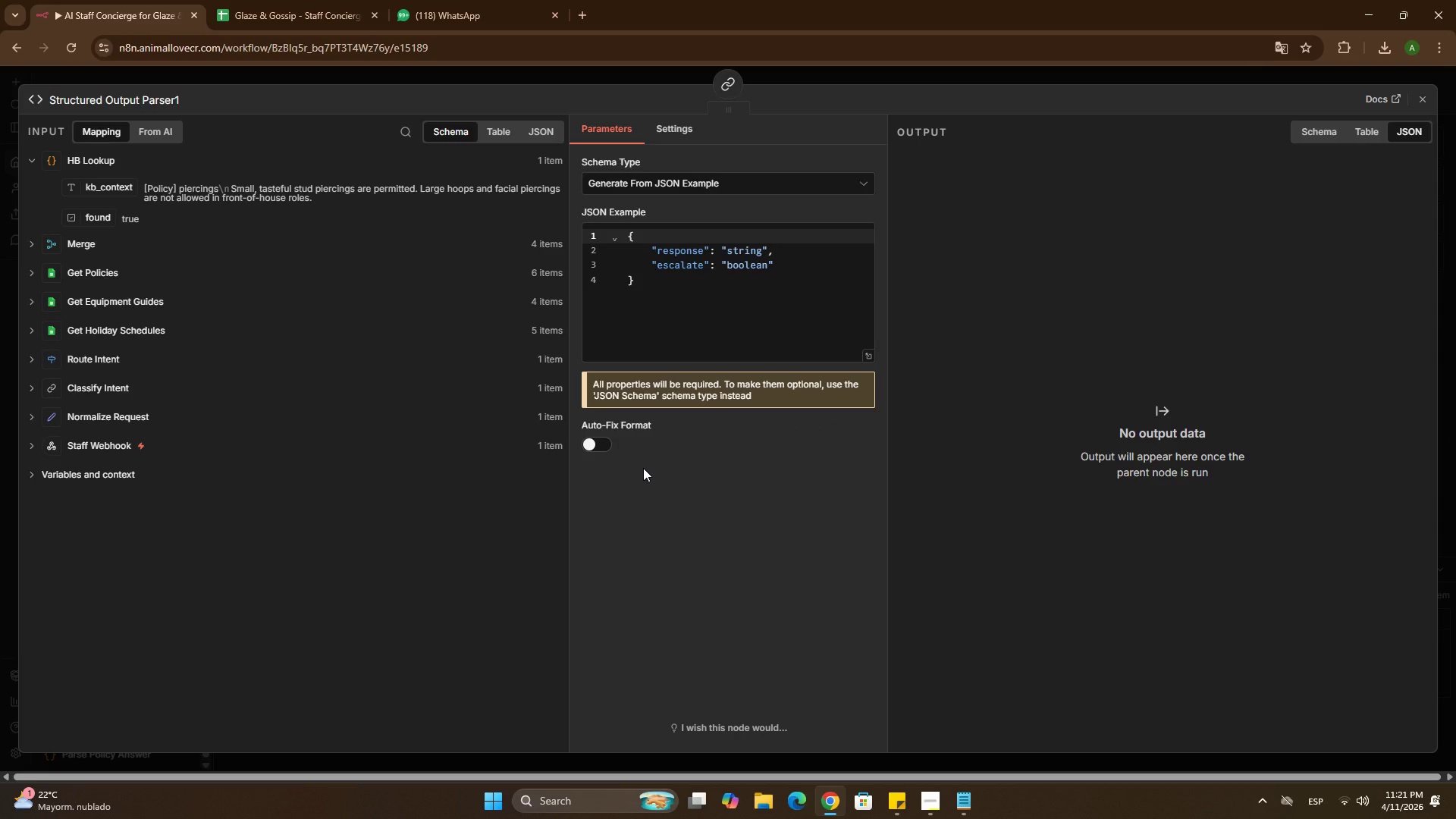 
left_click([648, 185])
 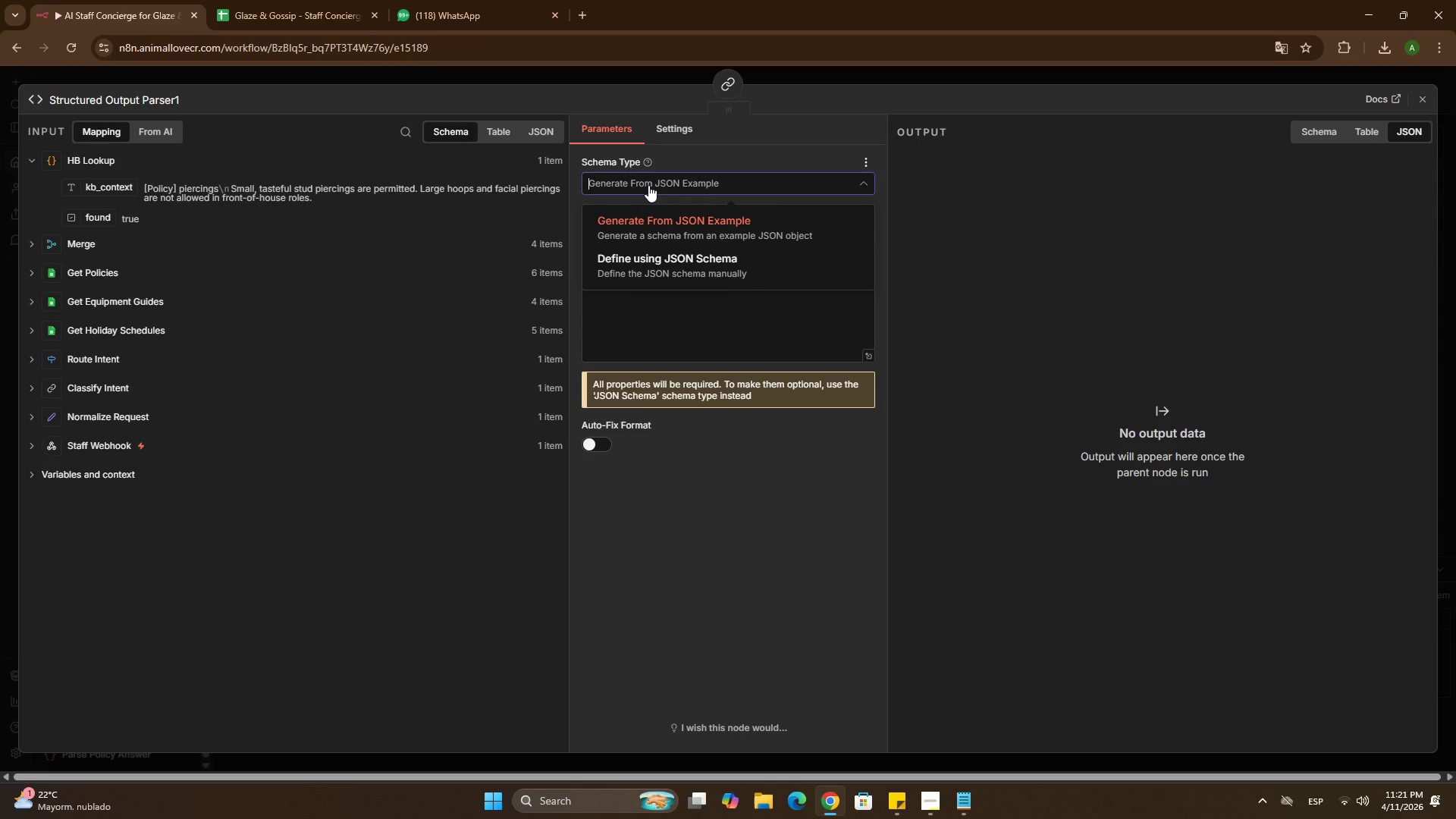 
wait(5.73)
 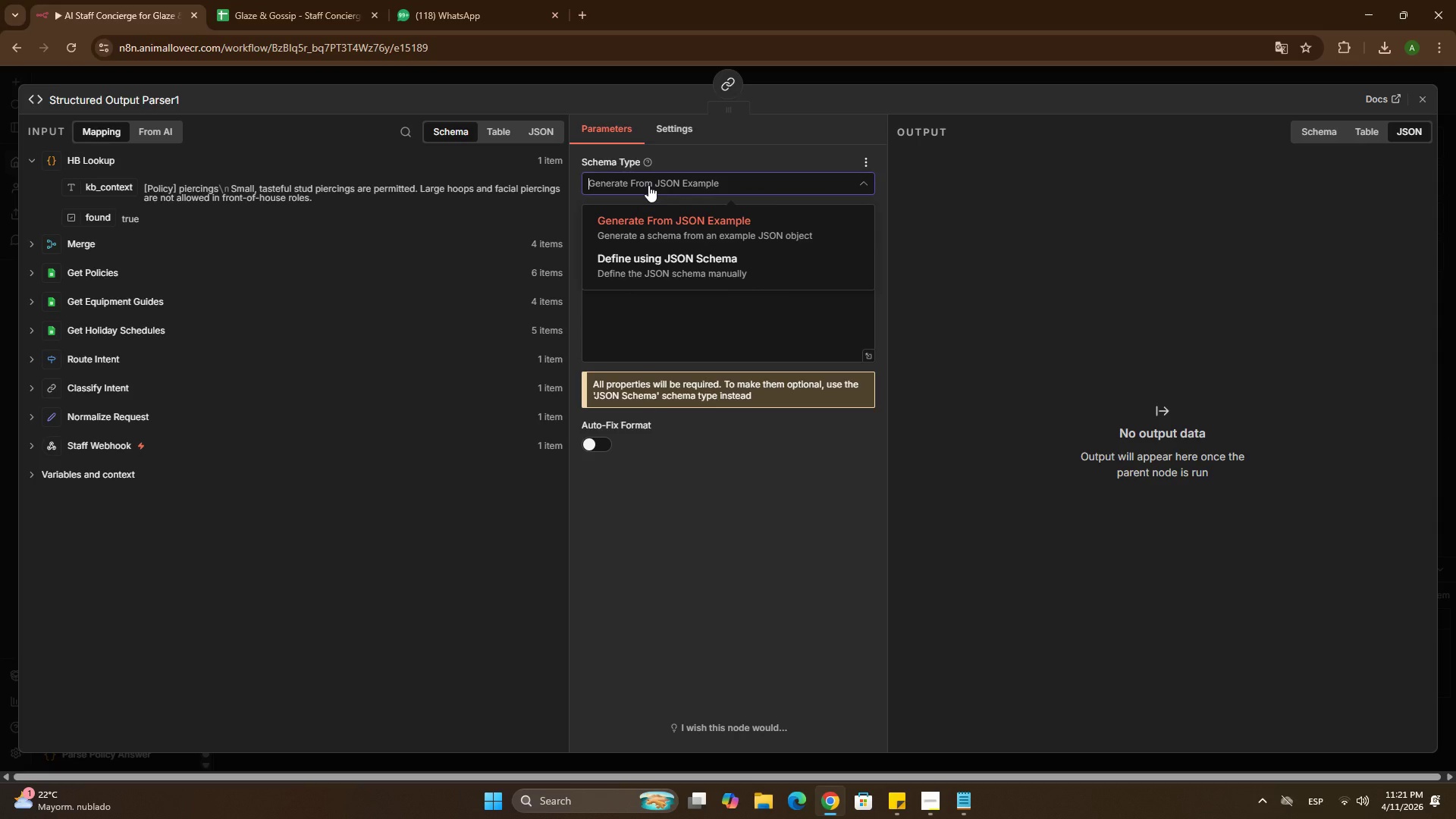 
left_click([660, 260])
 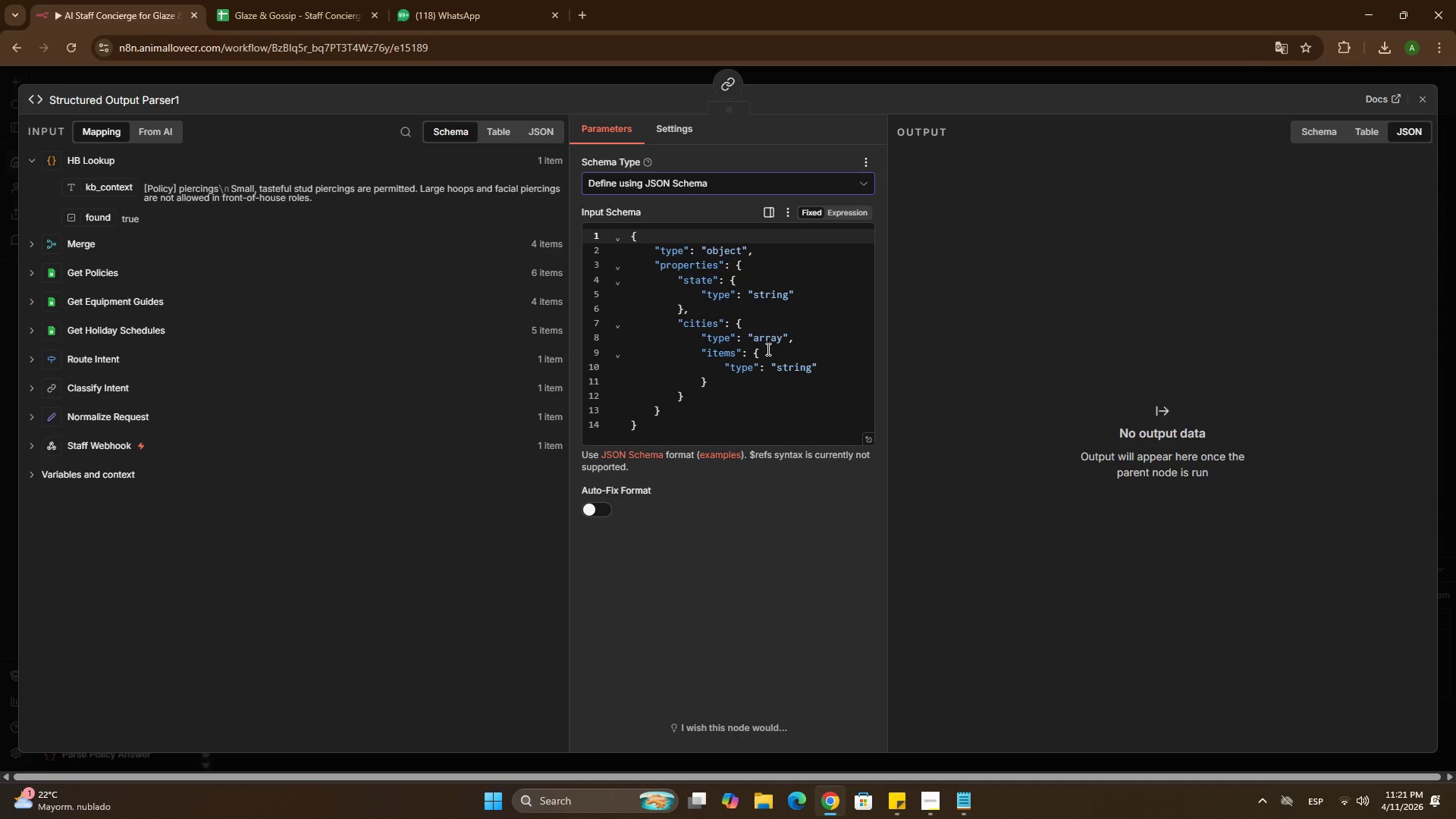 
wait(20.11)
 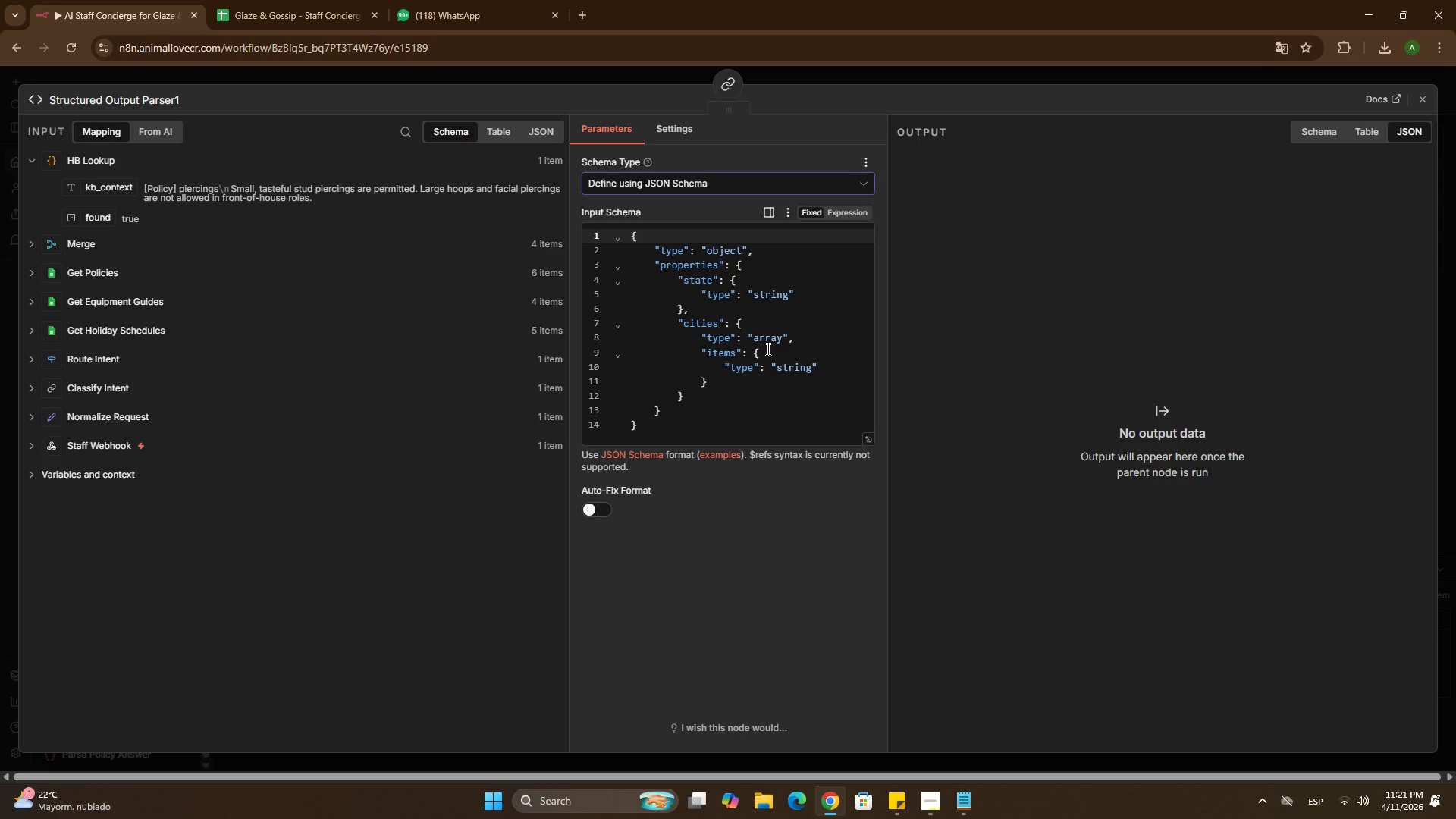 
left_click([729, 279])
 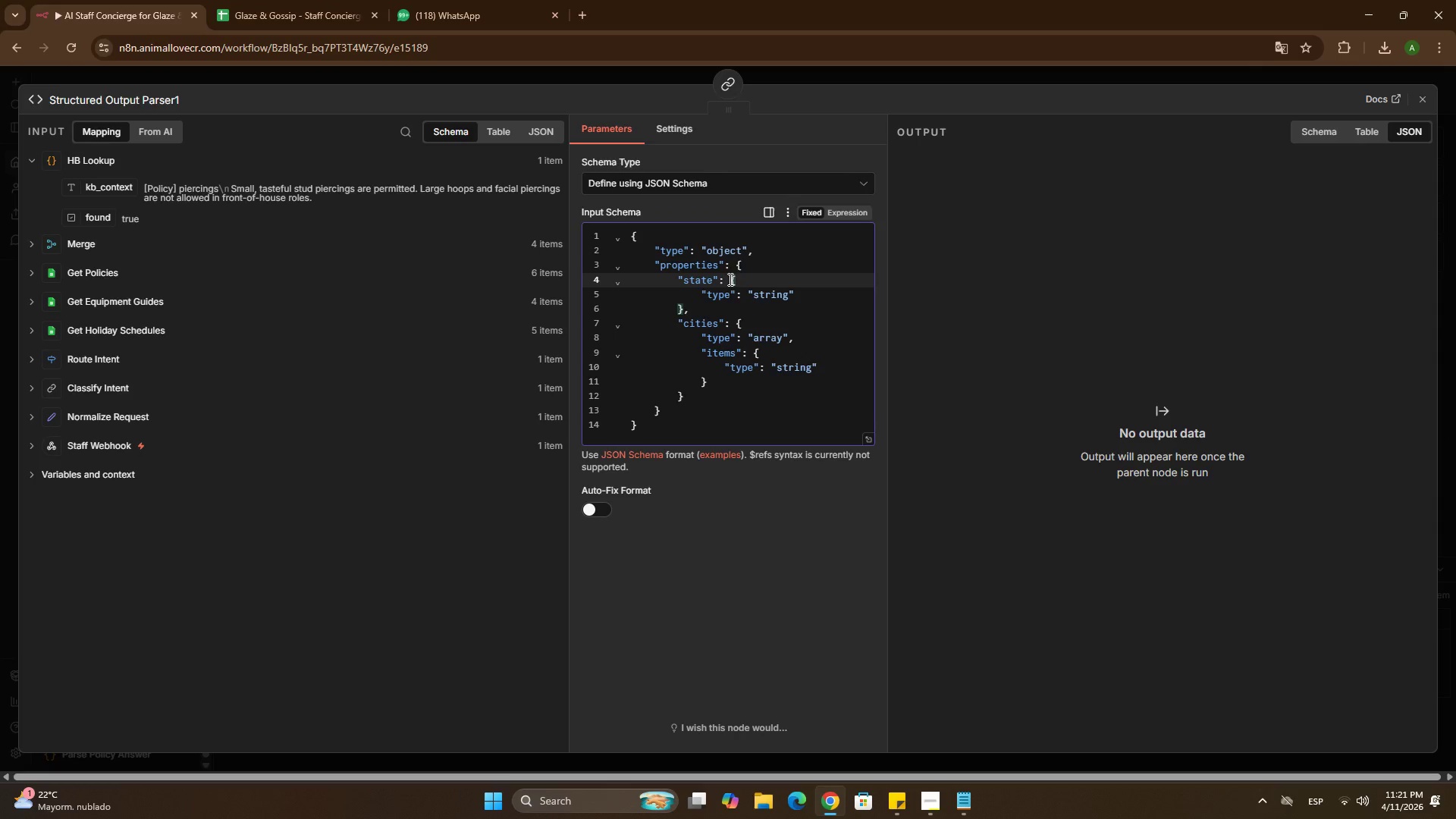 
key(Control+Z)
 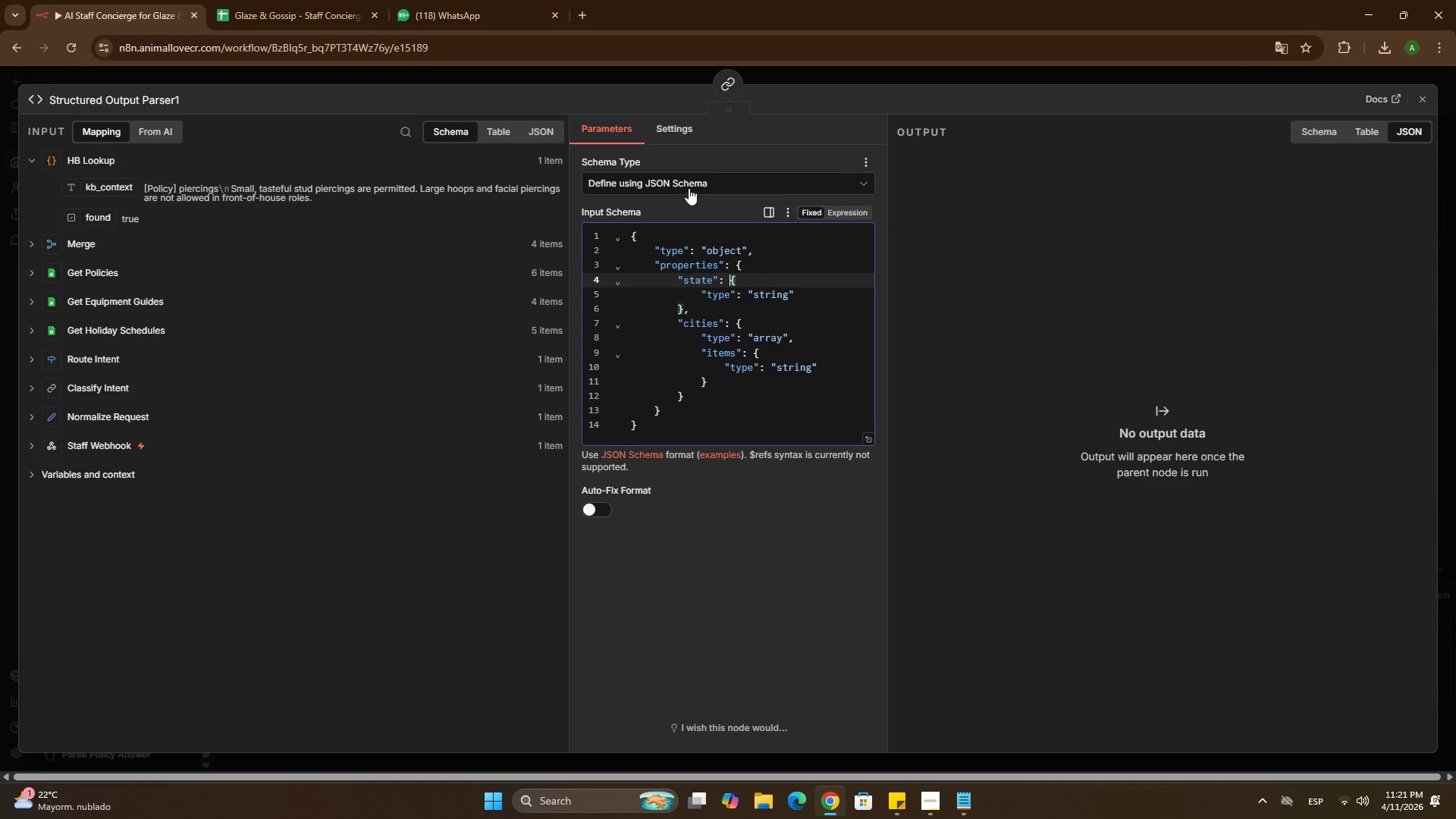 
left_click([687, 186])
 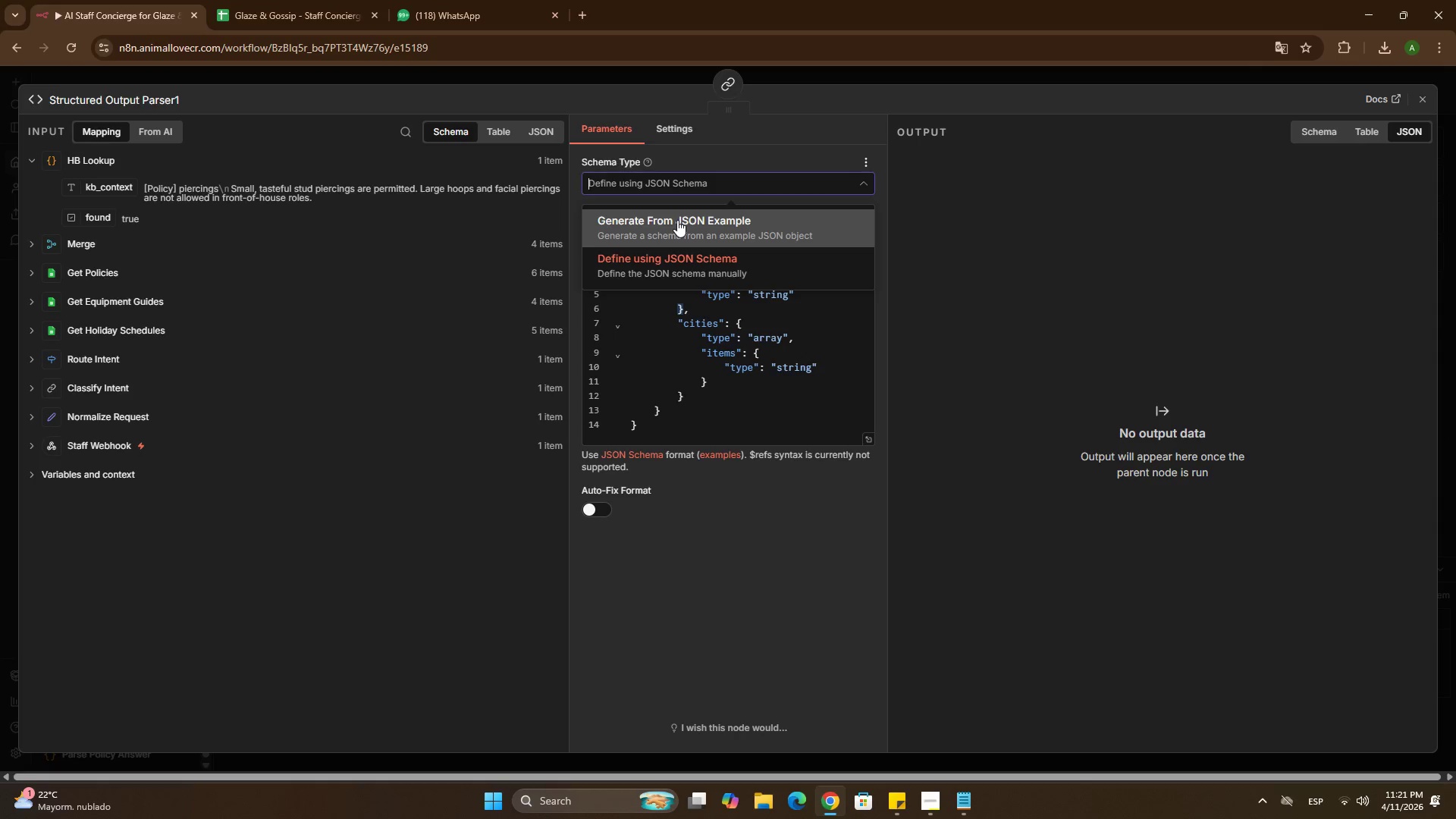 
left_click([677, 220])
 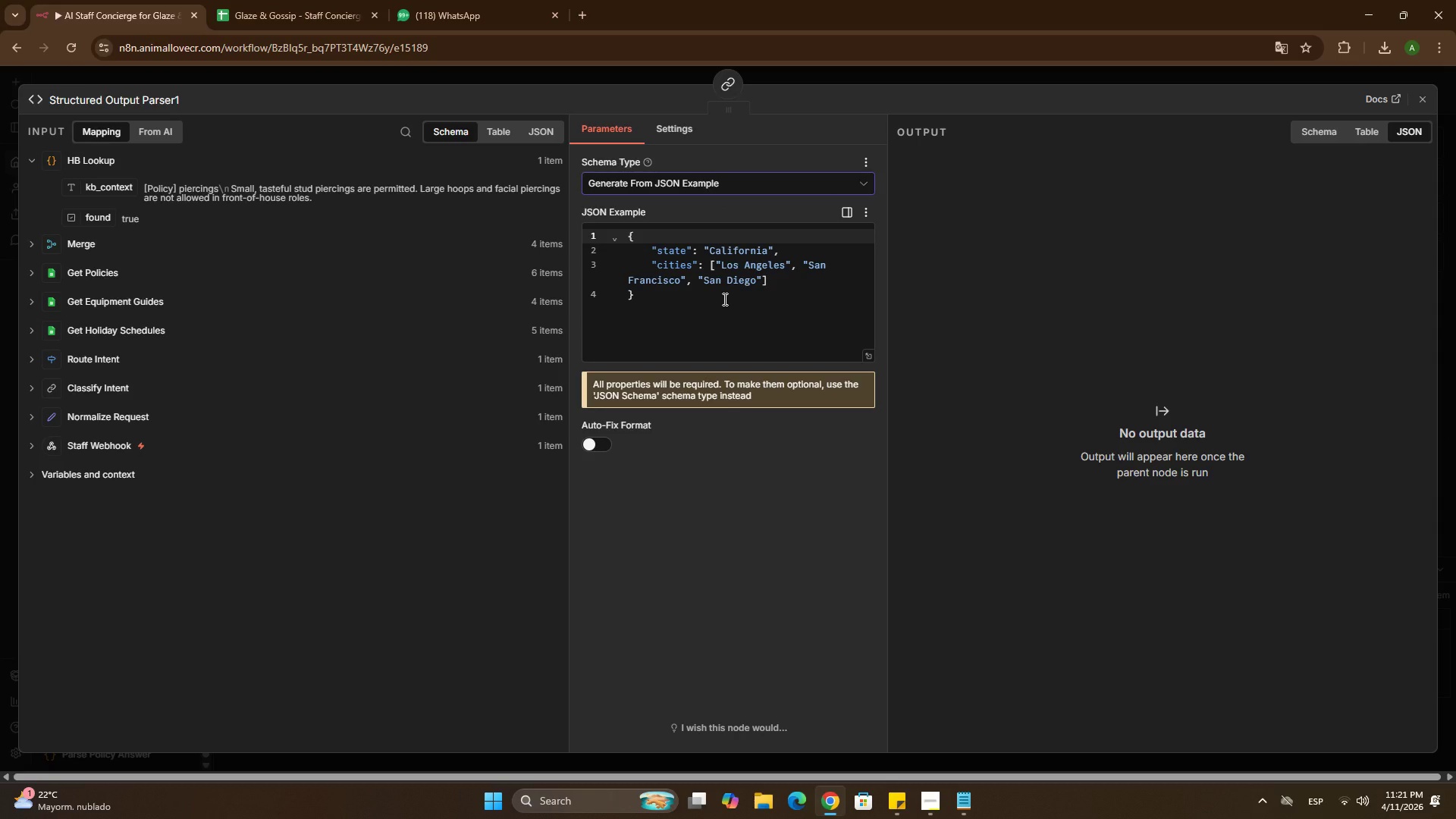 
left_click([723, 299])
 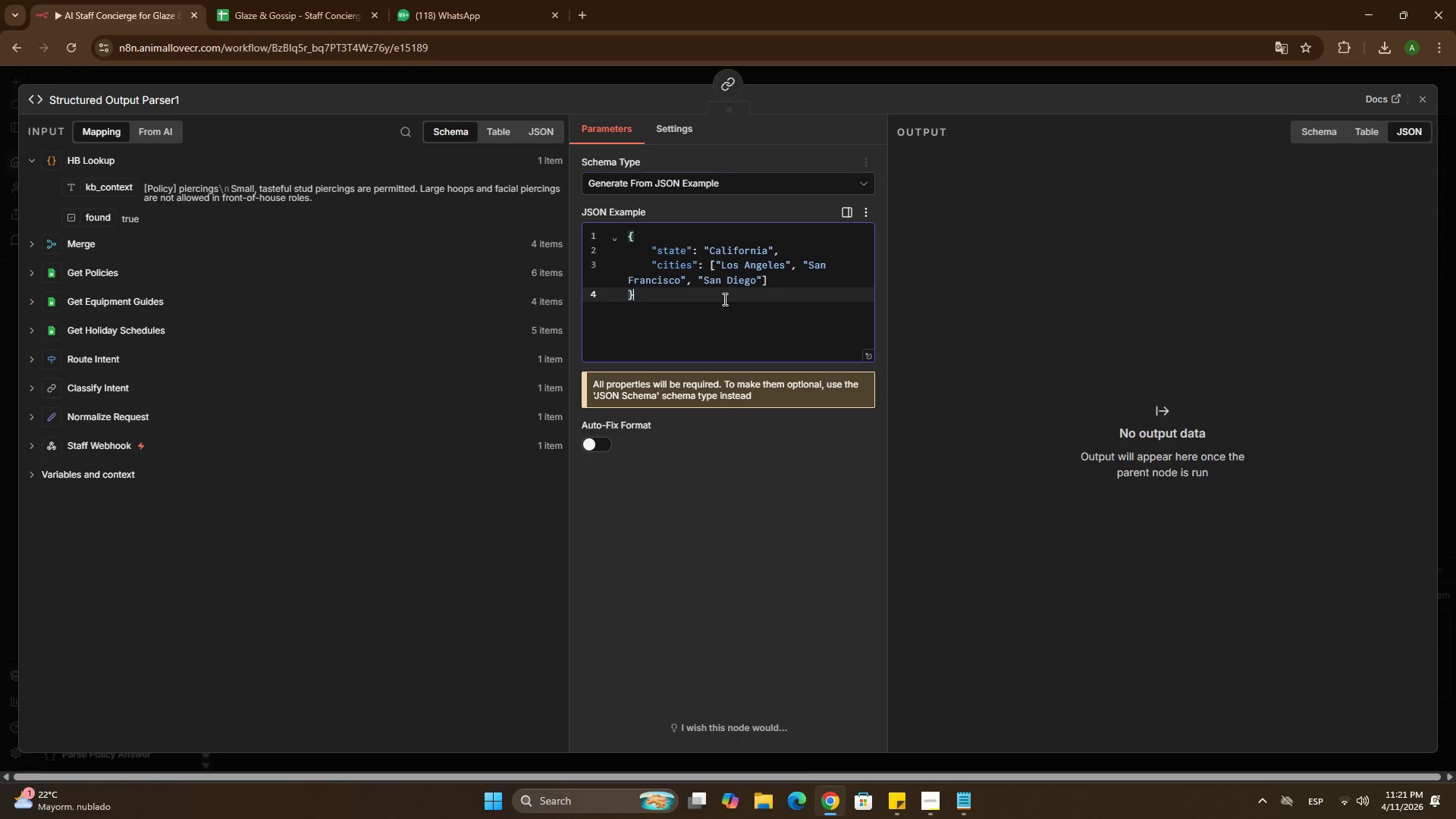 
key(Control+Z)
 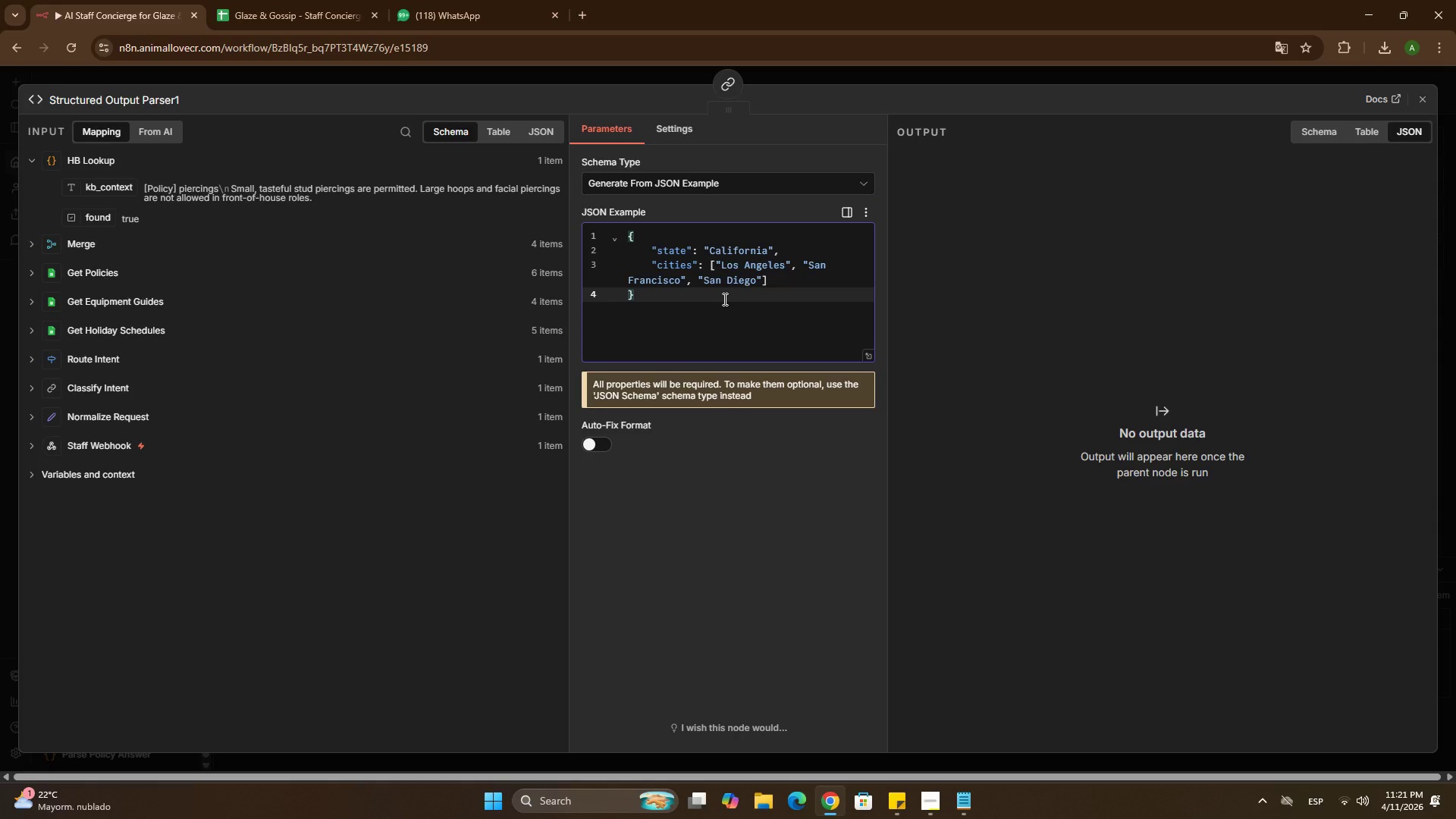 
key(Control+Z)
 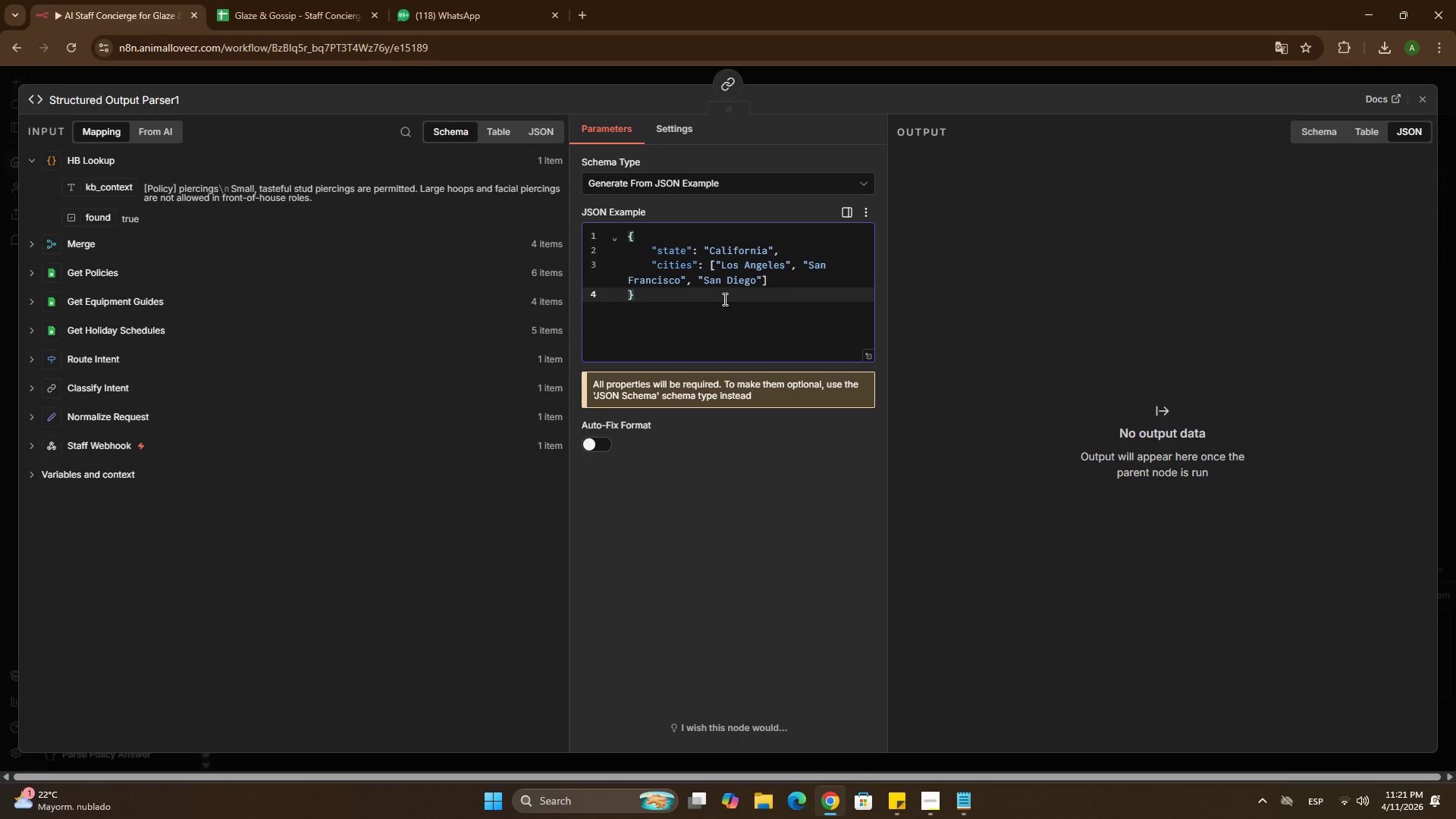 
key(Control+Z)
 